 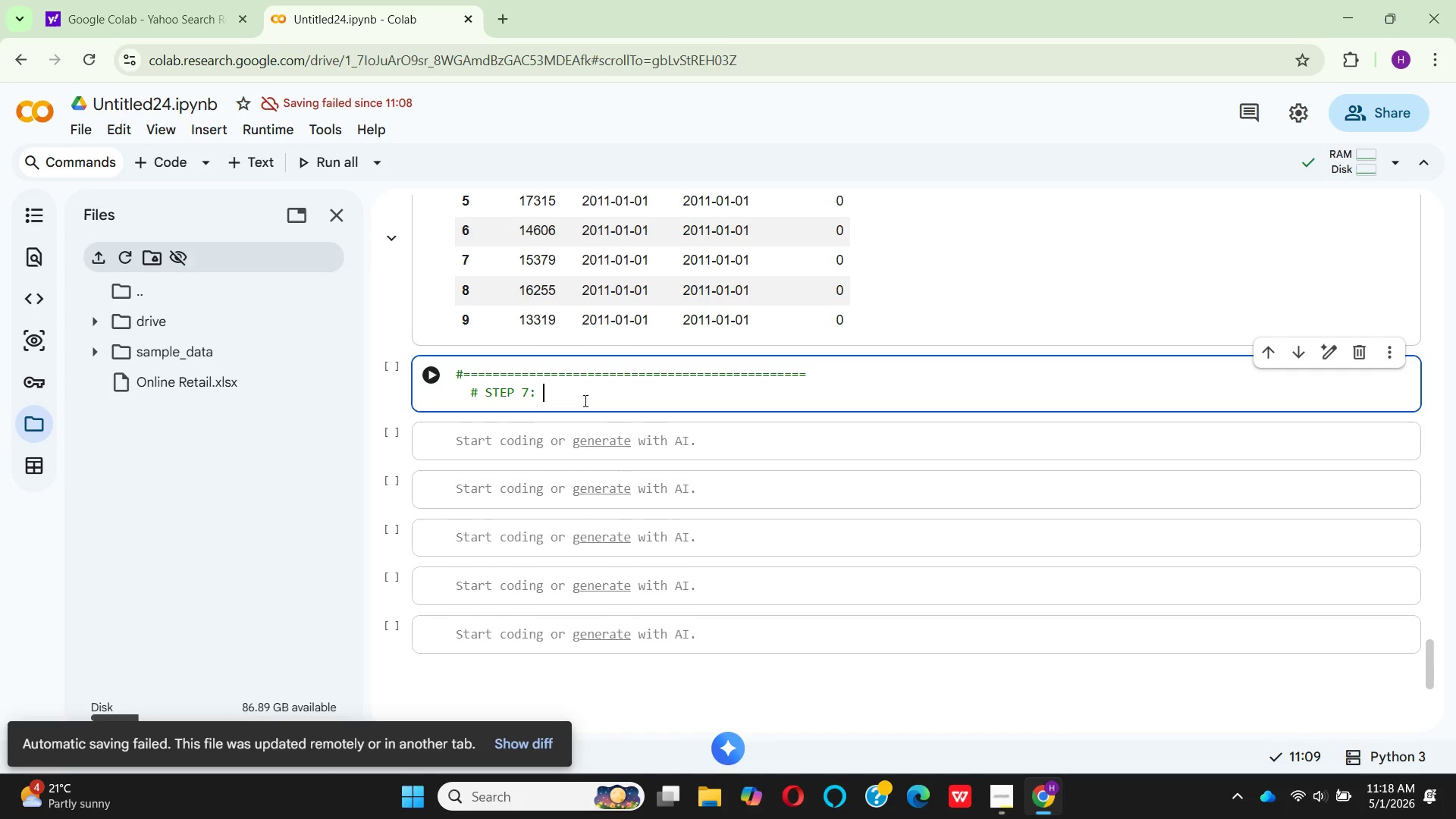 
type(UILD THE RETENTION MATRIX)
 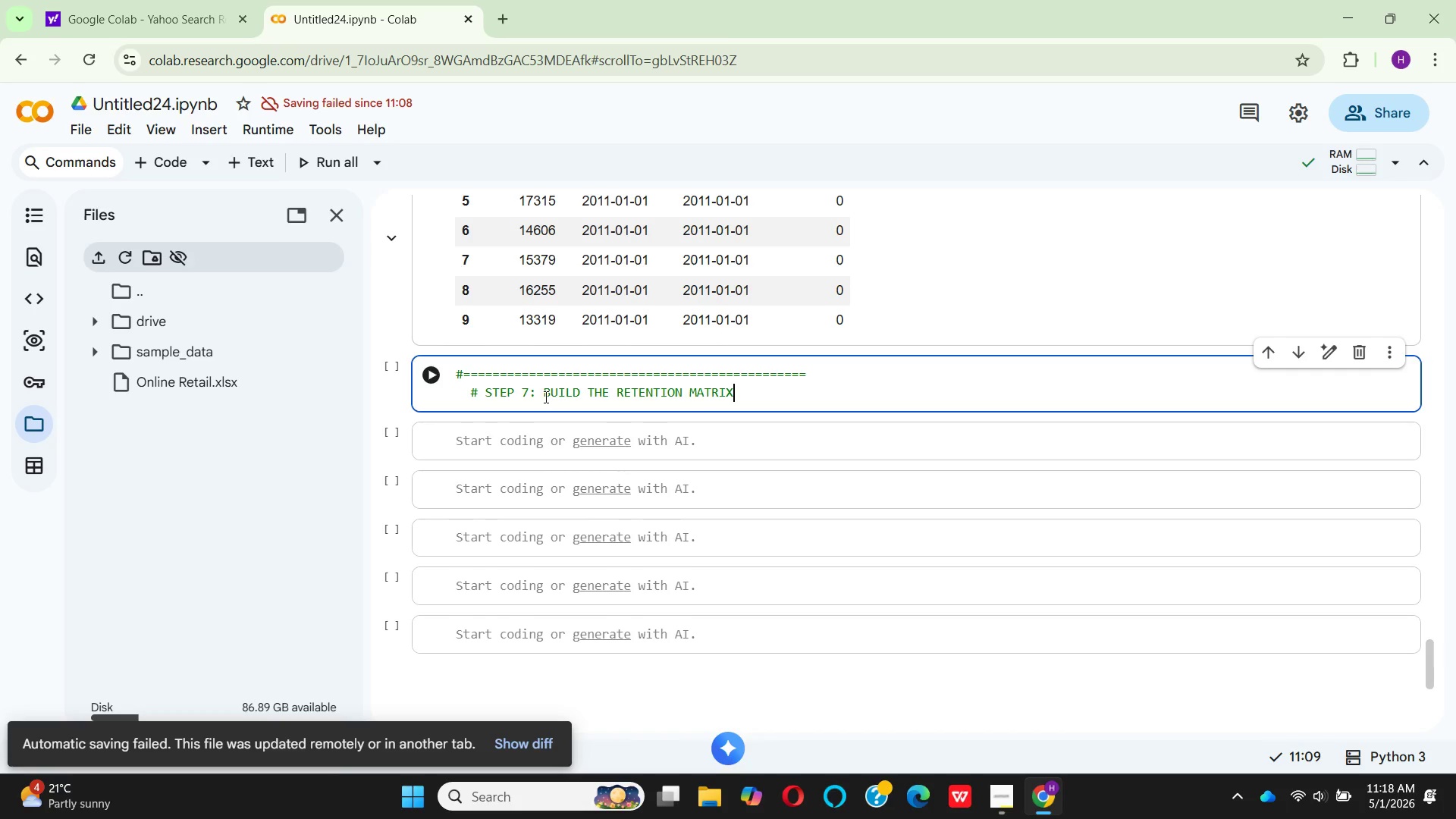 
key(Enter)
 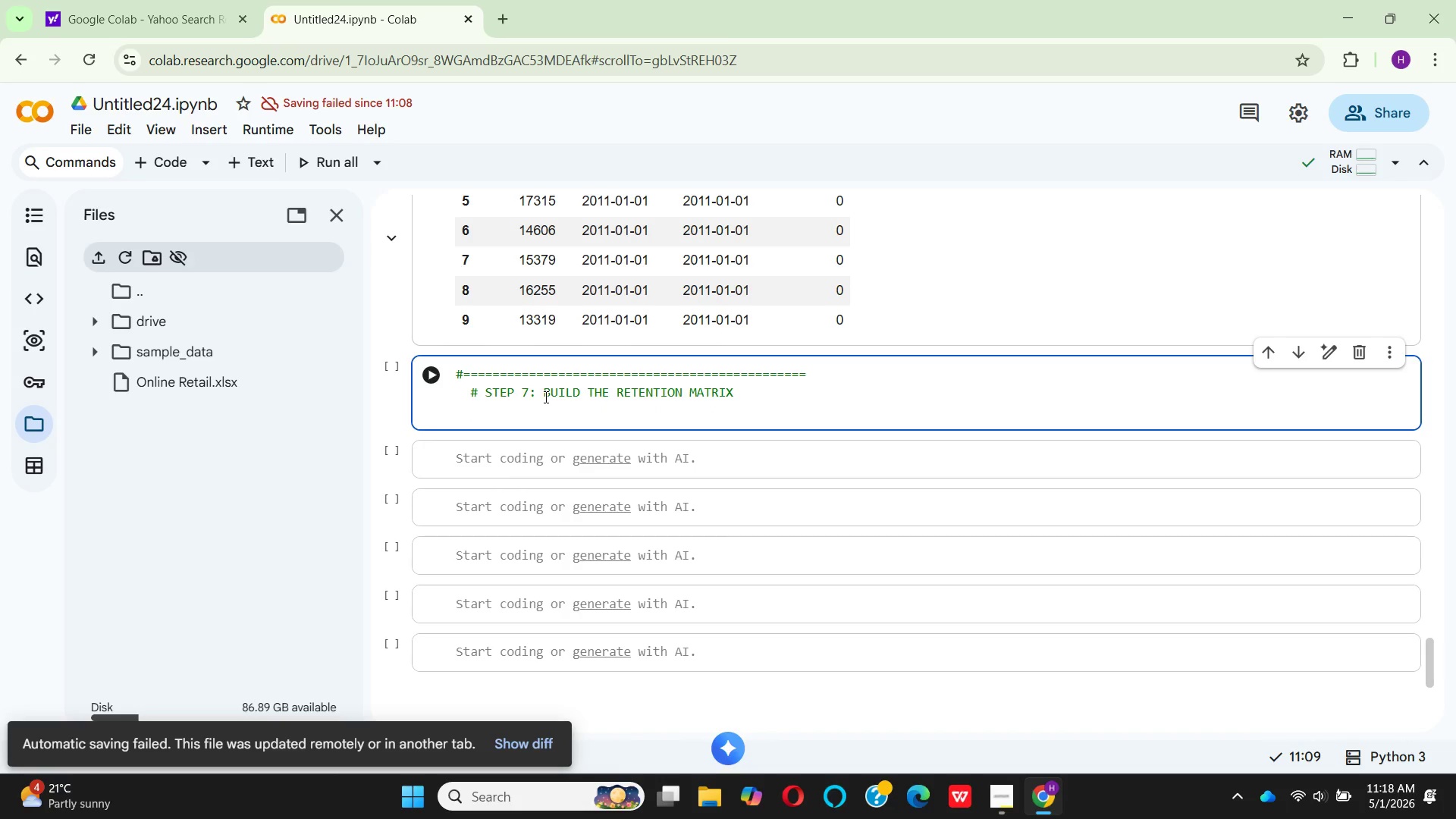 
key(Backspace)
 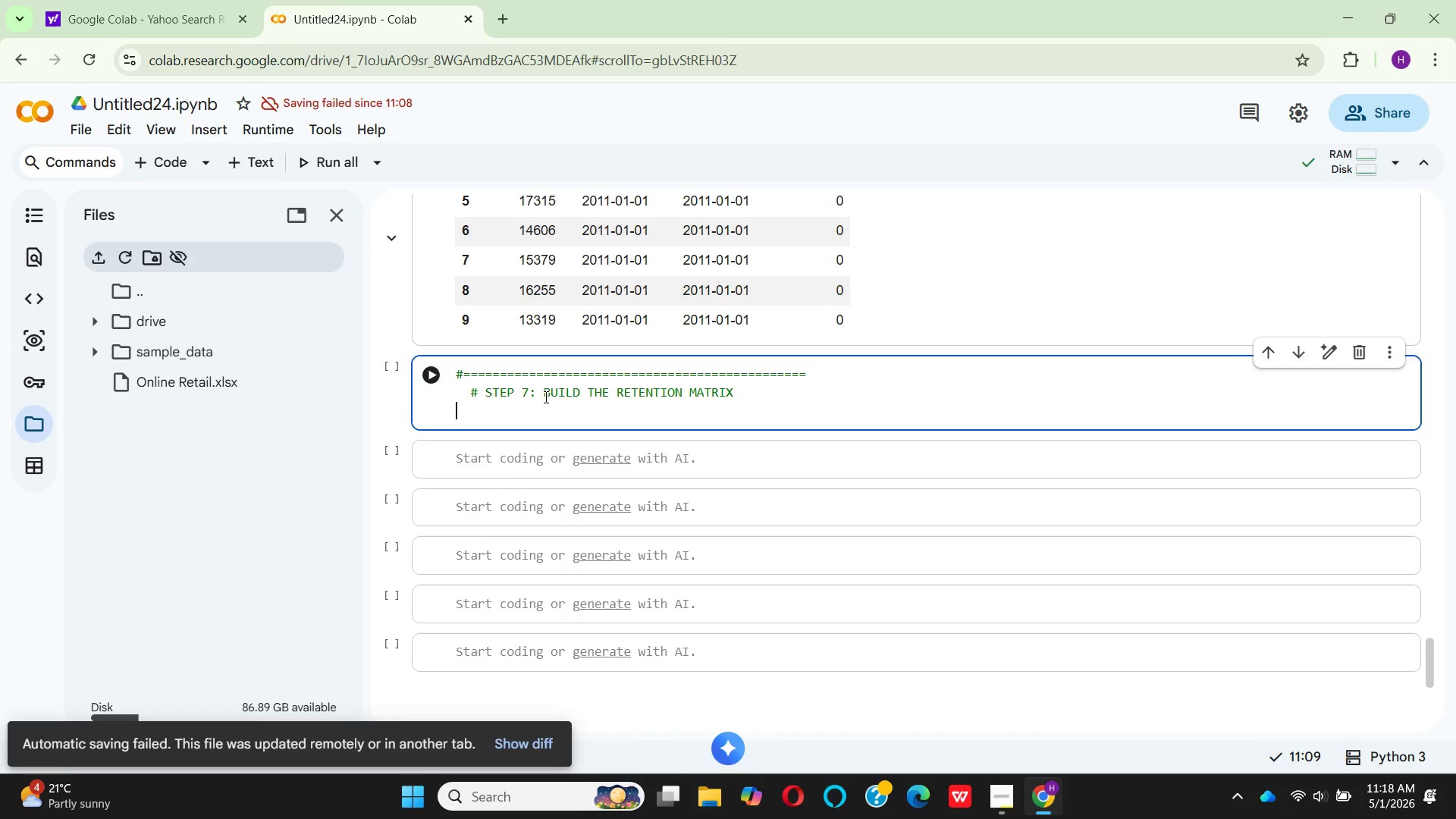 
key(Shift+3)
 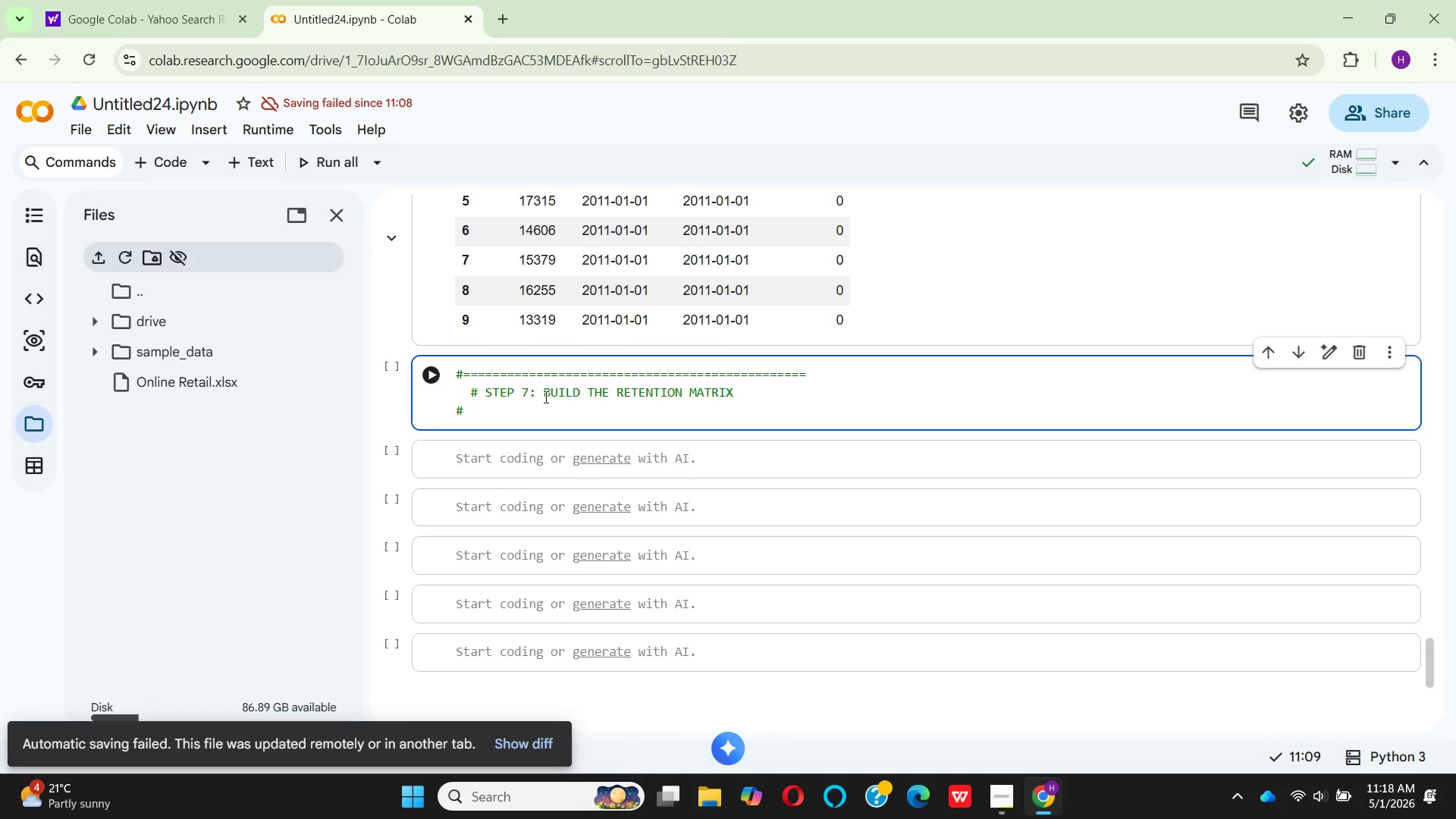 
hold_key(key=Equal, duration=1.52)
 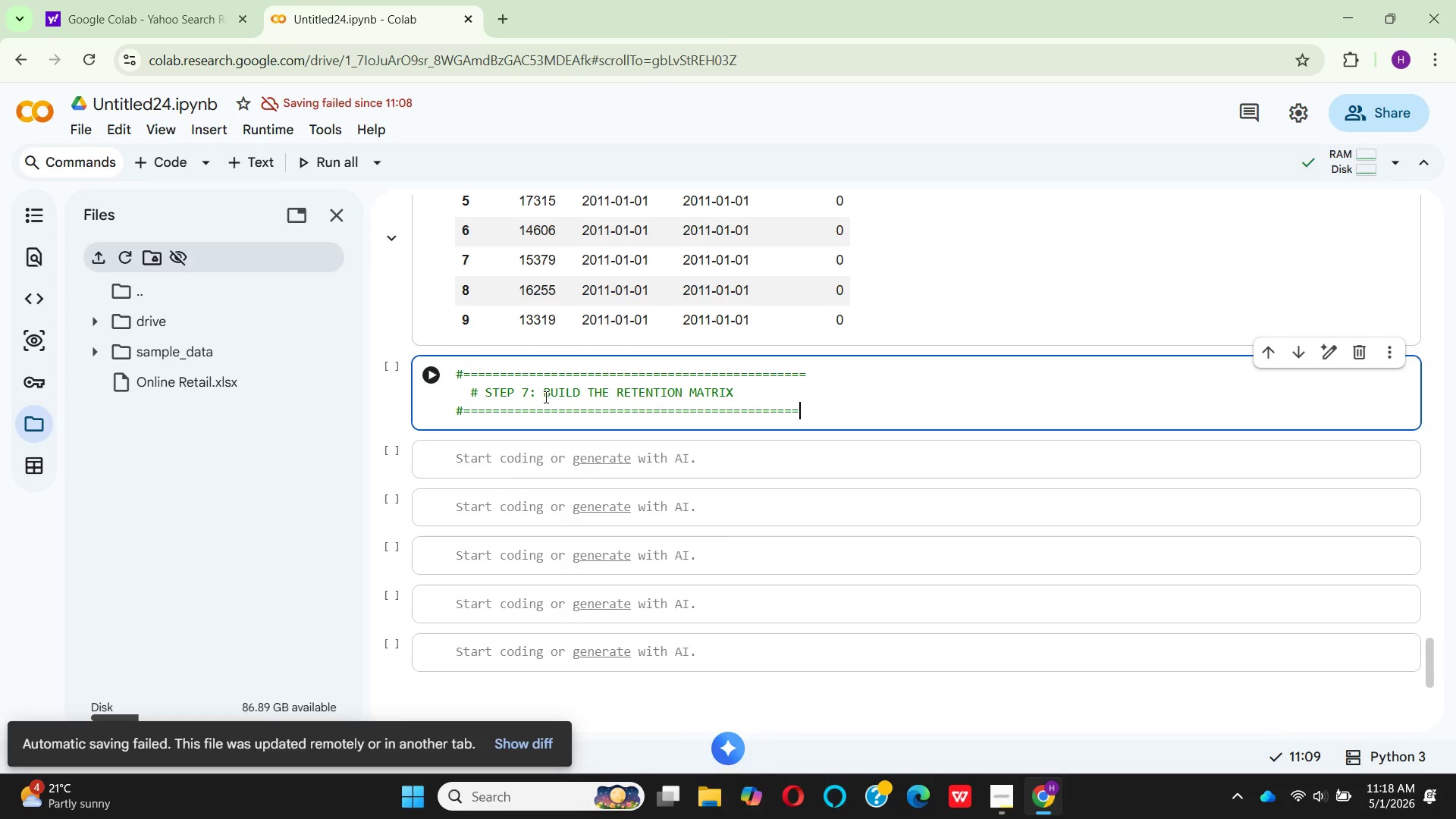 
hold_key(key=Equal, duration=0.52)
 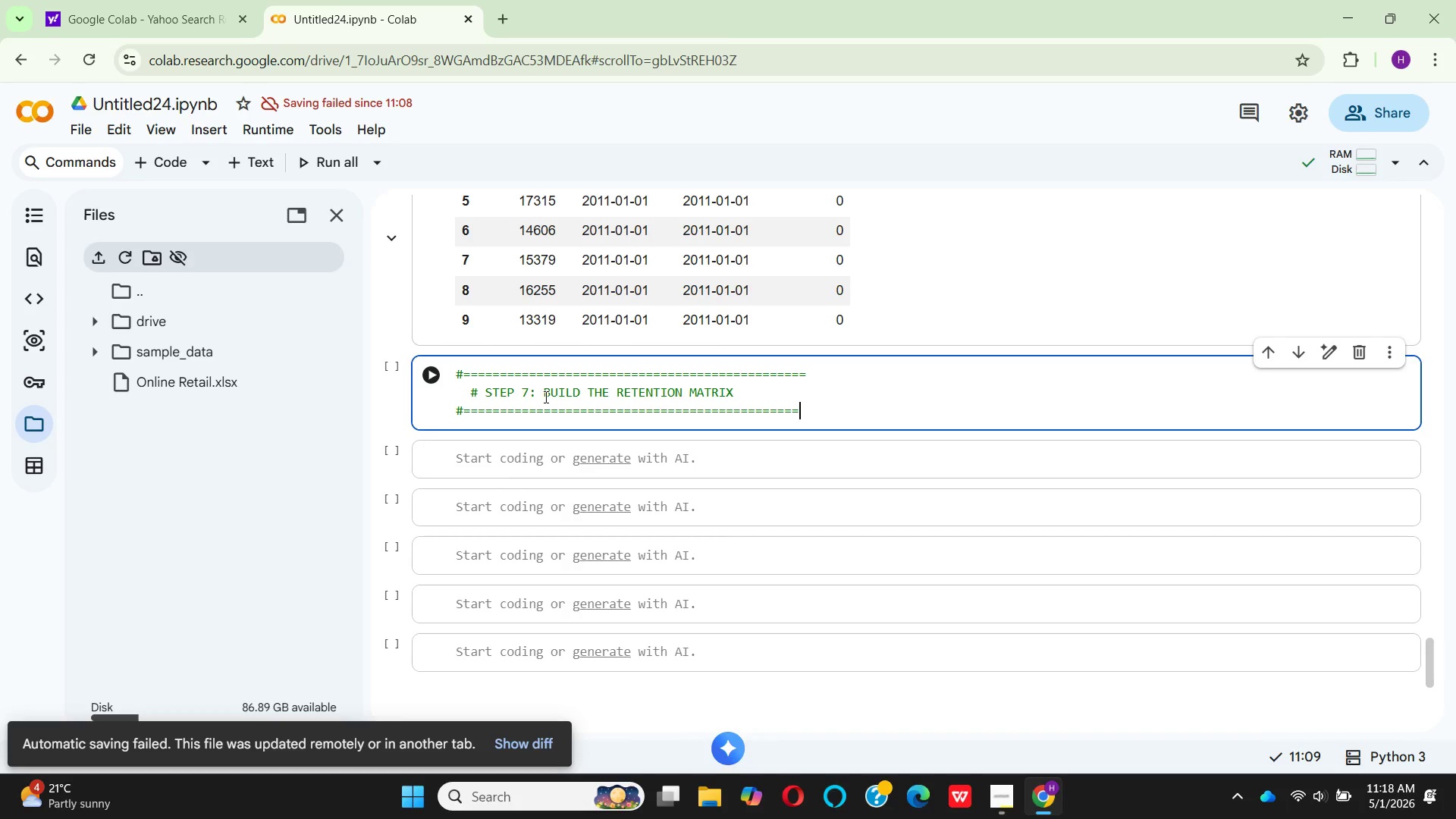 
key(Equal)
 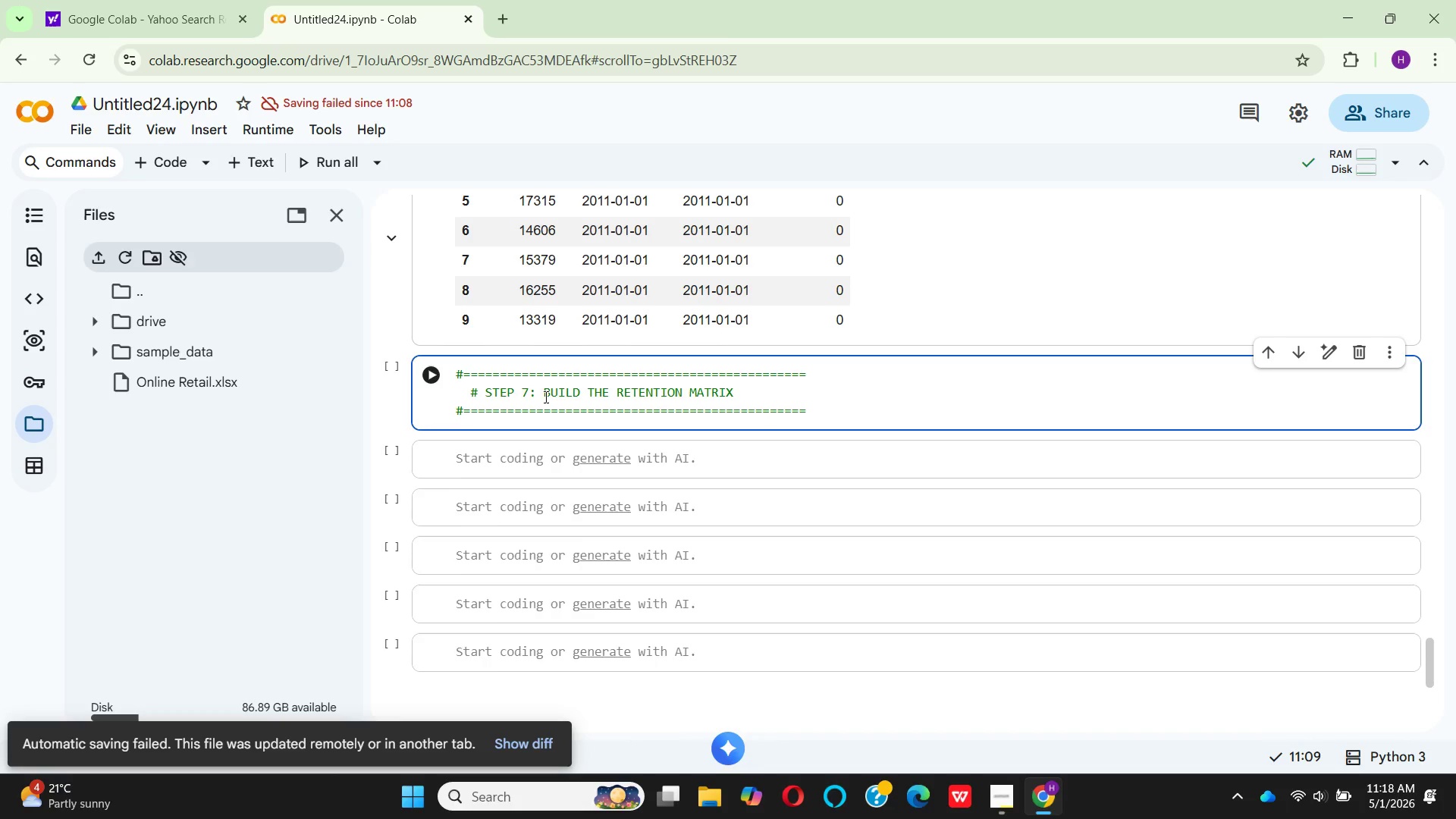 
key(Enter)
 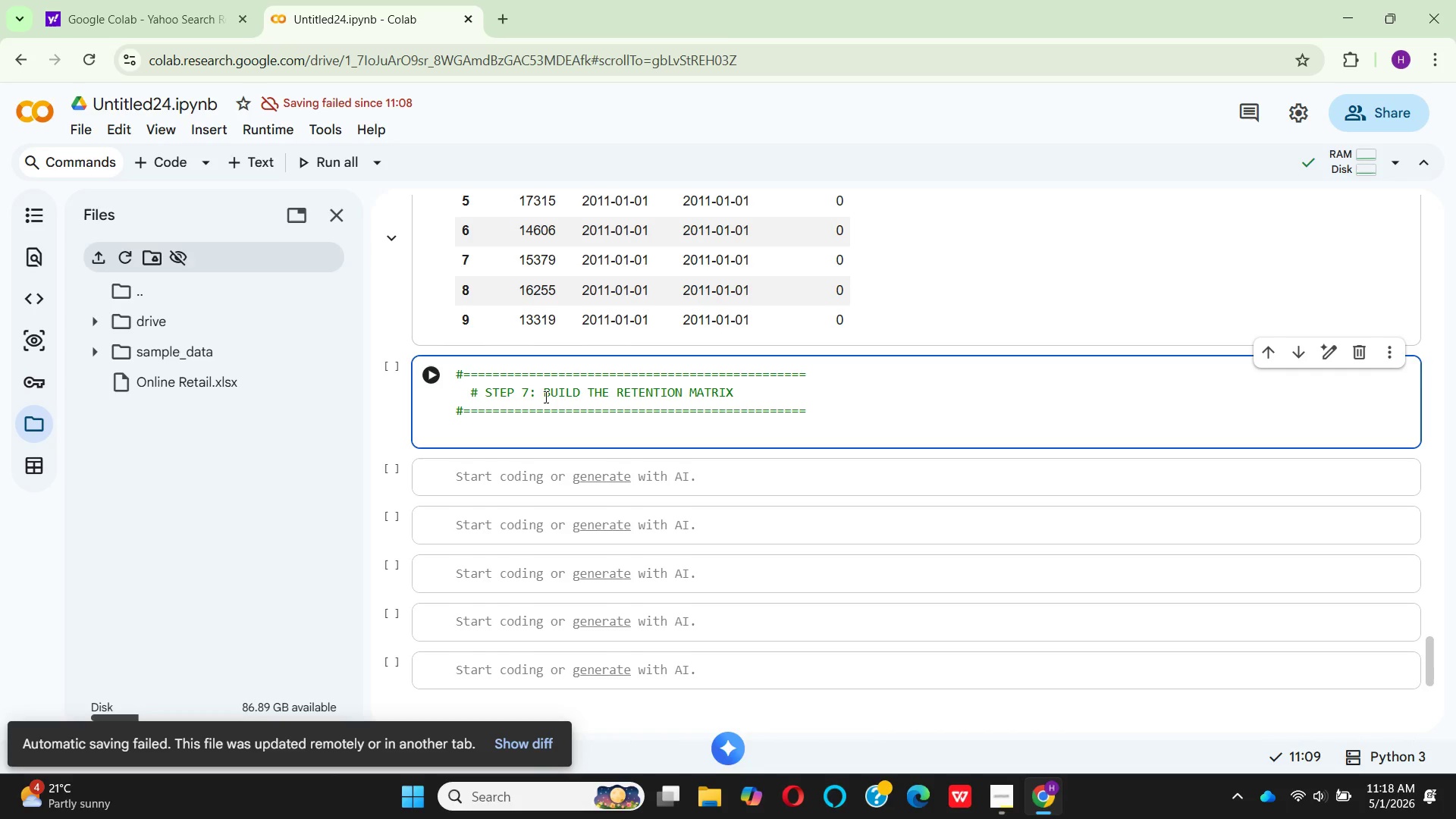 
wait(17.41)
 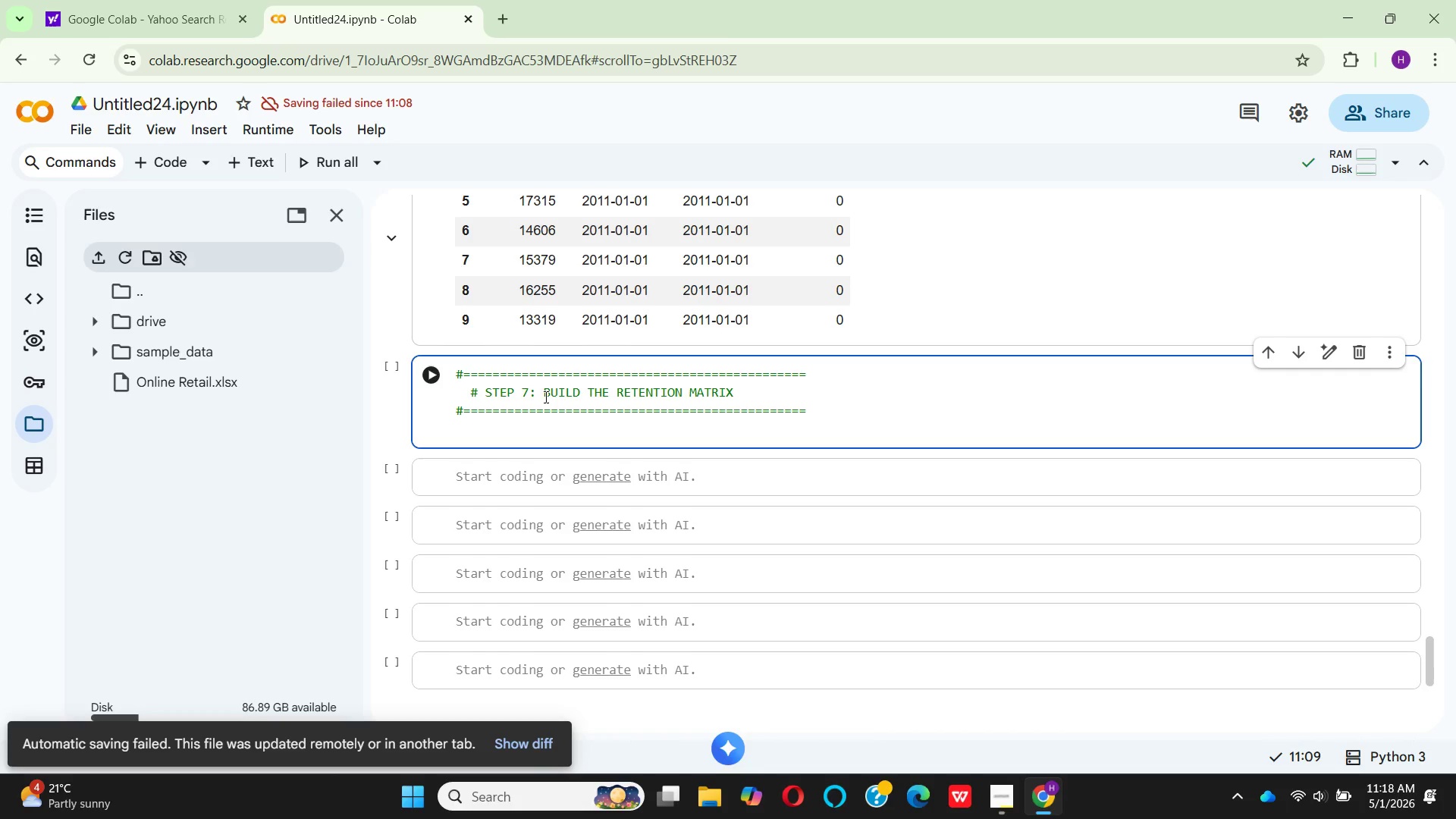 
key(Enter)
 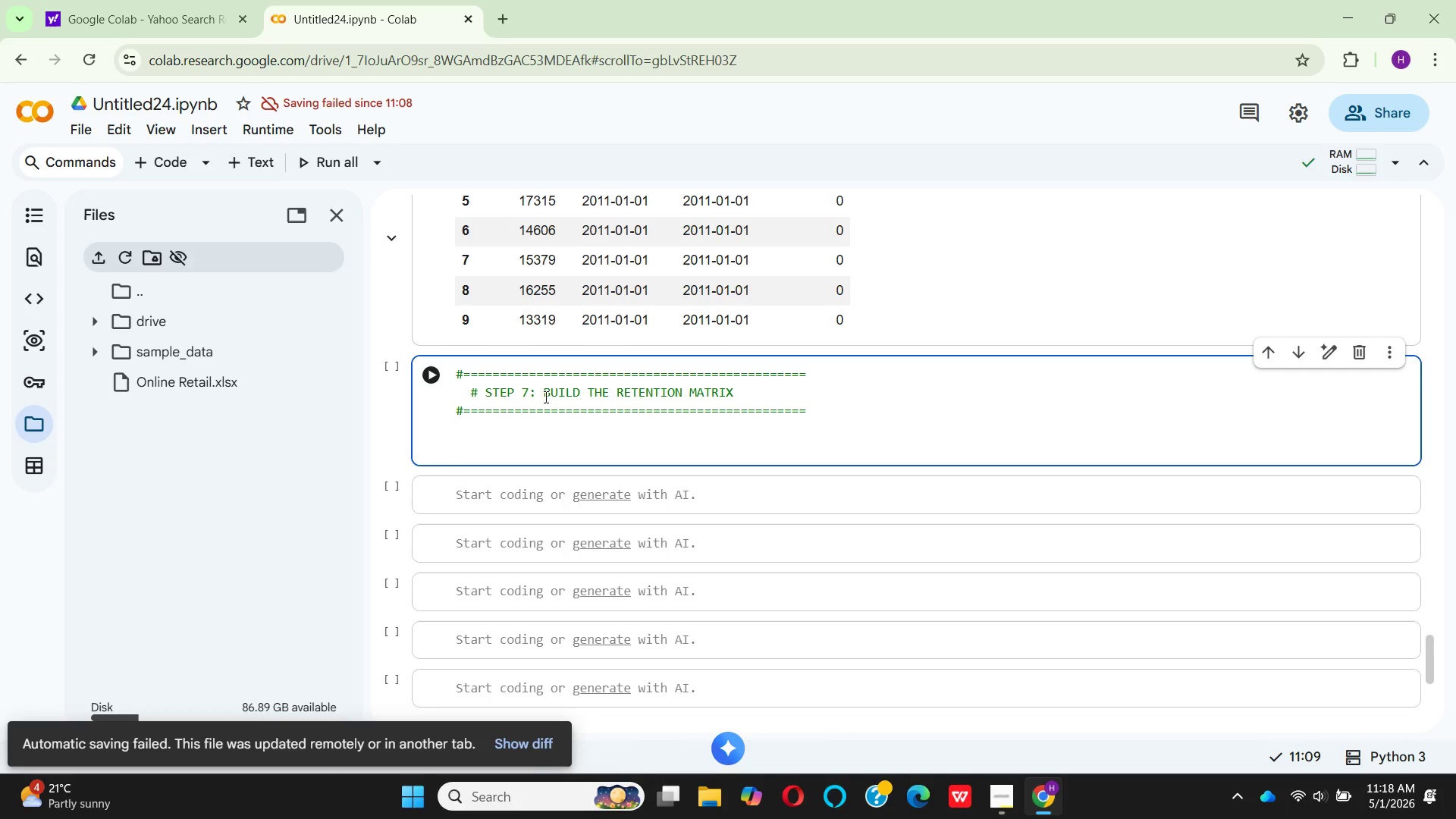 
key(7)
 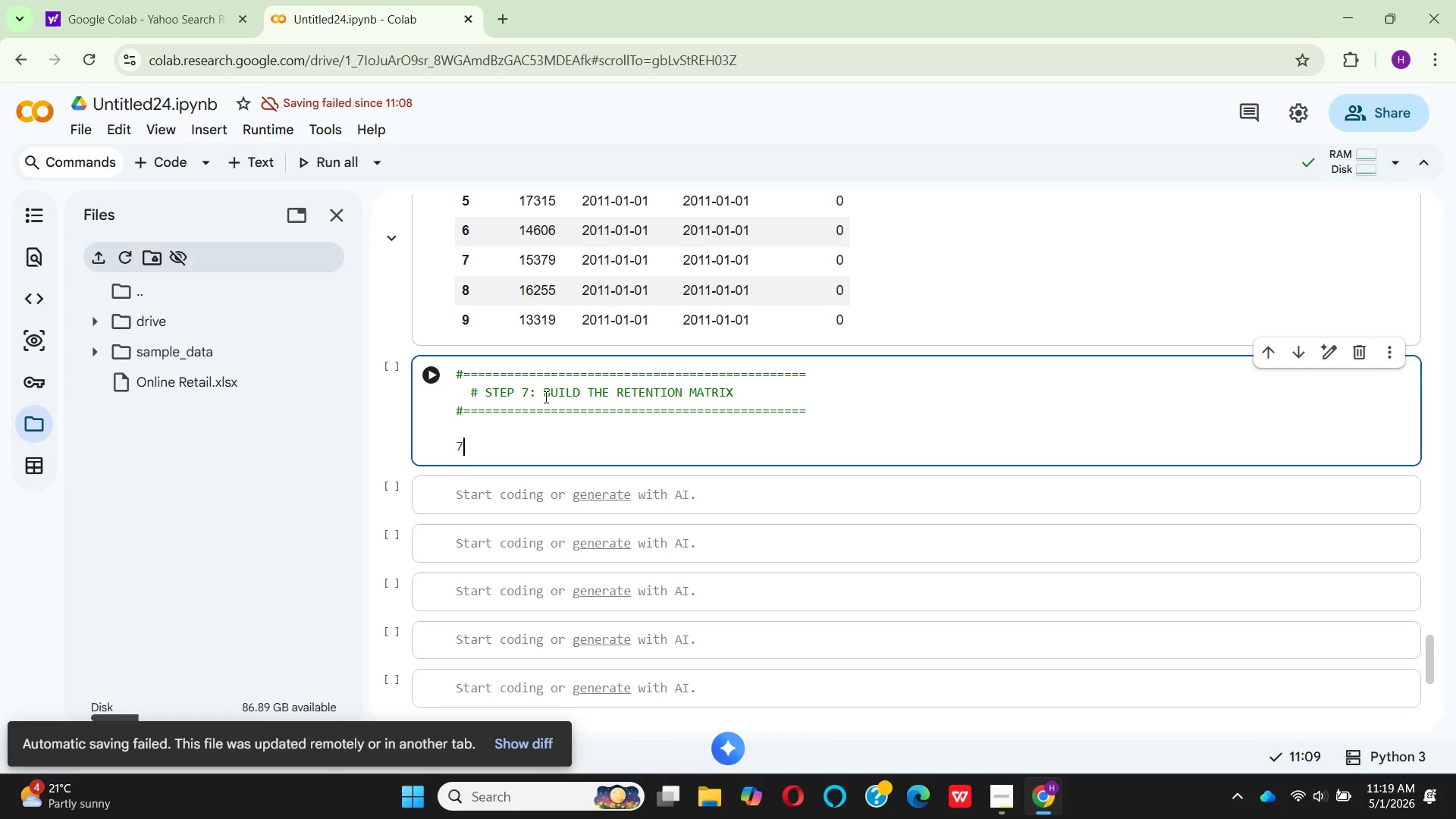 
key(Period)
 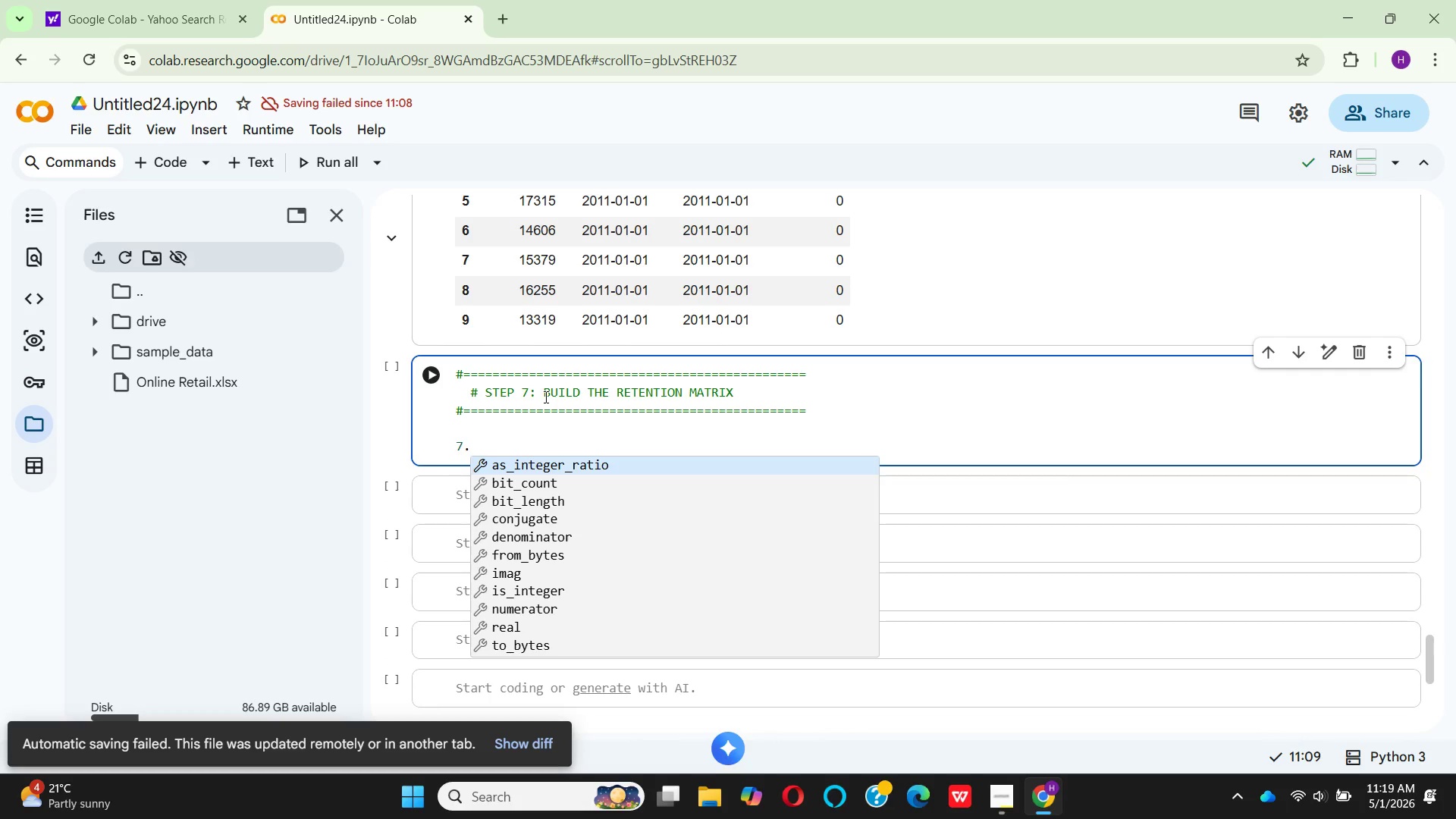 
key(1)
 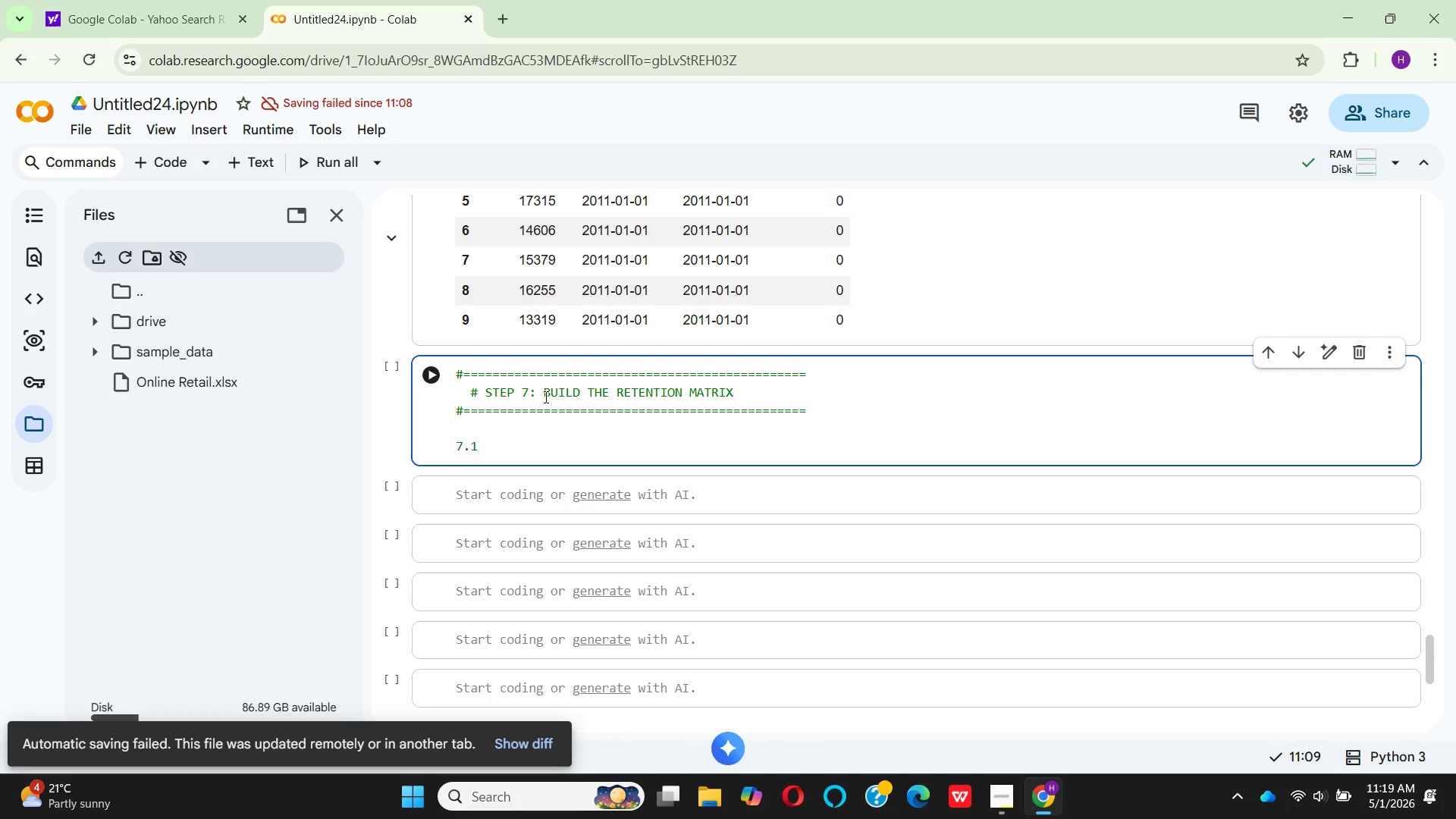 
key(ArrowLeft)
 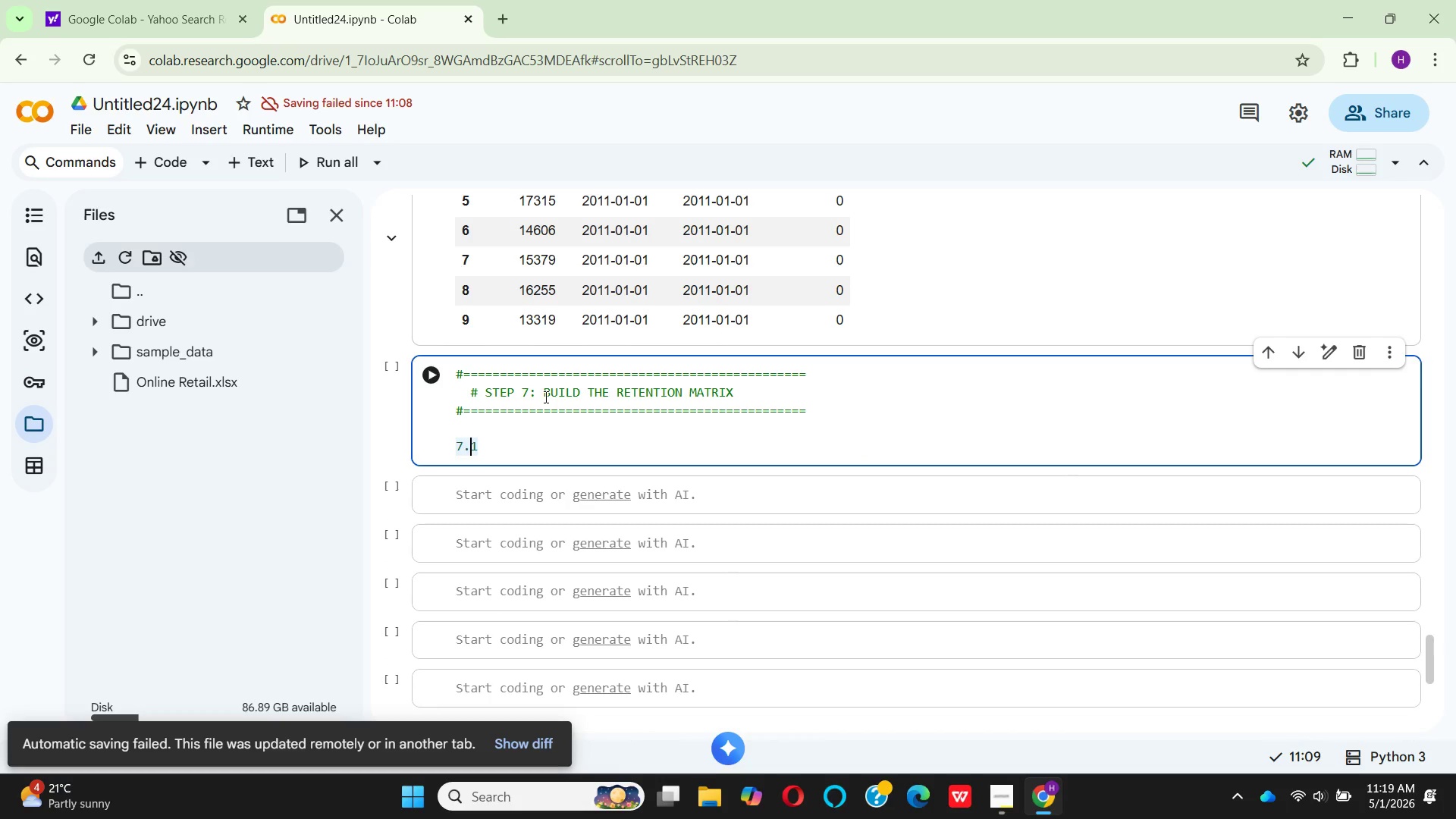 
key(ArrowLeft)
 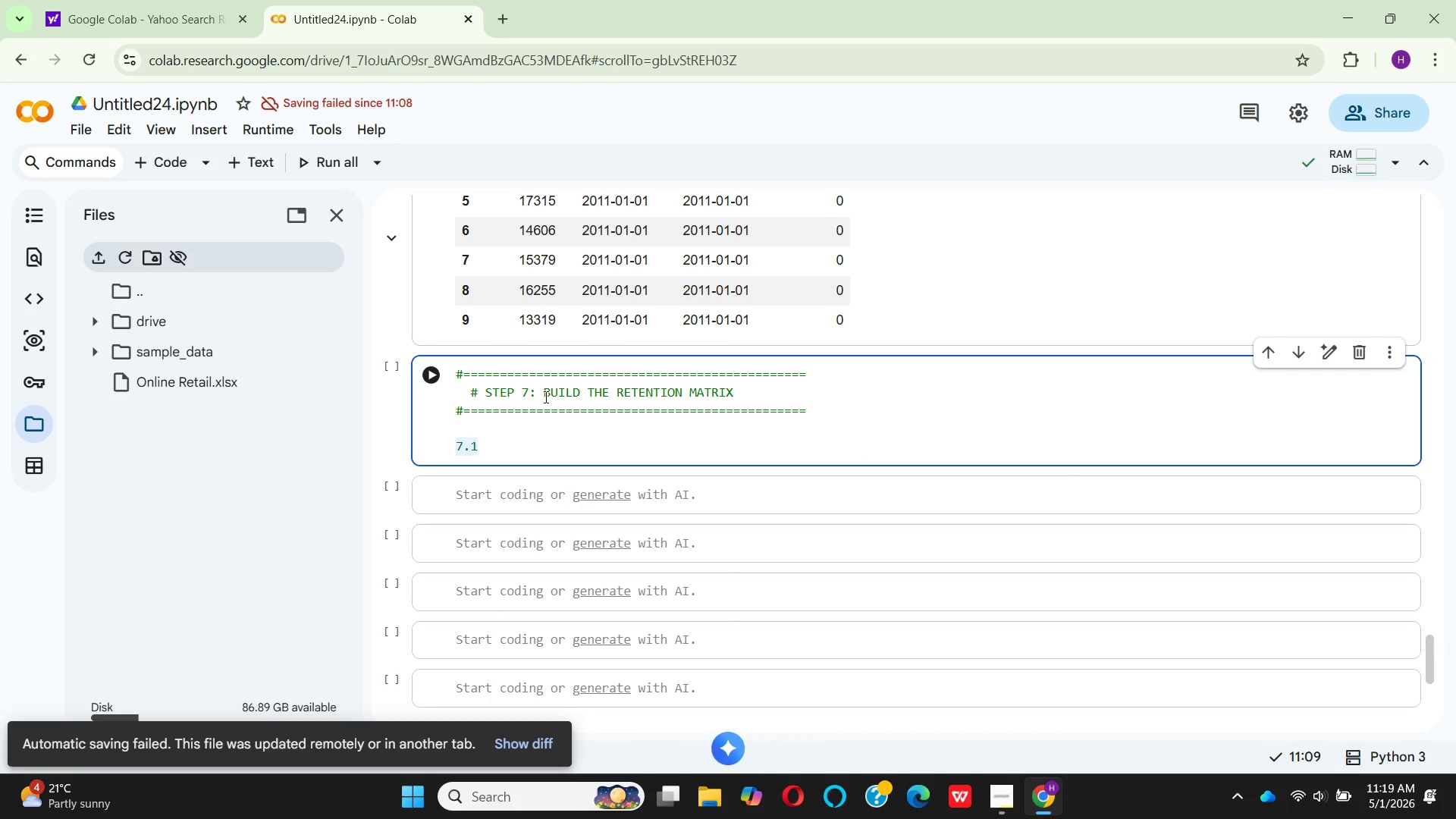 
key(ArrowLeft)
 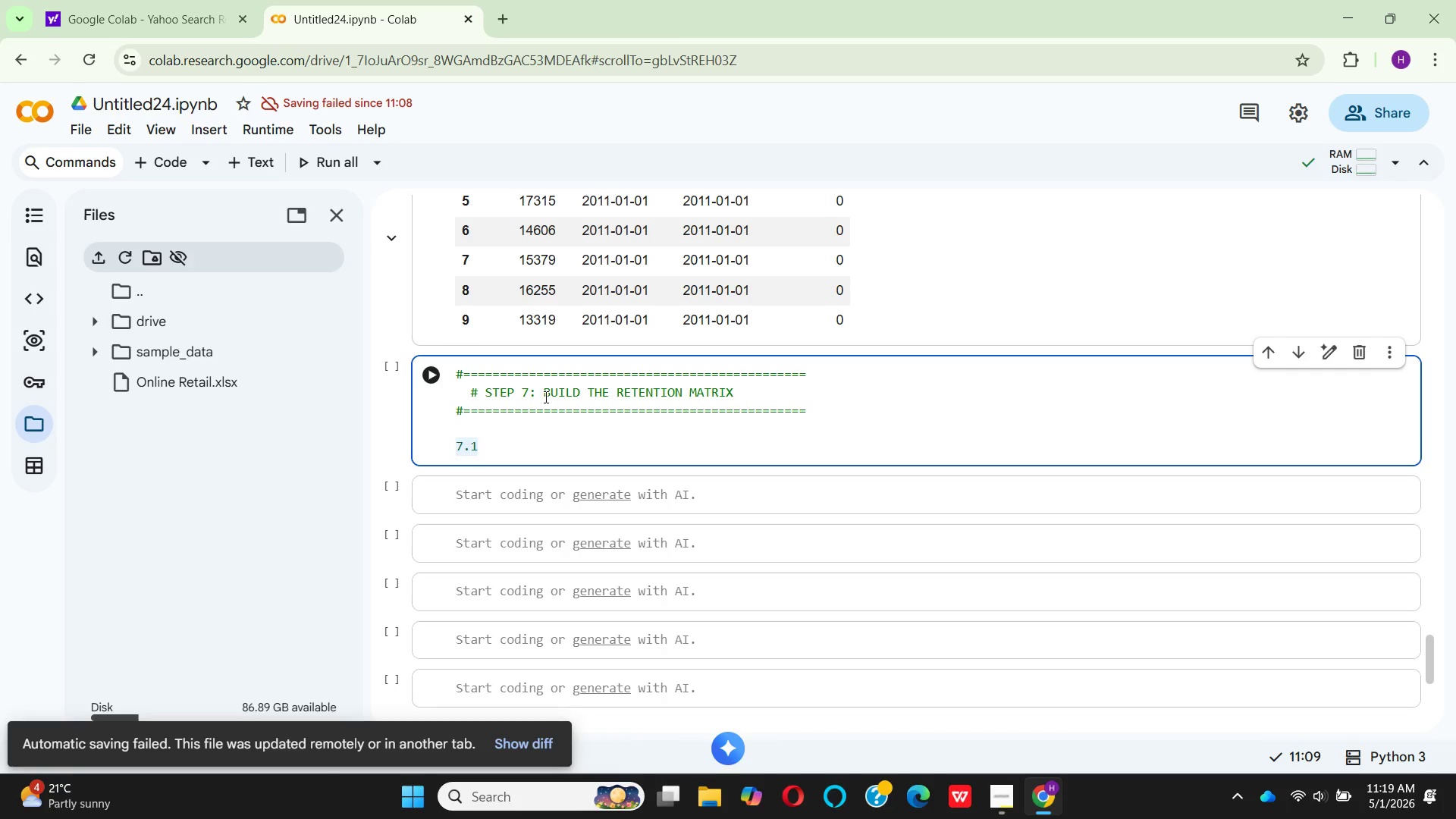 
key(Shift+3)
 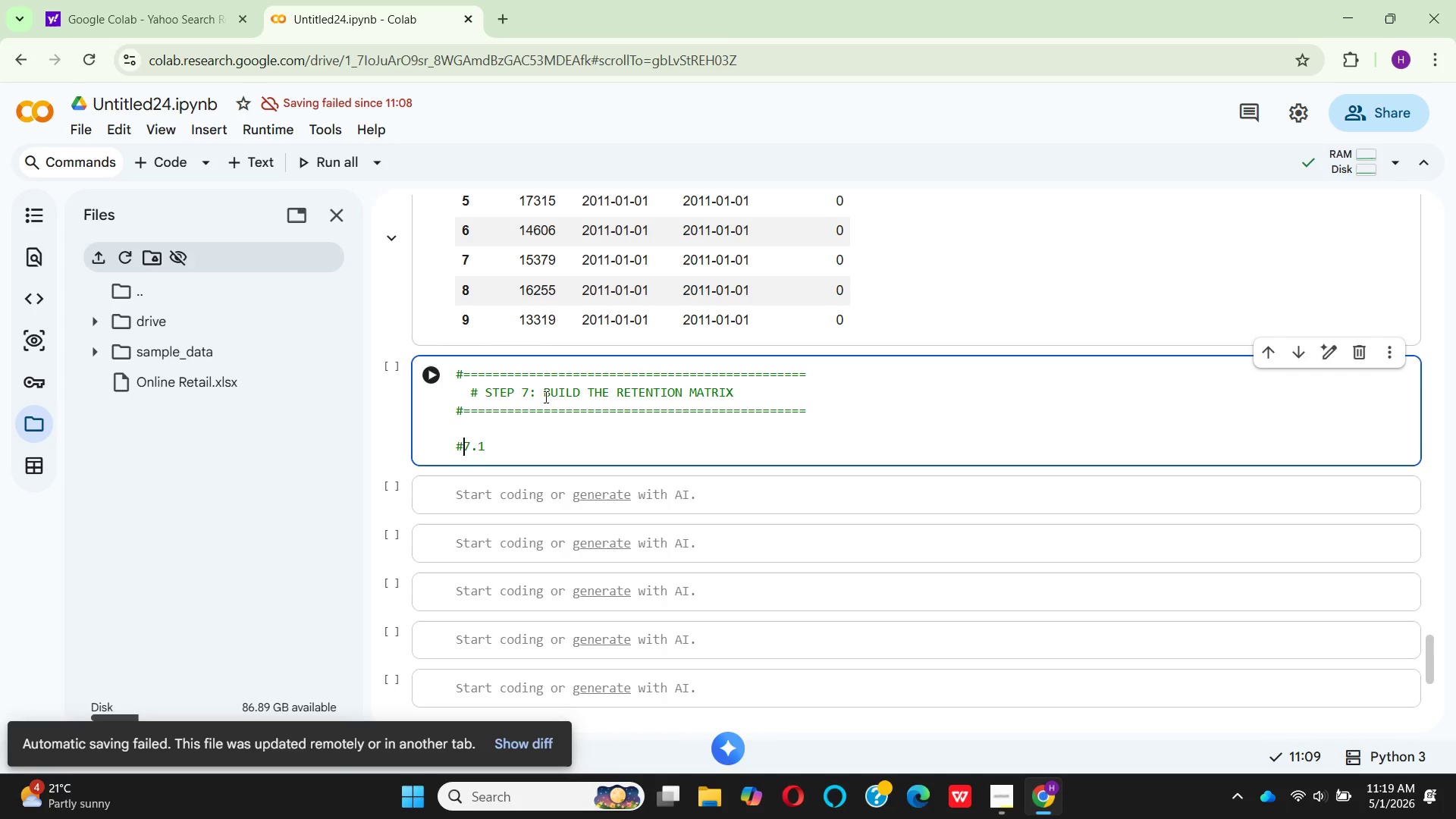 
key(Space)
 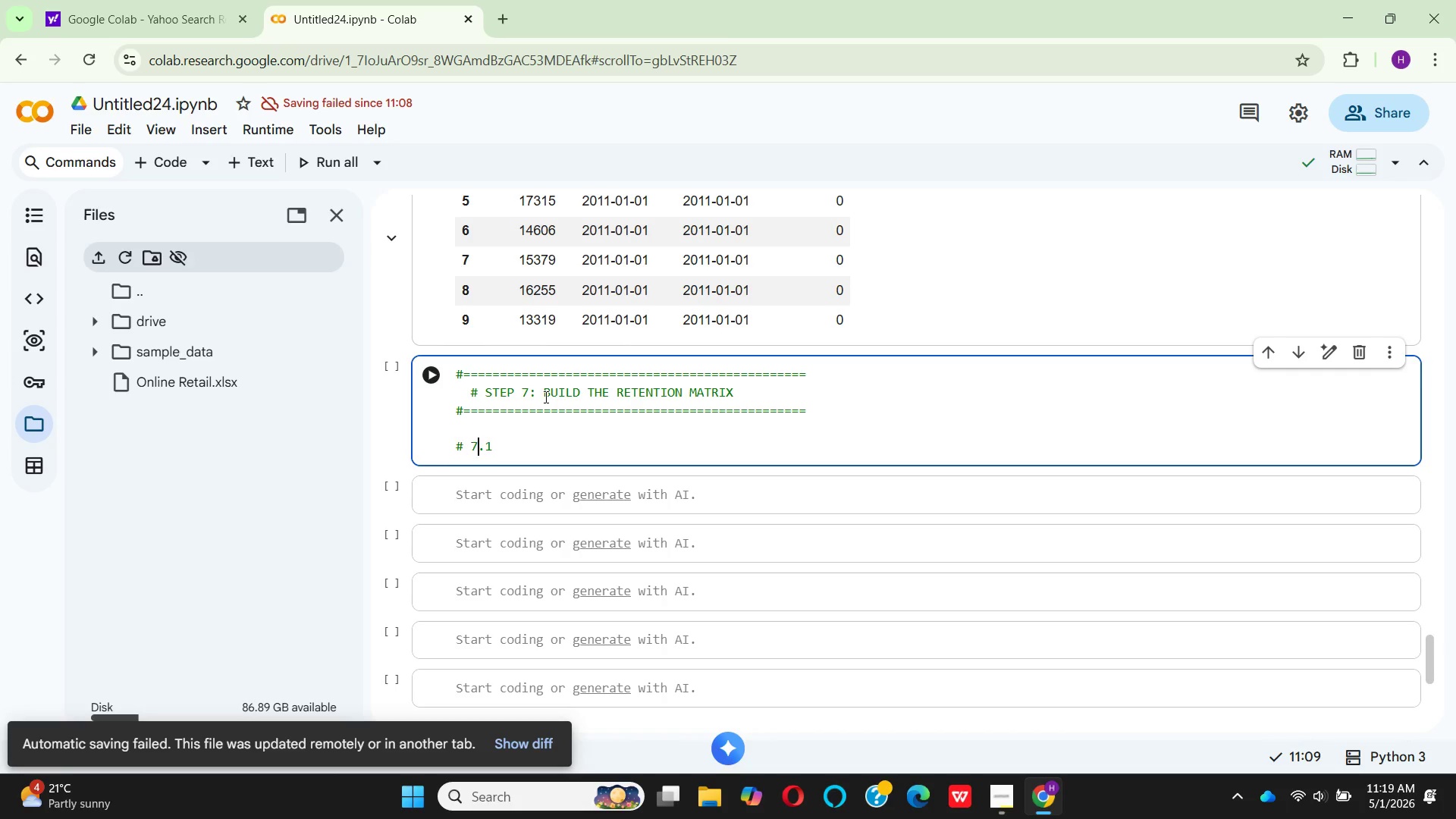 
key(ArrowRight)
 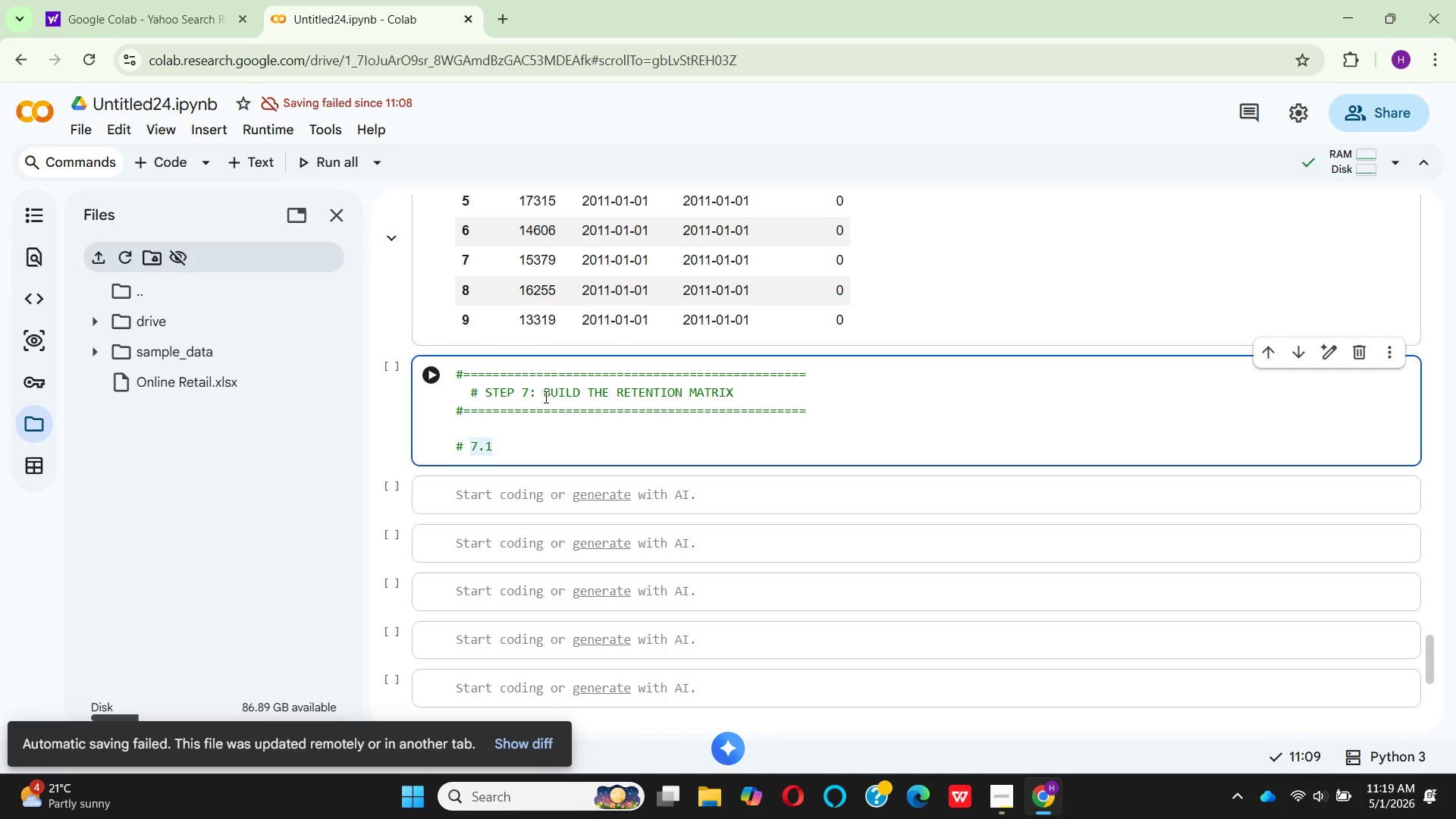 
key(ArrowRight)
 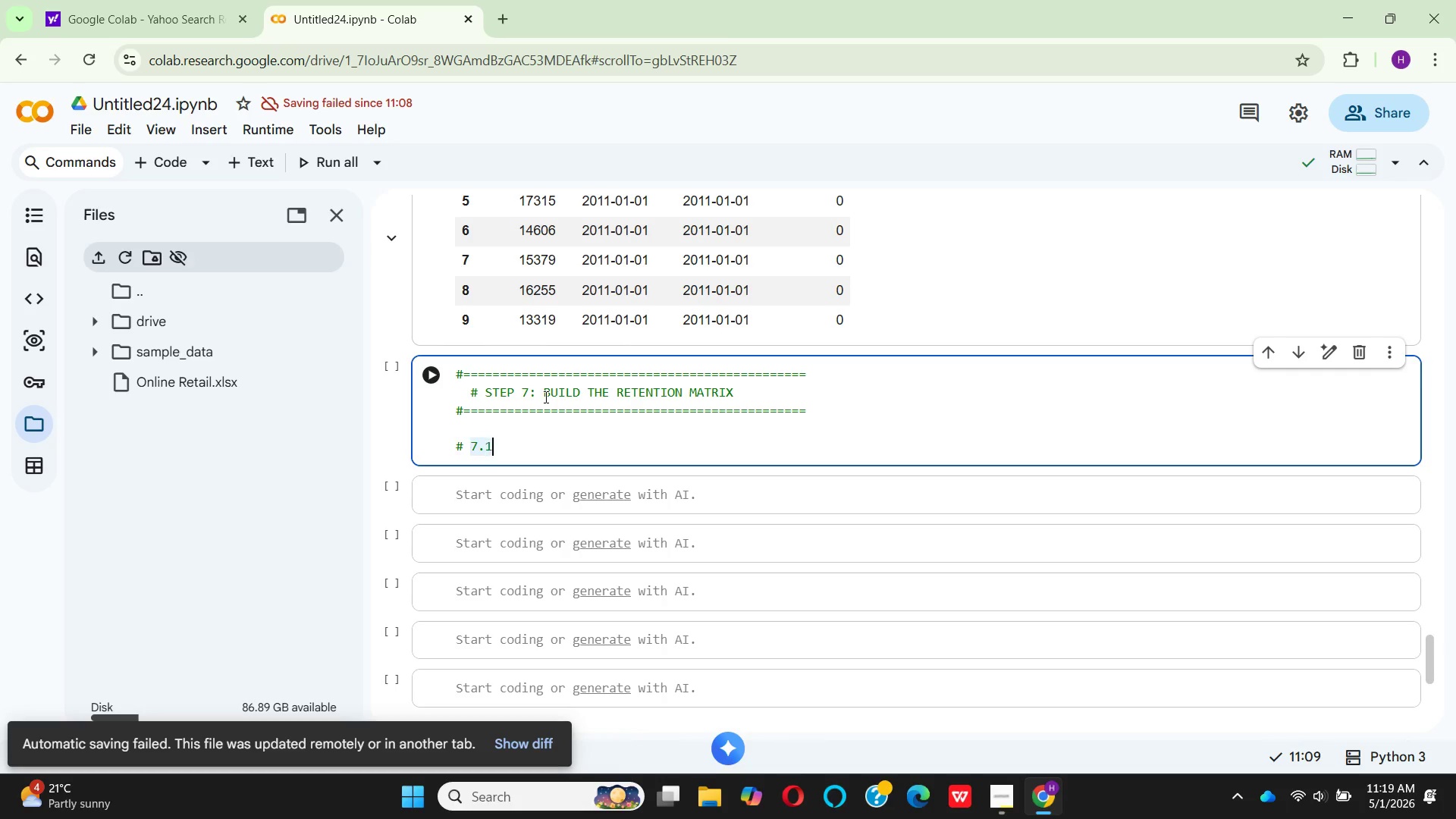 
key(ArrowRight)
 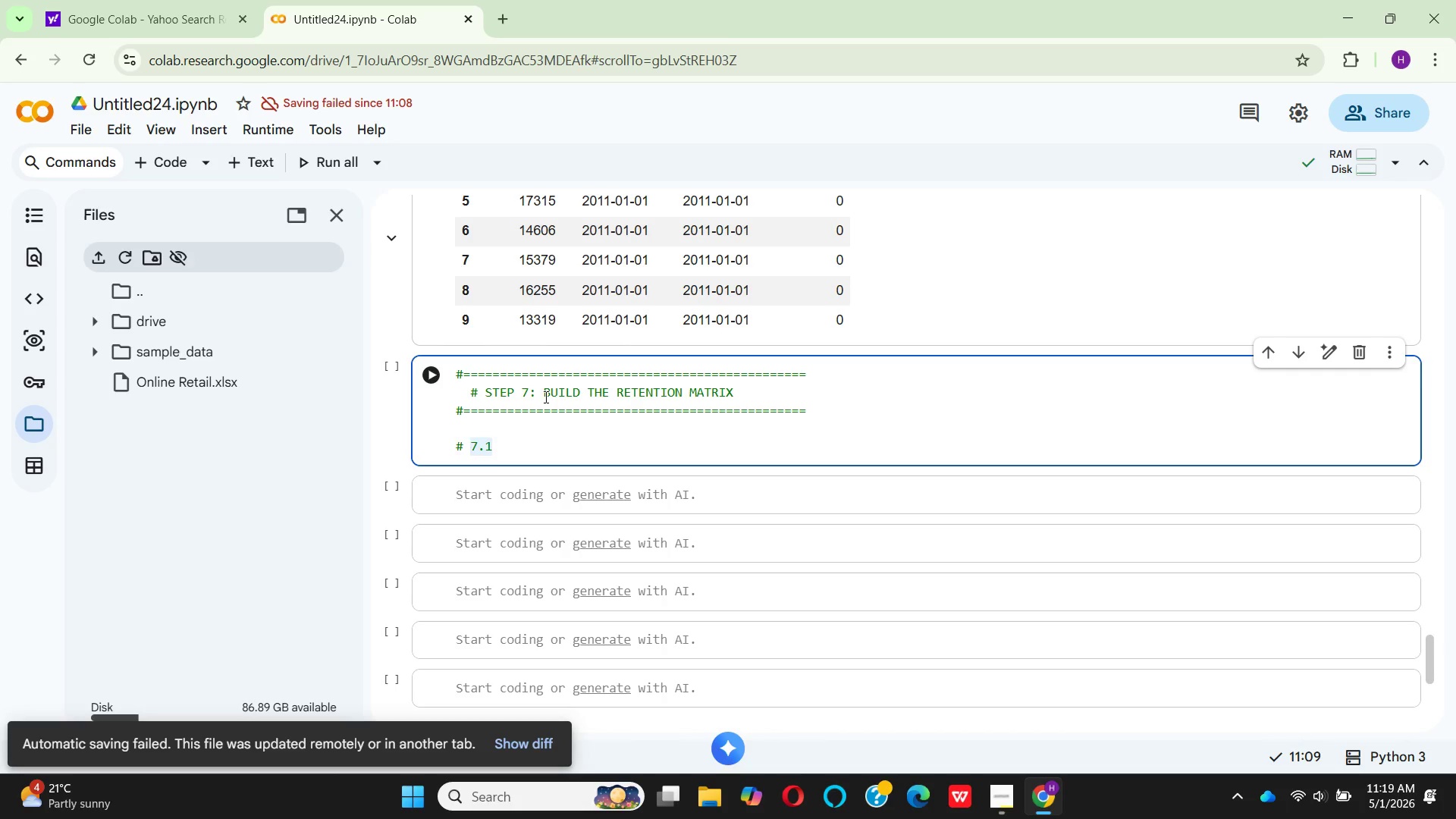 
type( Forma)
 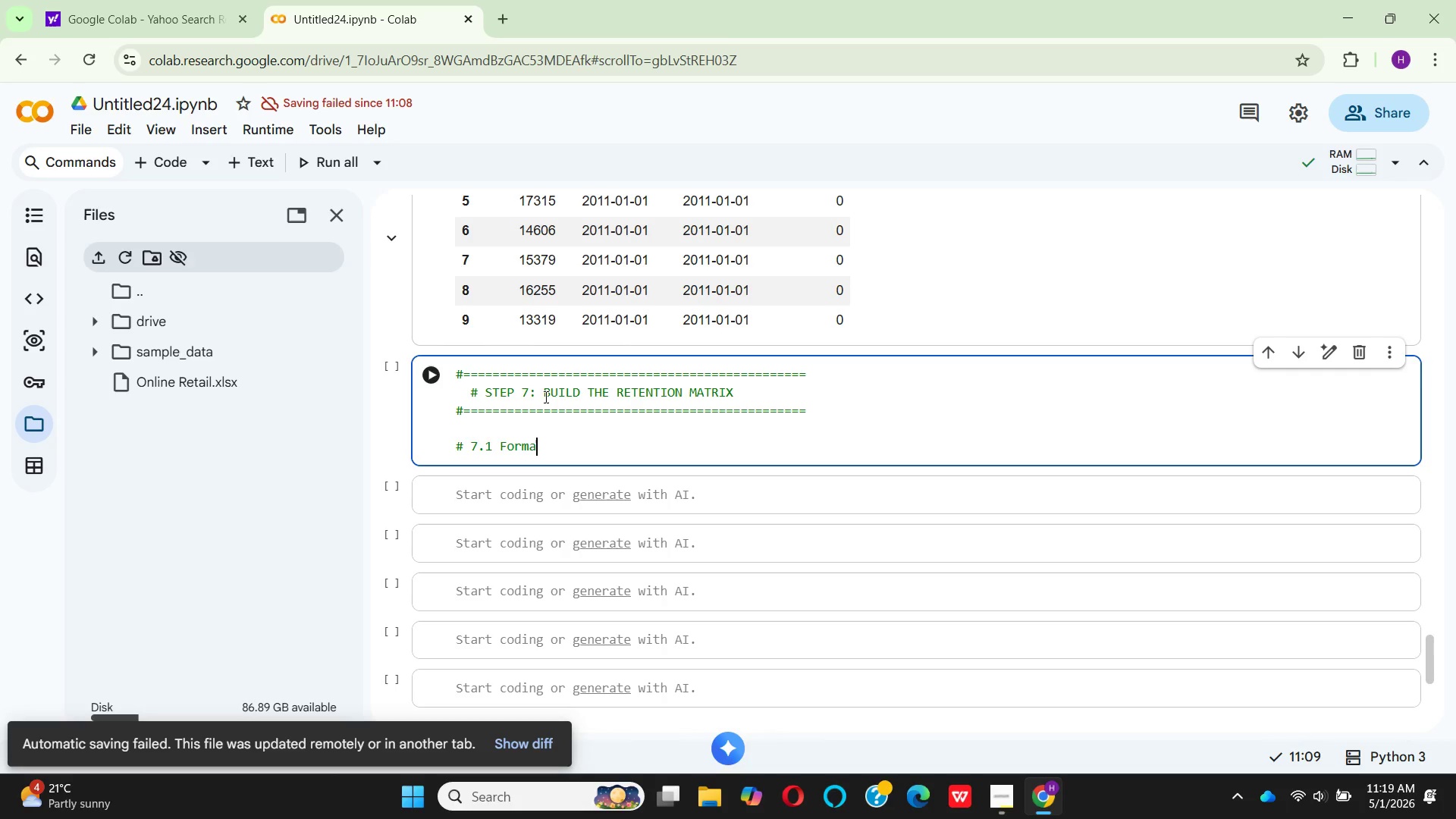 
type(t cohort labels for readai)
 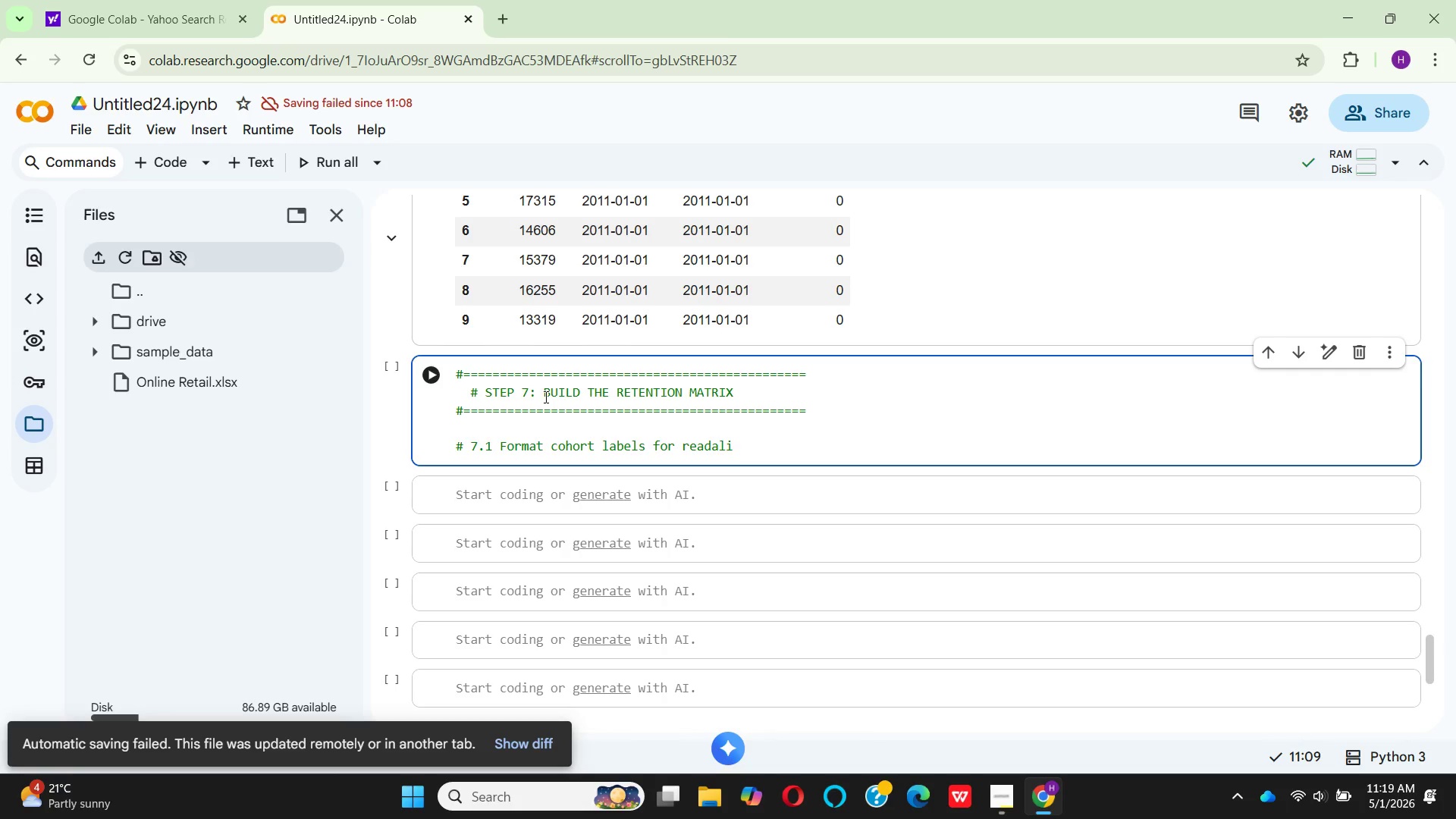 
wait(5.27)
 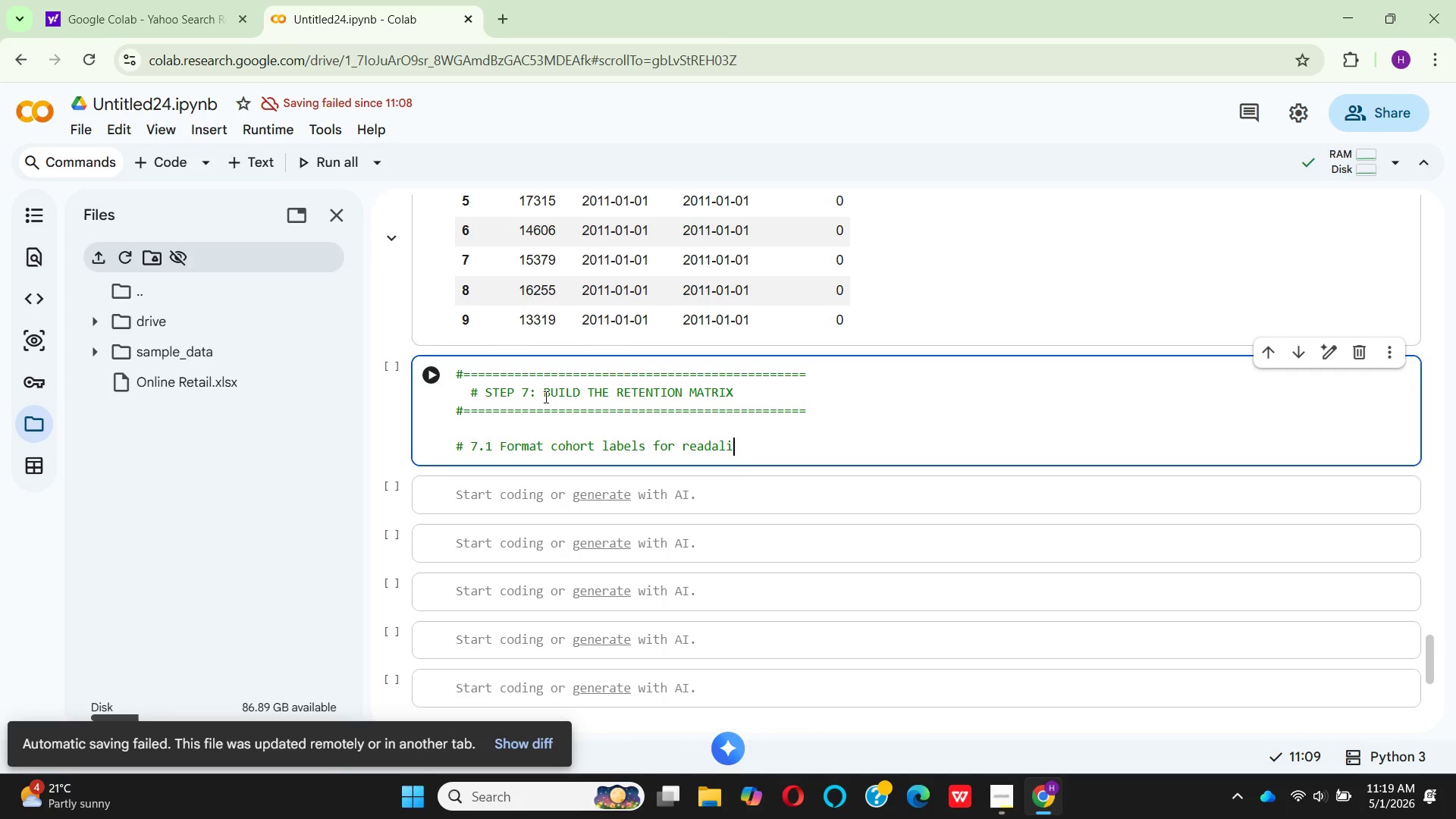 
key(Backspace)
key(Backspace)
type(bility)
 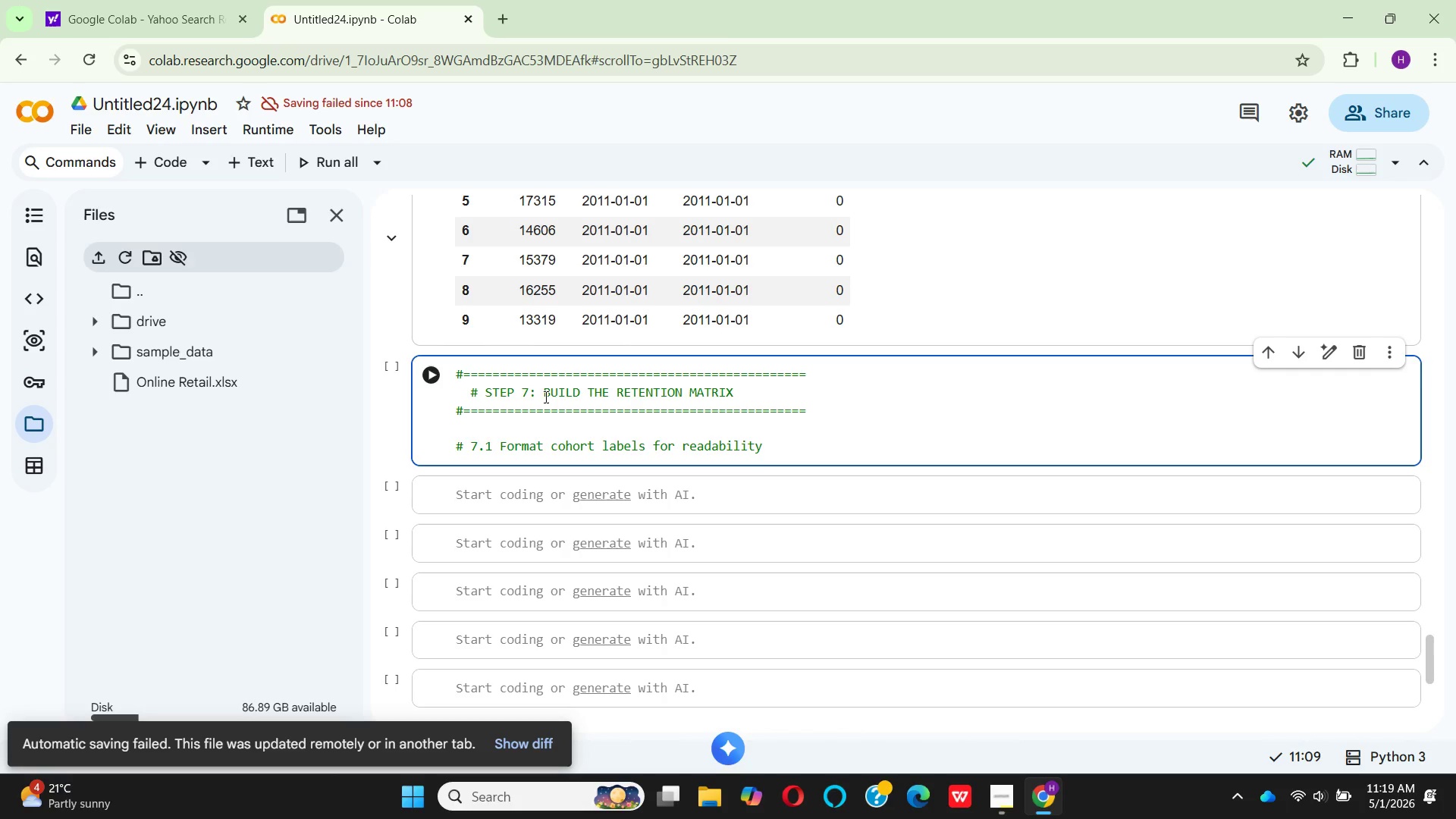 
key(Enter)
 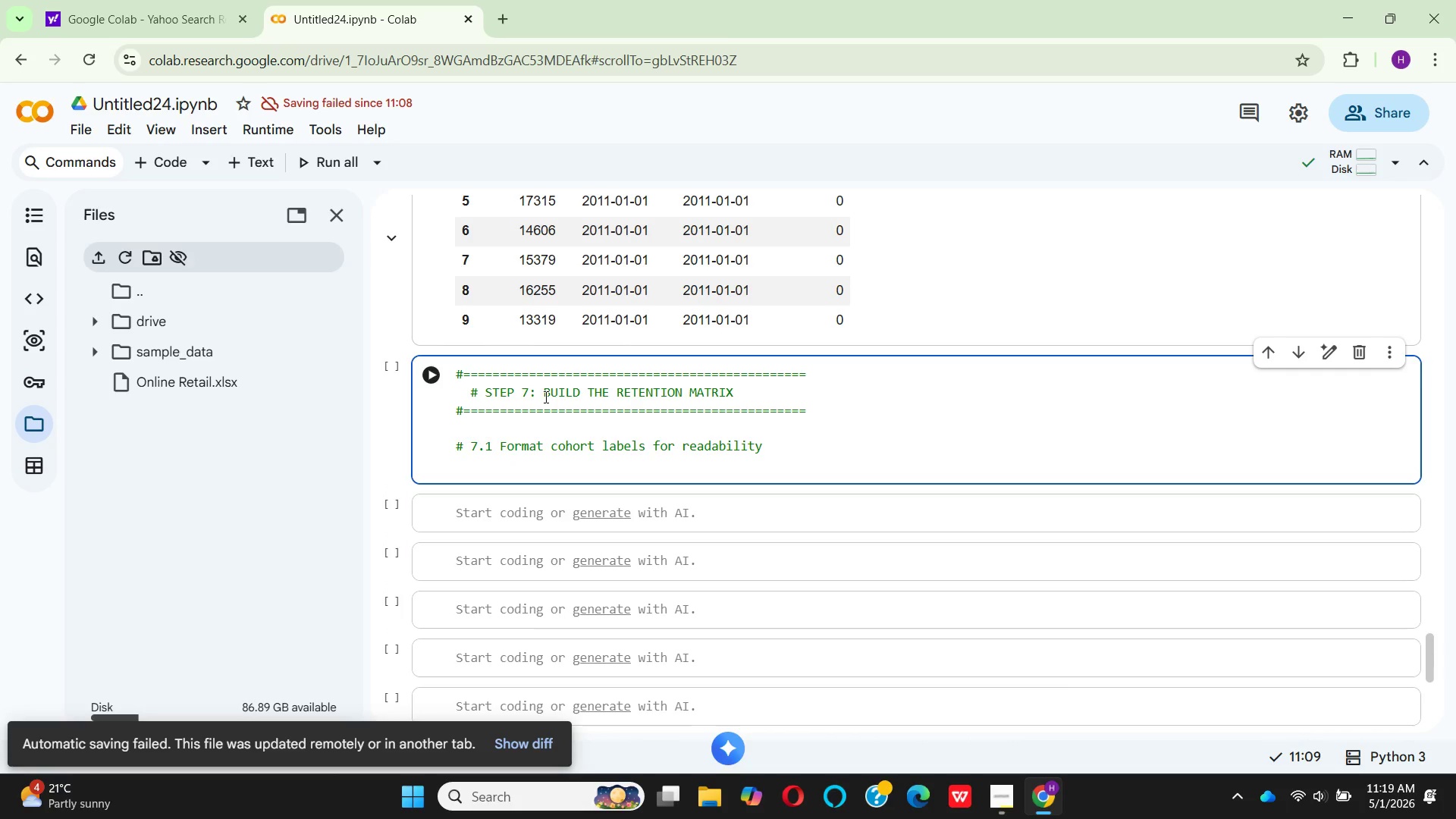 
type(se)
 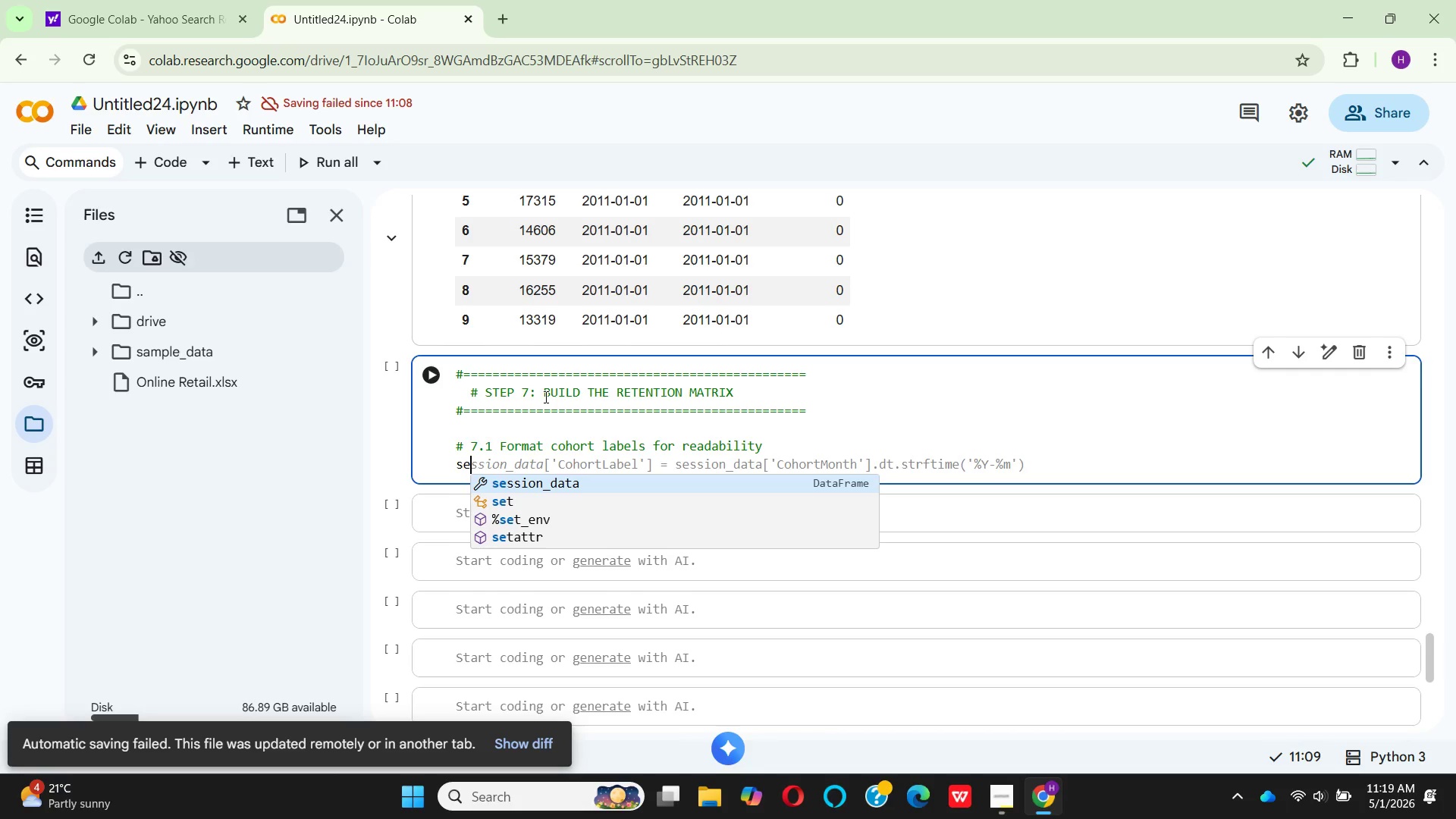 
hold_key(key=Enter, duration=0.31)
 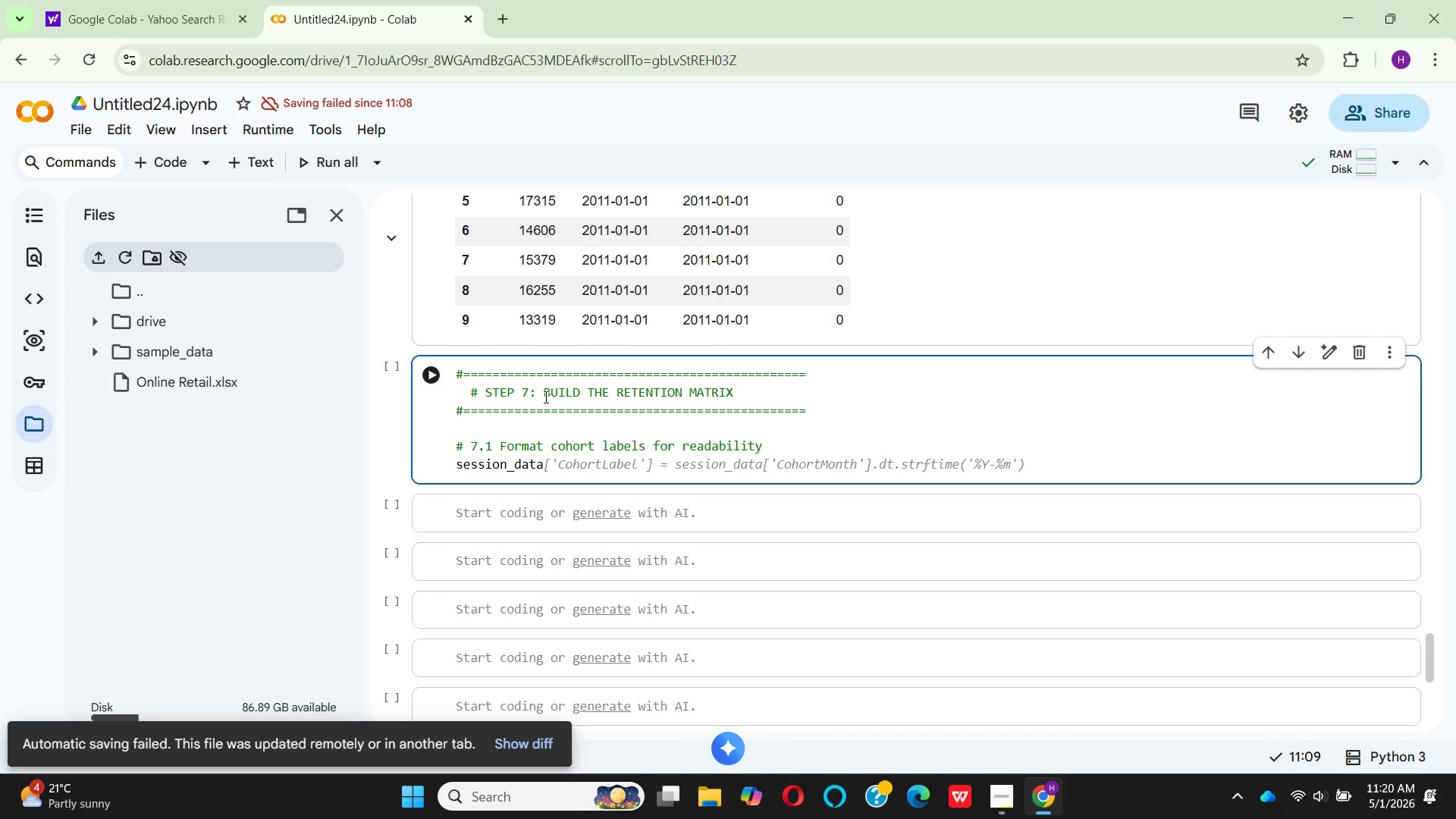 
key(BracketLeft)
 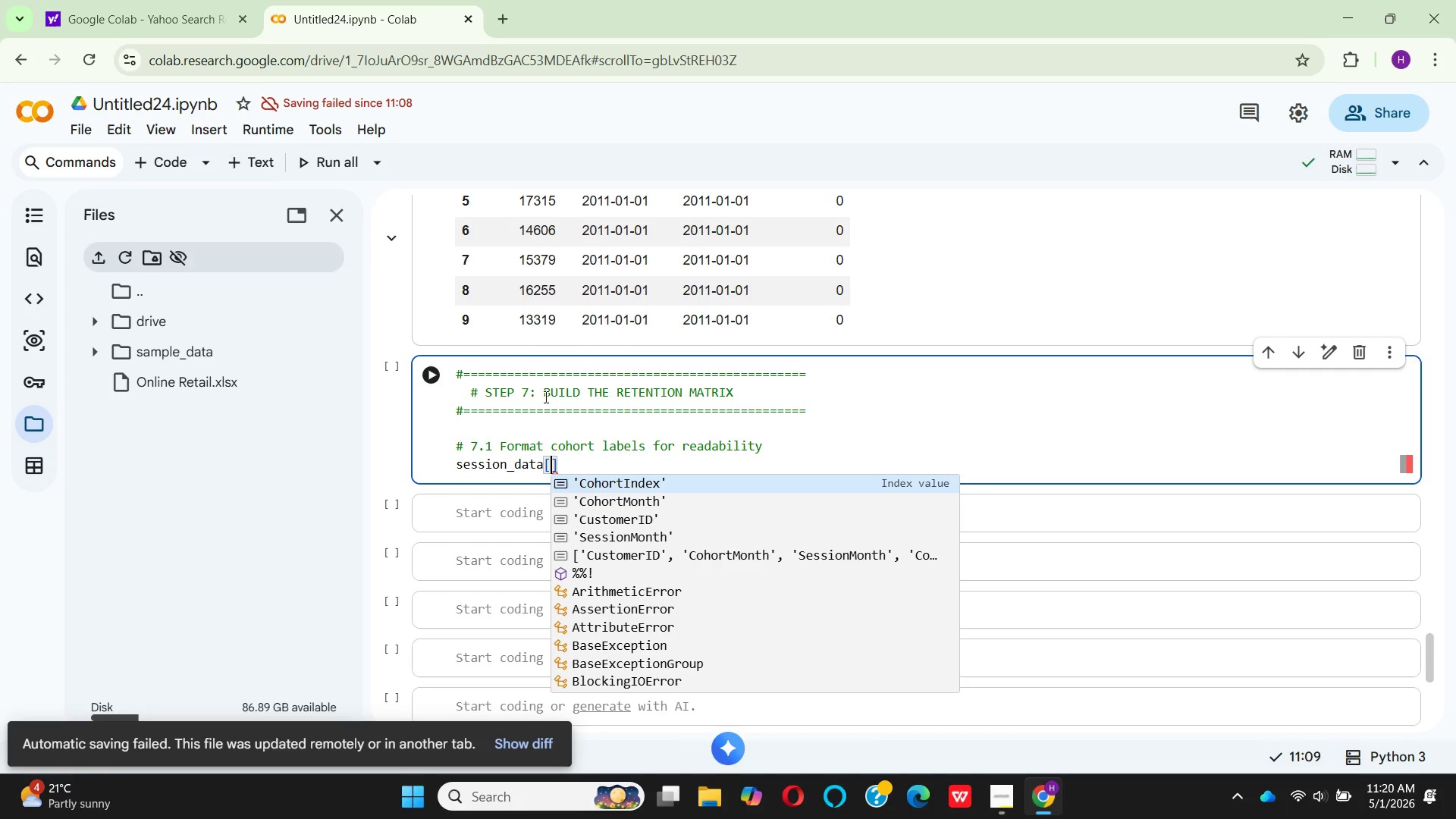 
key(Quote)
 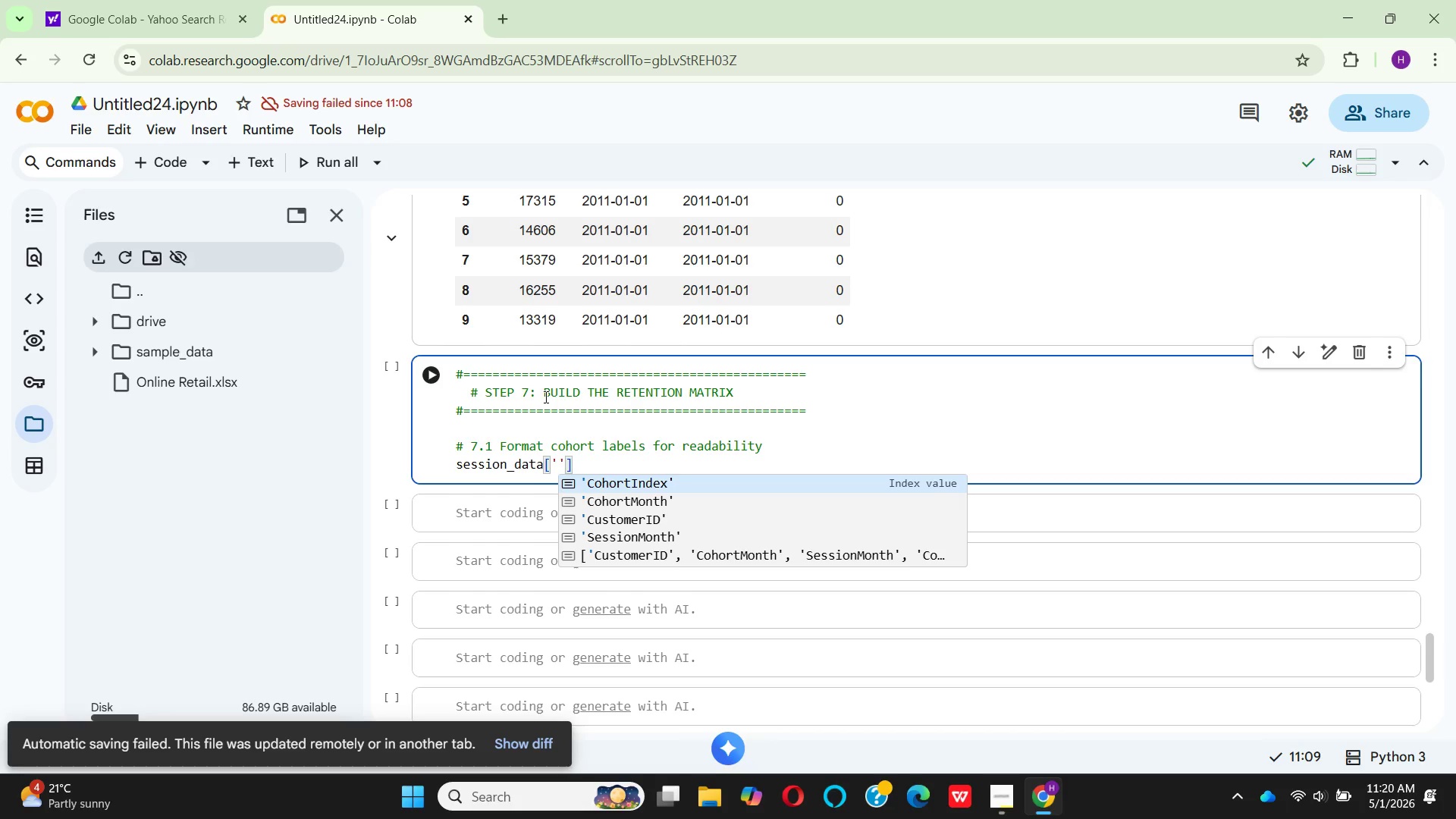 
key(CapsLock)
 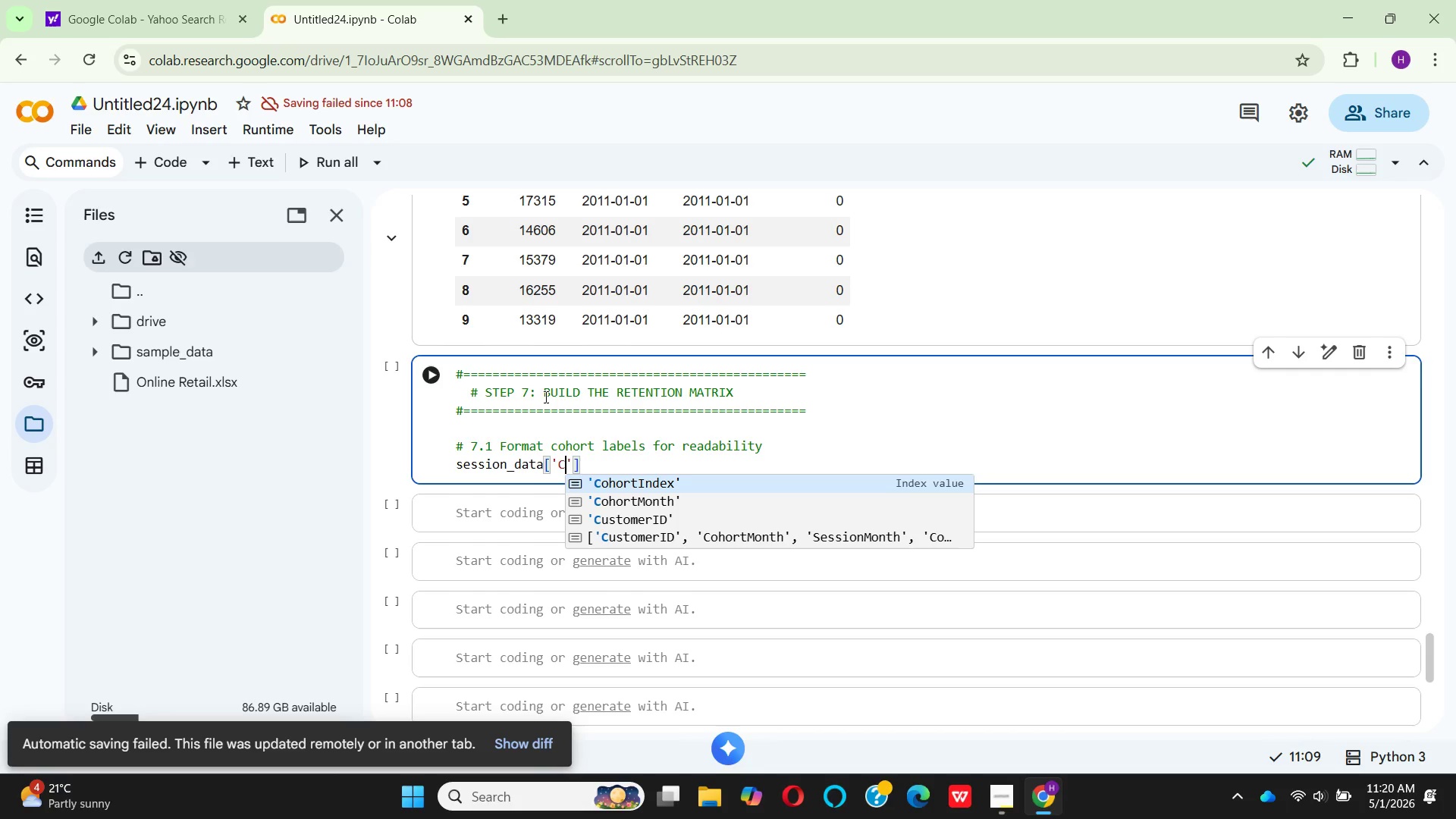 
key(C)
 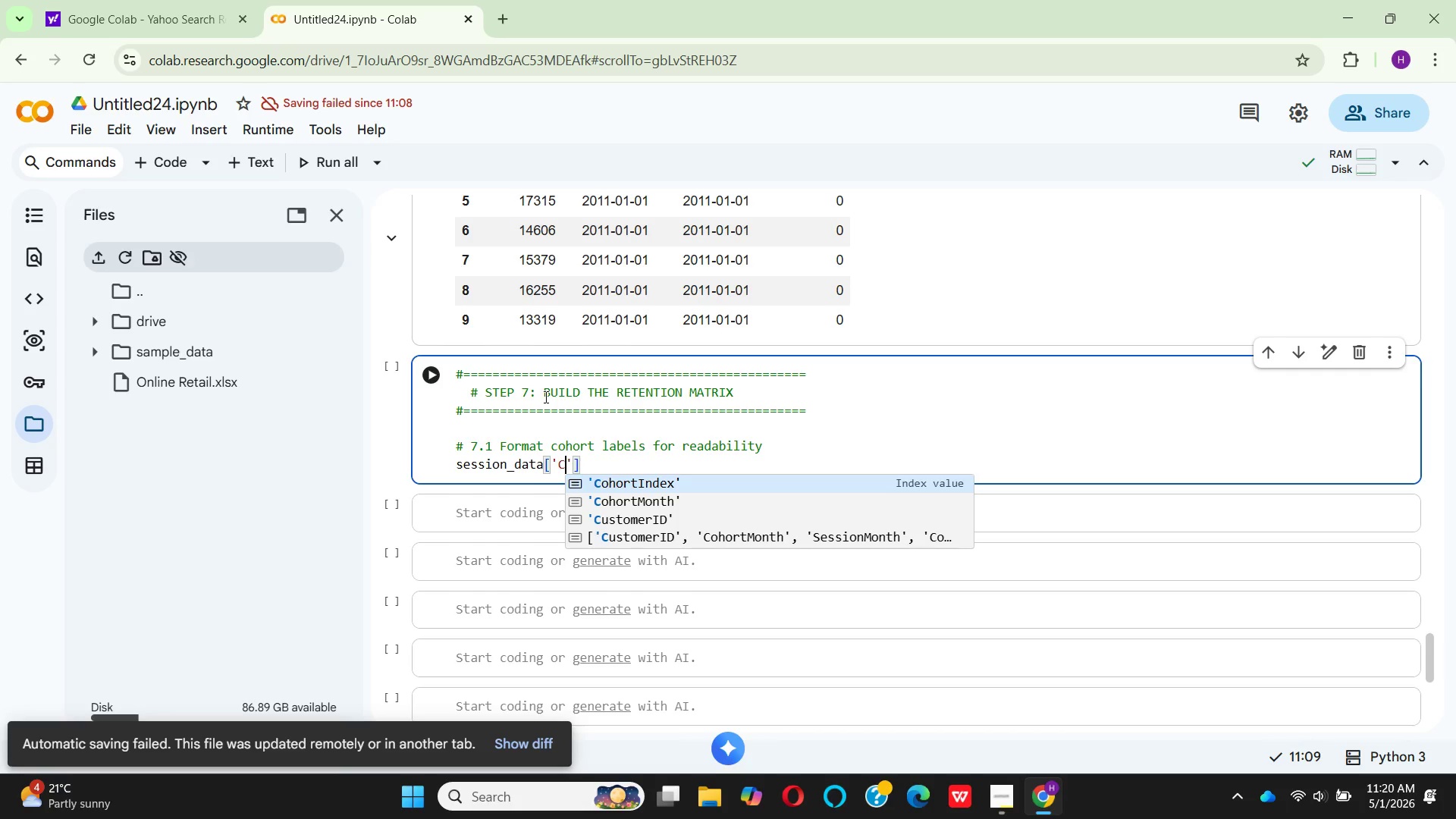 
key(CapsLock)
 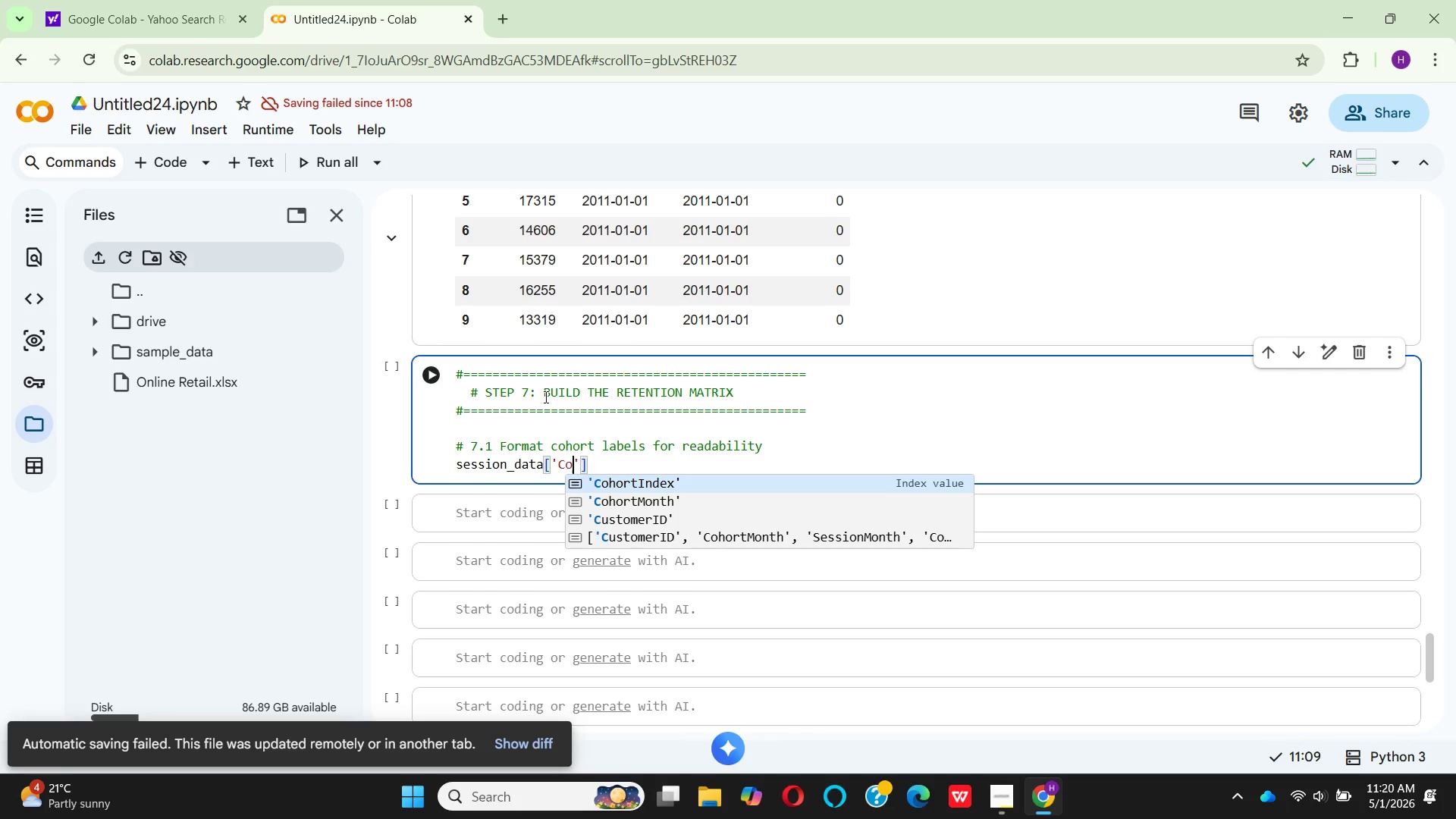 
key(O)
 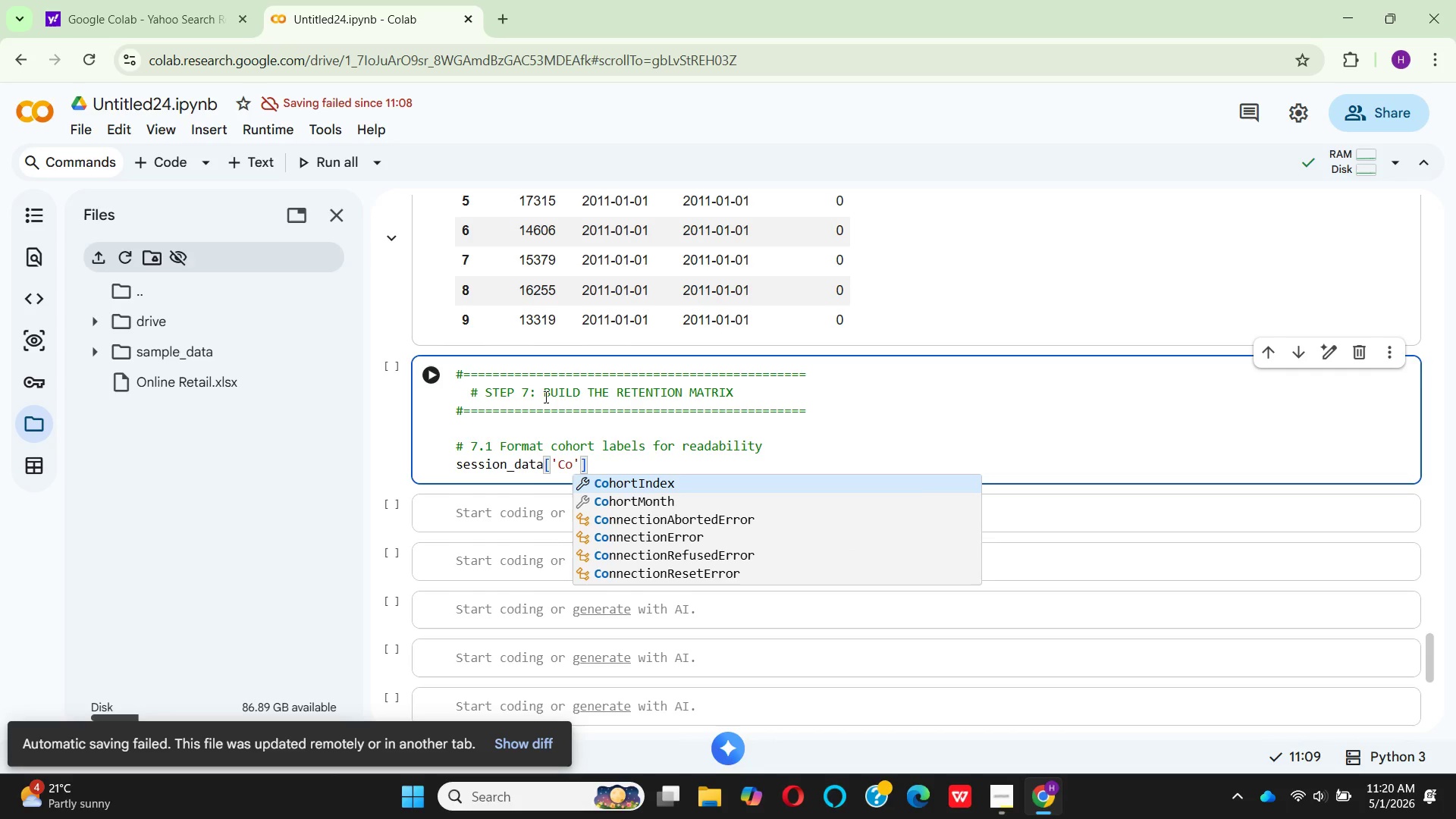 
wait(7.39)
 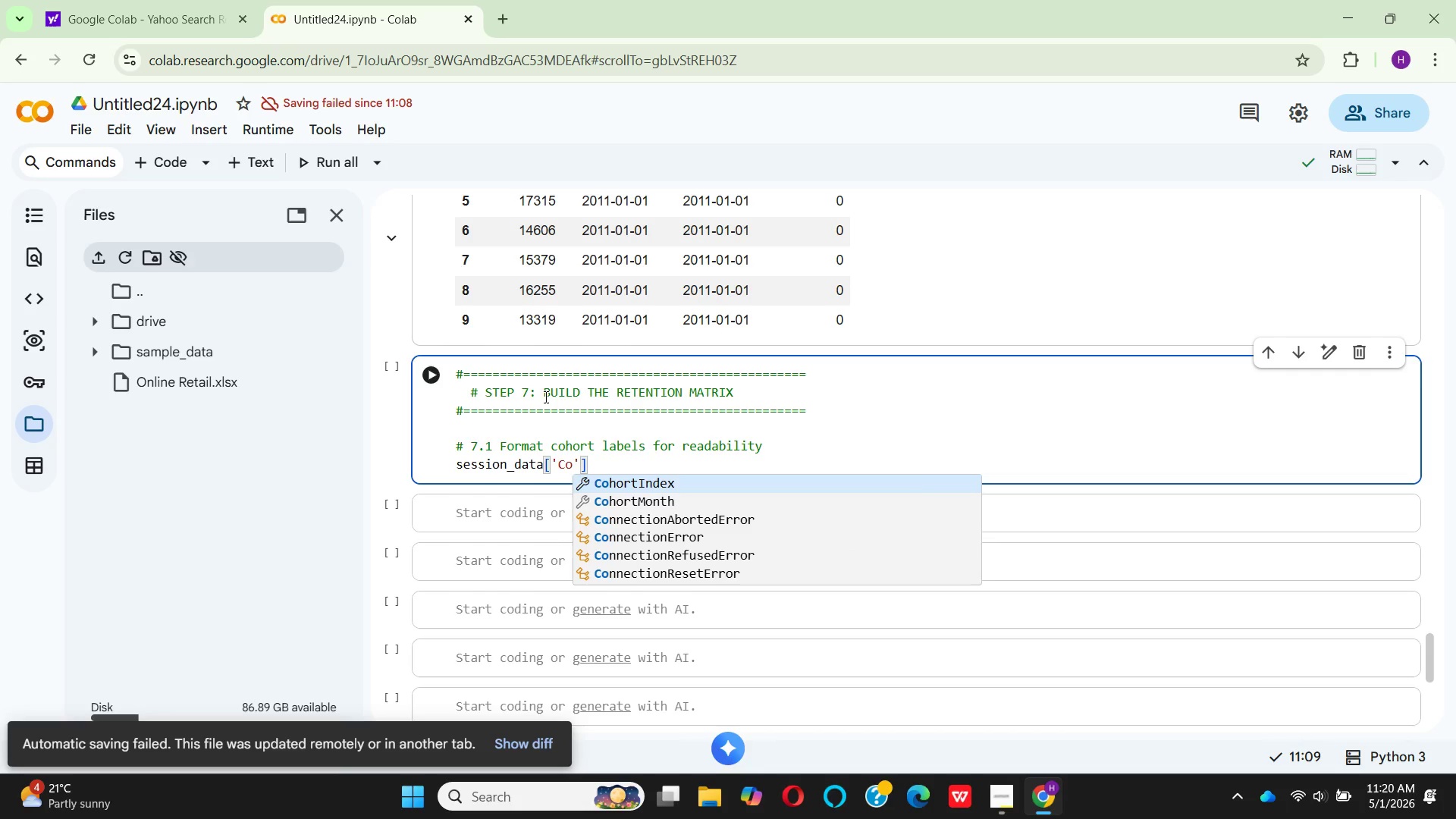 
hold_key(key=H, duration=0.36)
 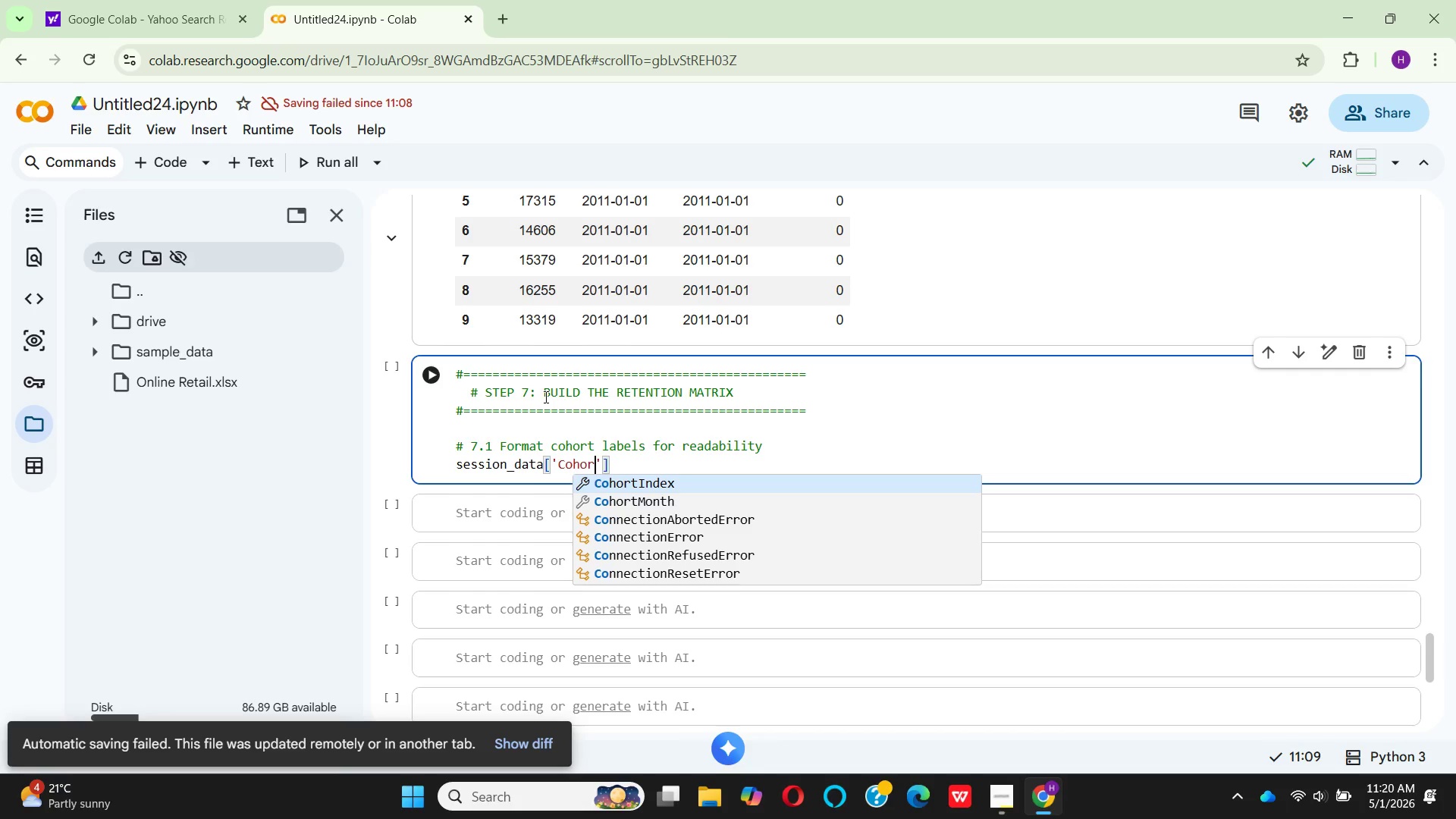 
type(ort)
 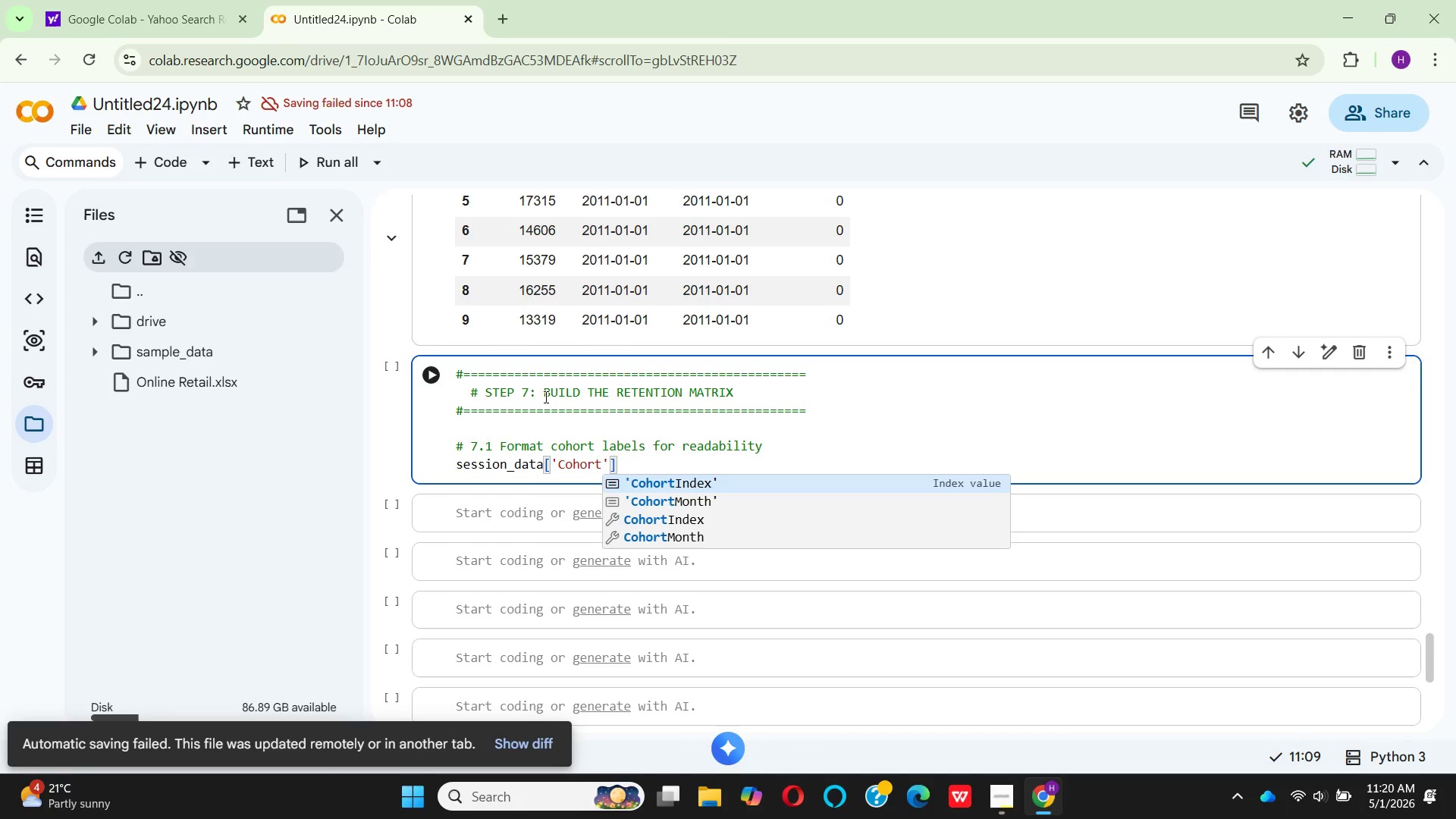 
key(L)
 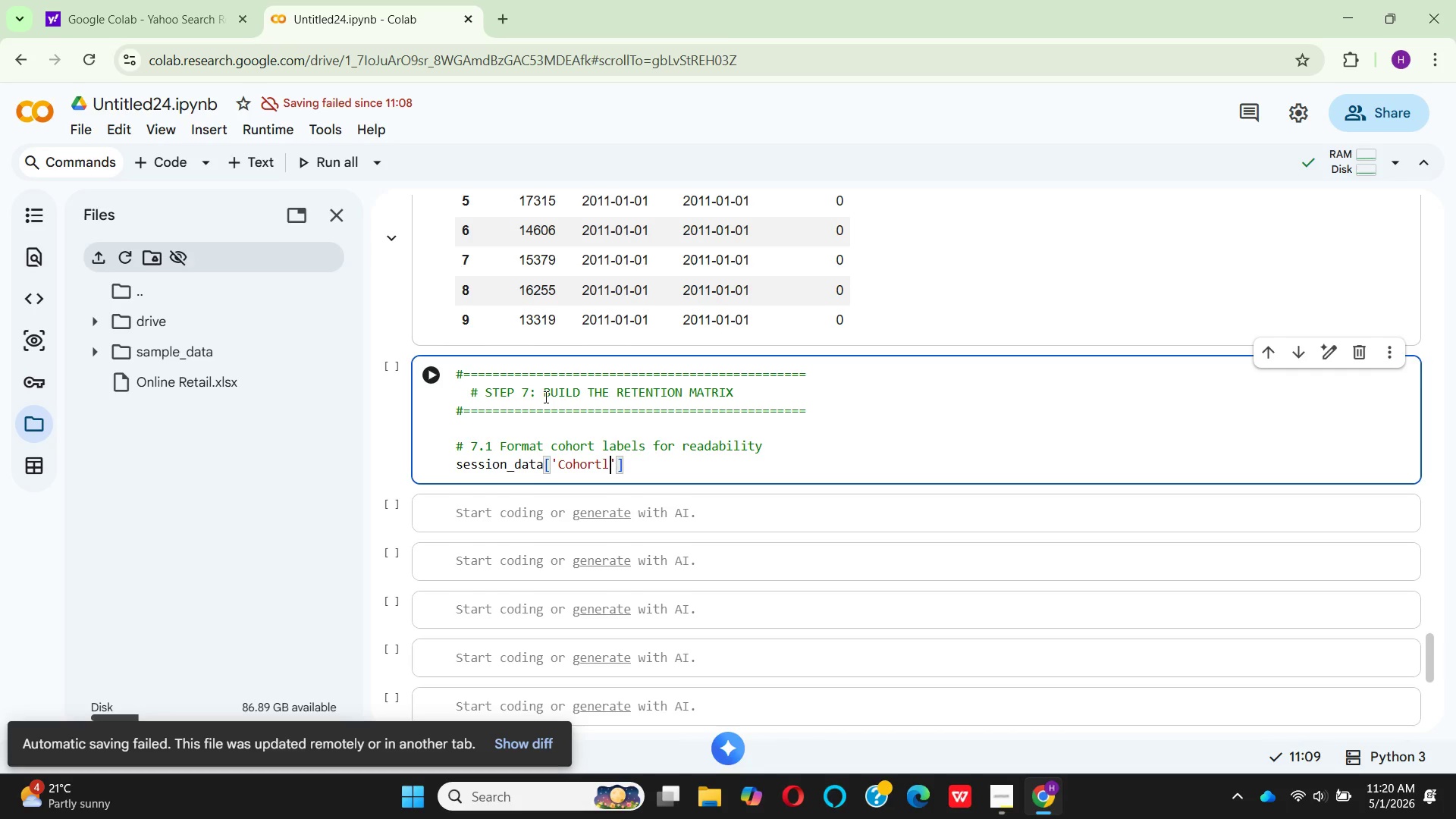 
key(Backspace)
 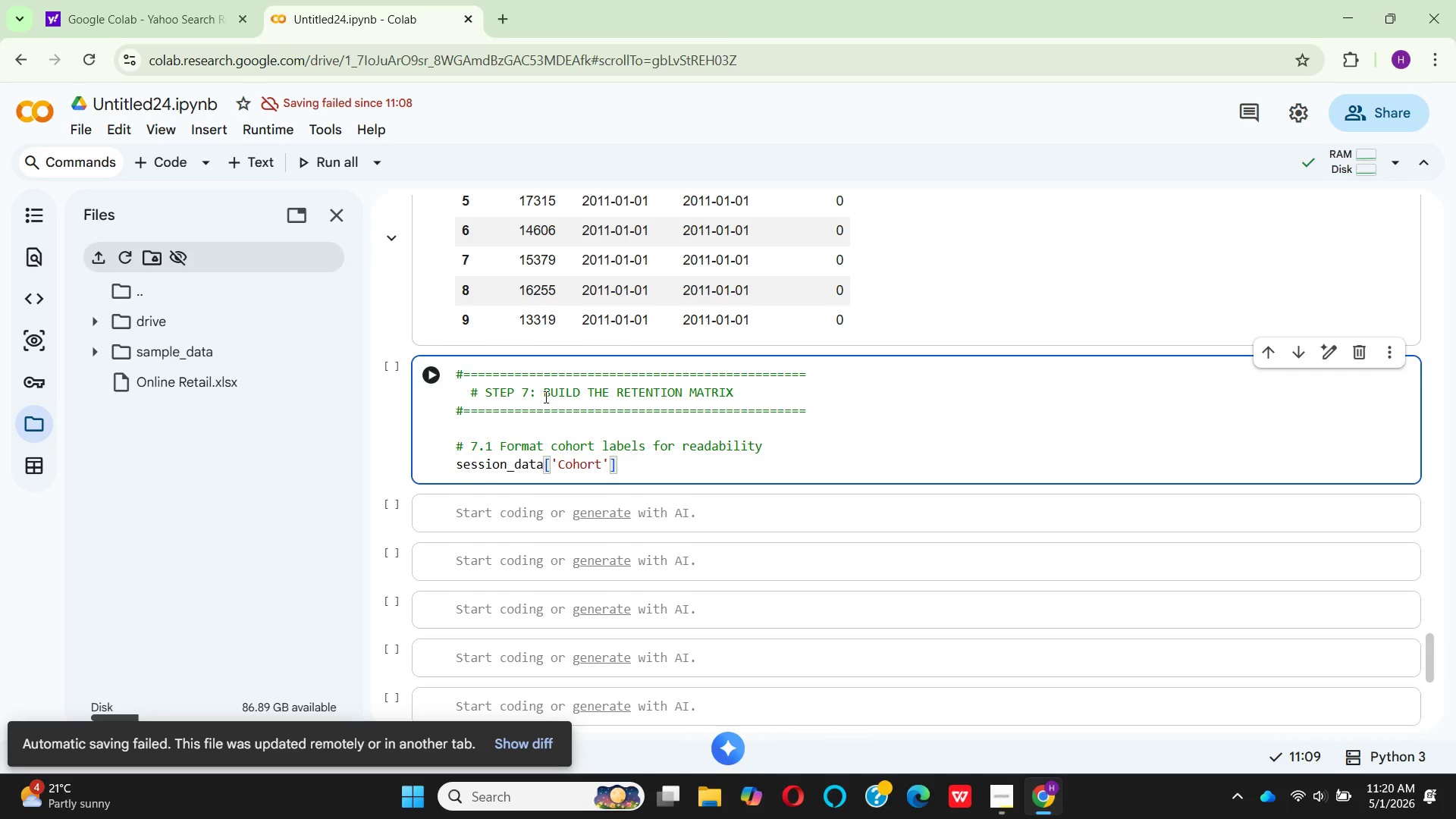 
key(CapsLock)
 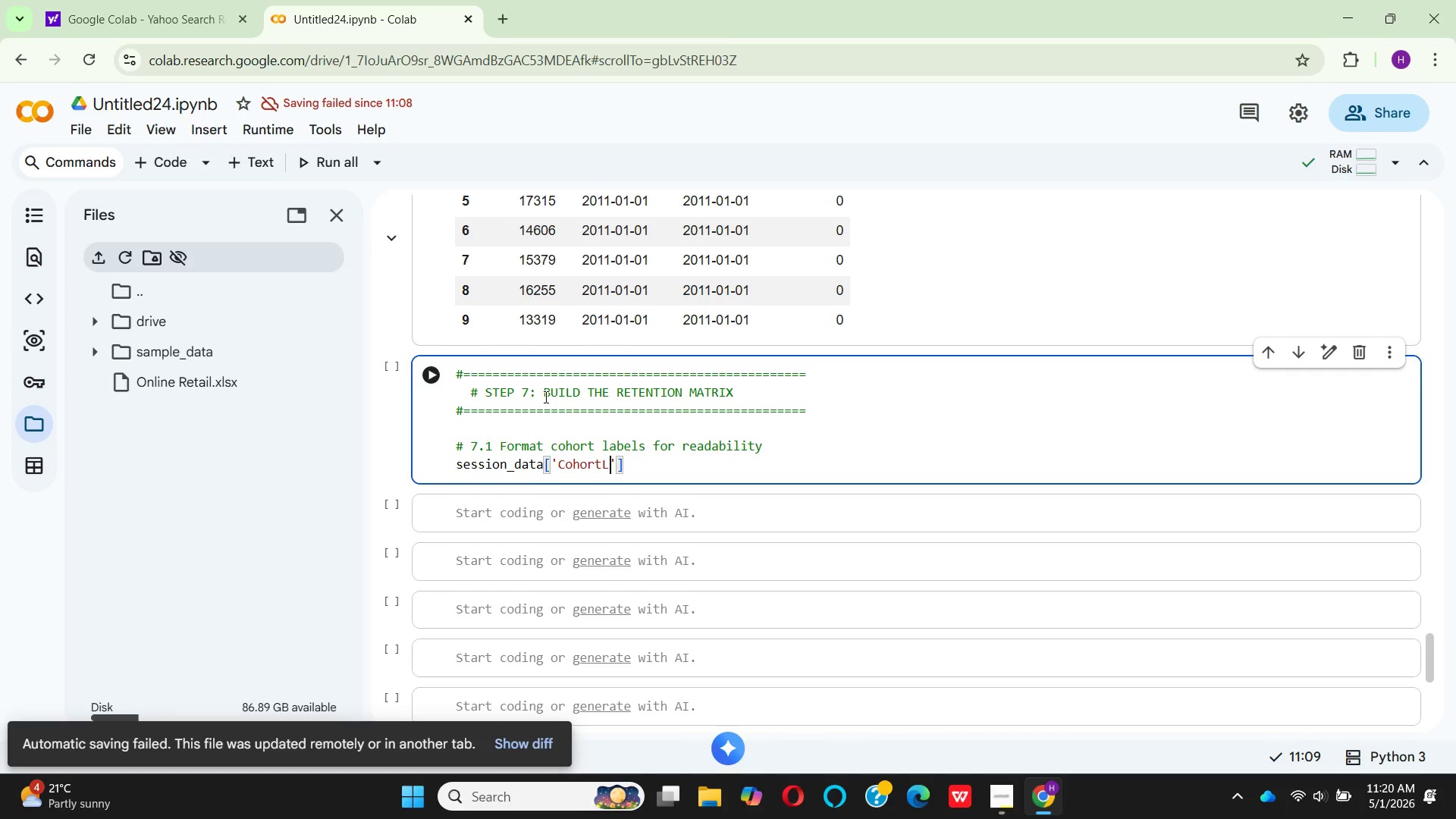 
key(L)
 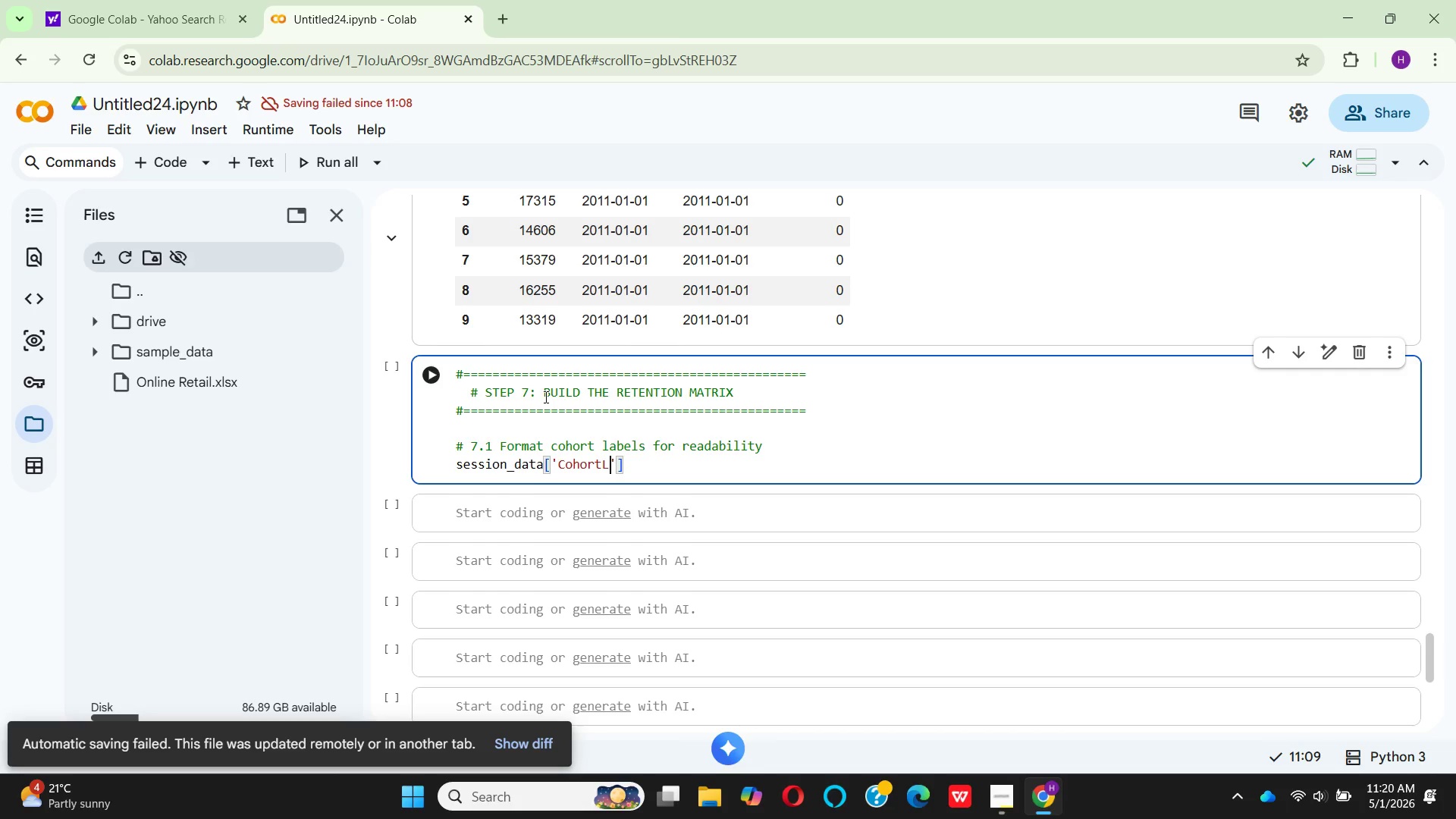 
key(CapsLock)
 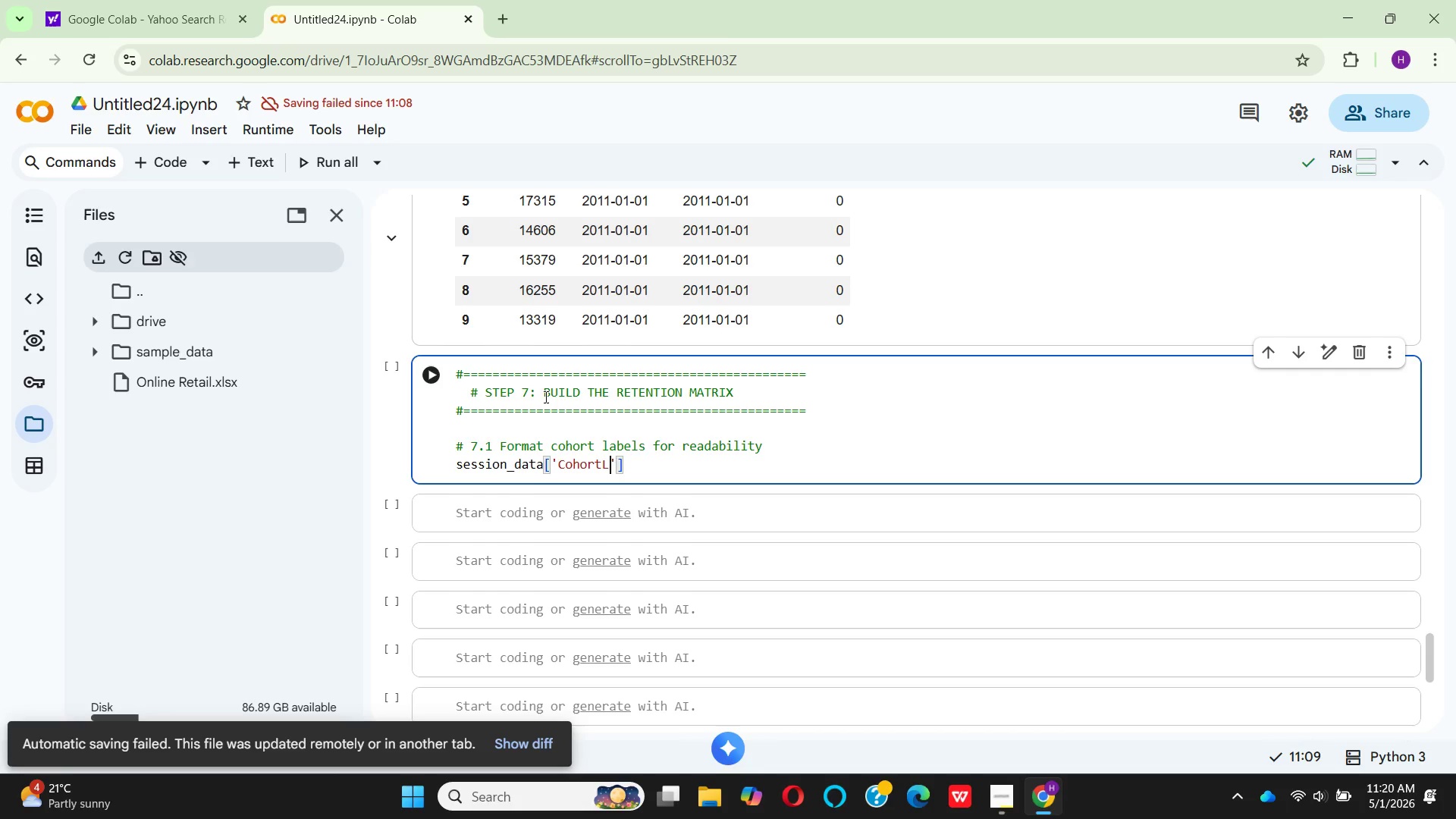 
type(abe)
 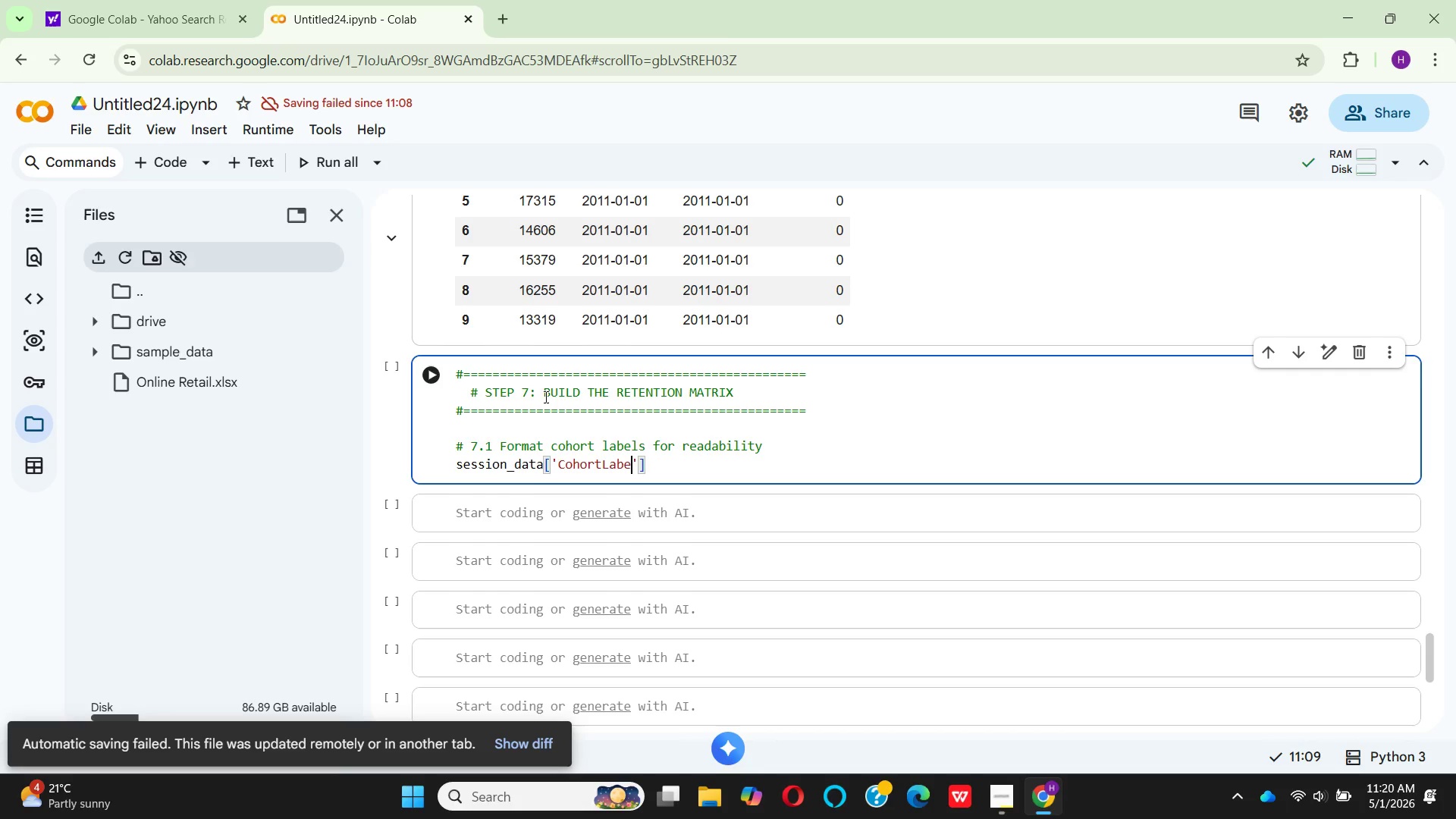 
key(L)
 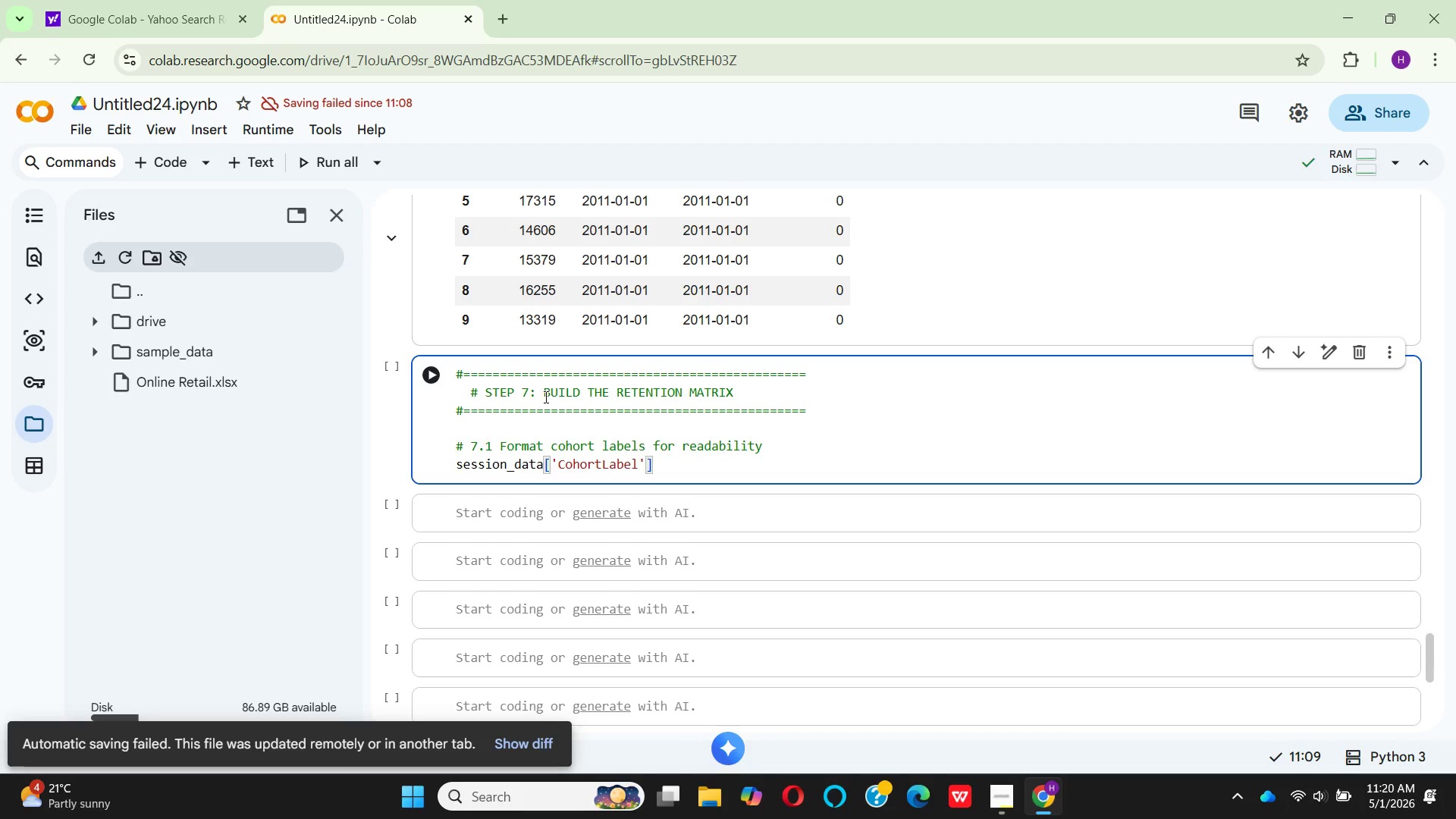 
key(ArrowRight)
 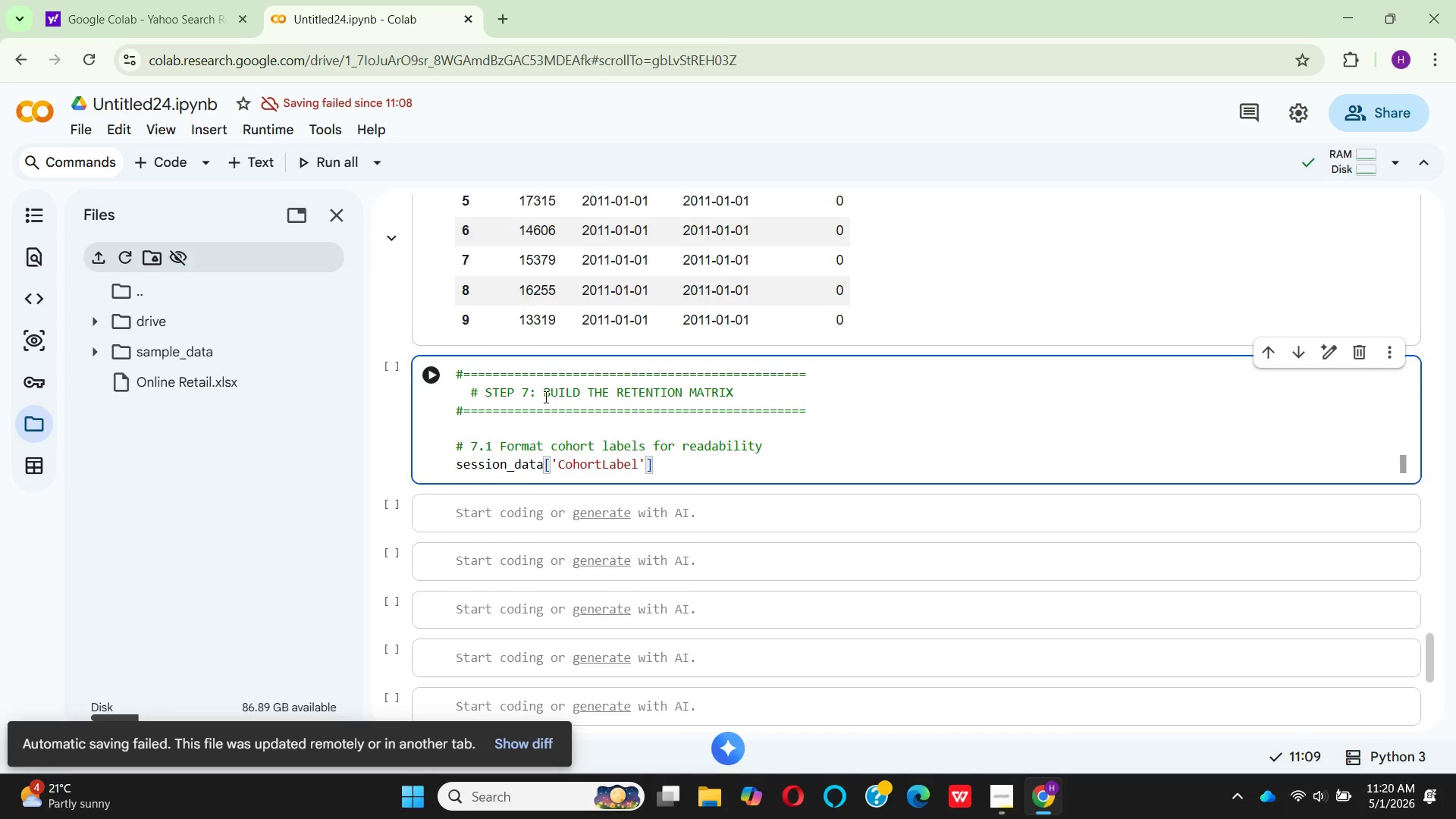 
key(ArrowRight)
 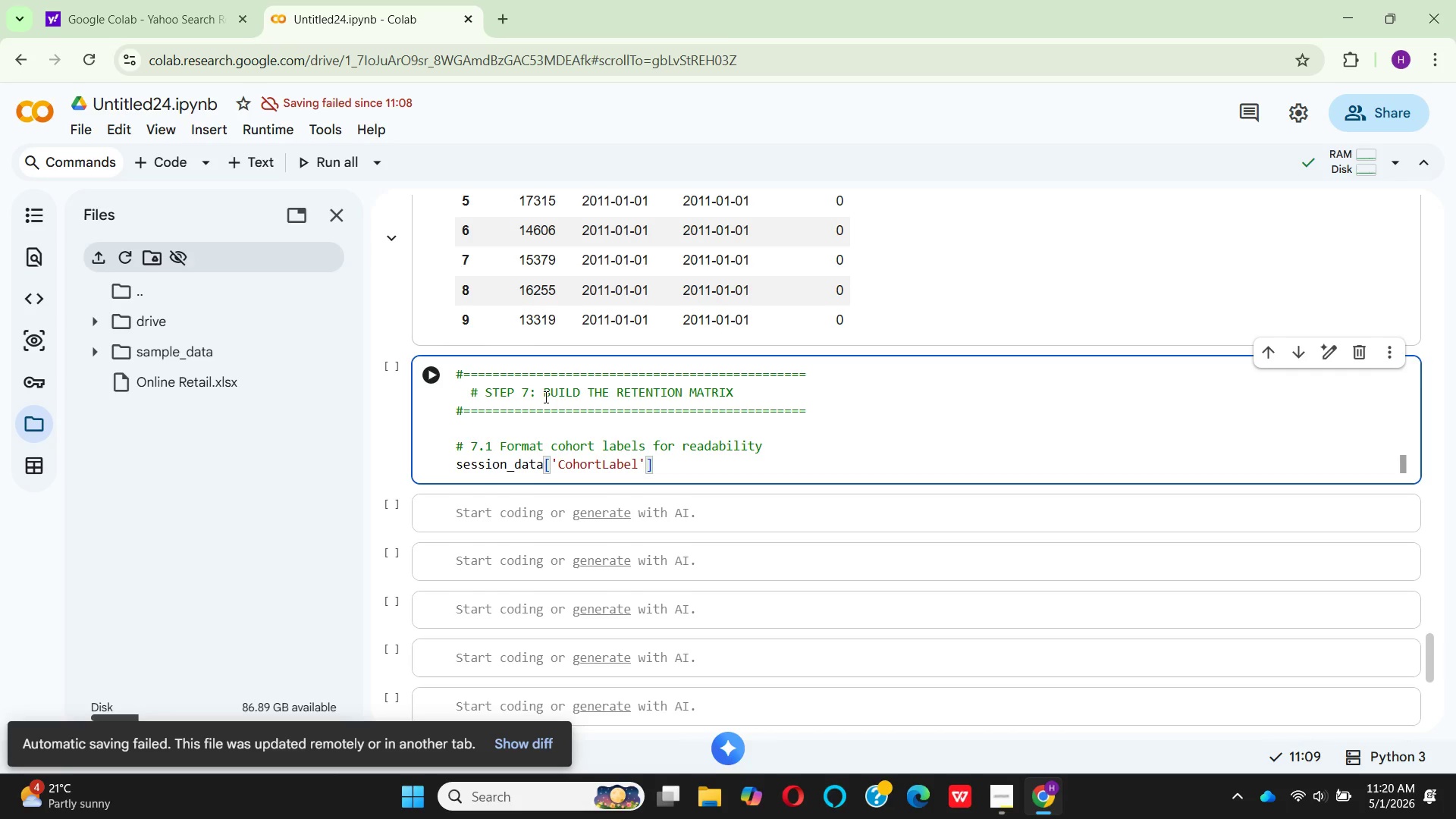 
key(Space)
 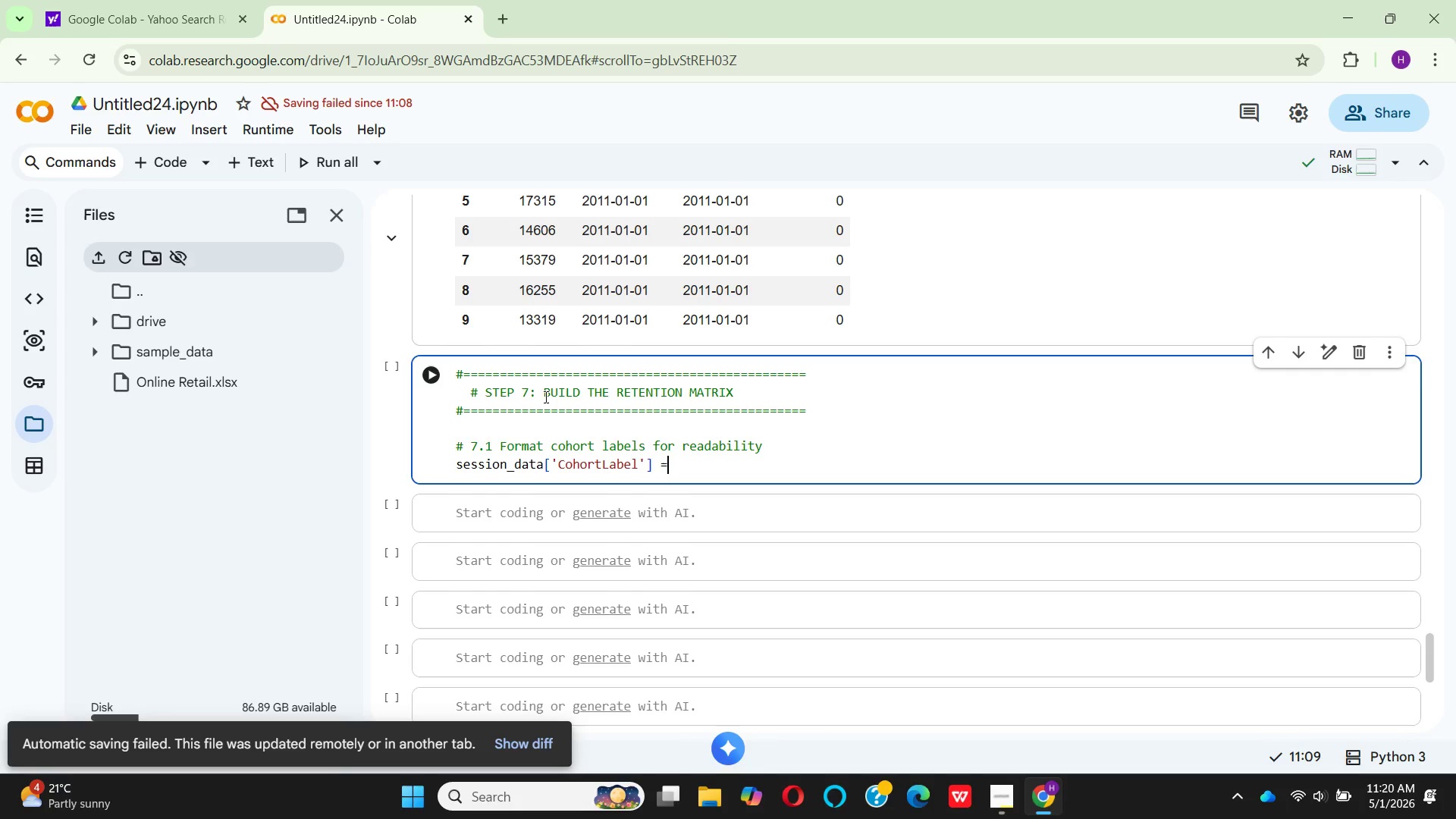 
key(Equal)
 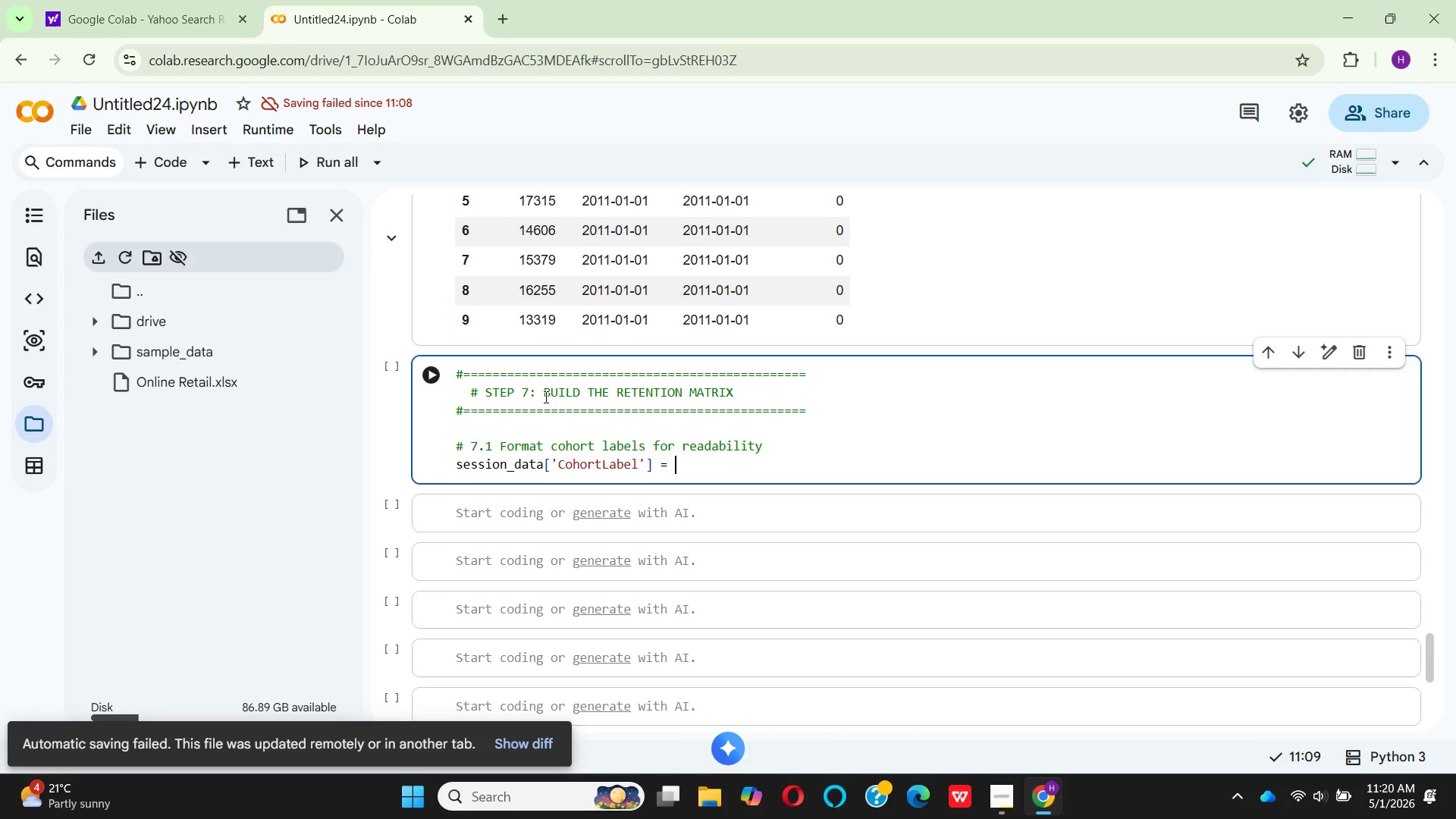 
key(Space)
 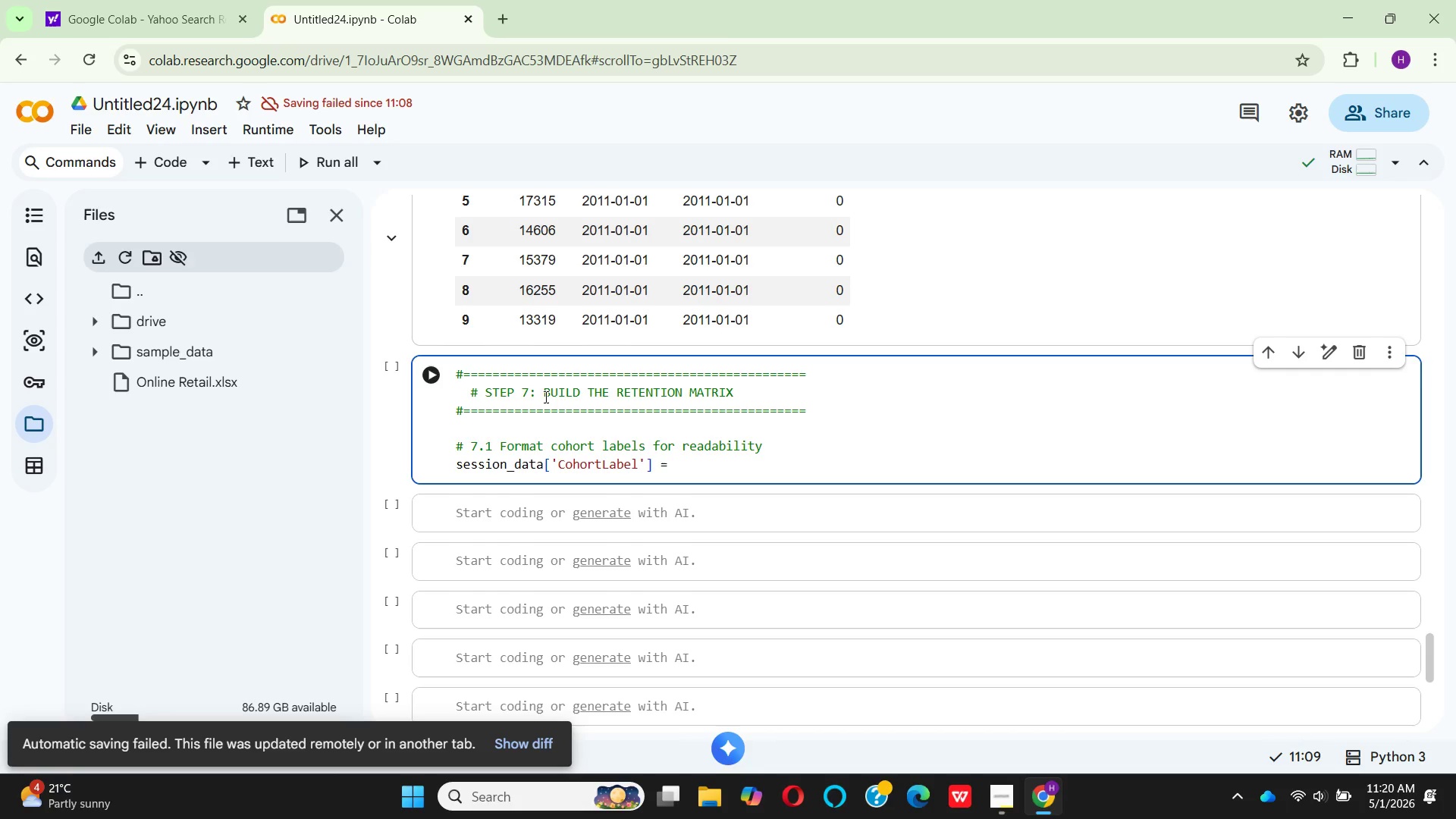 
type(se)
 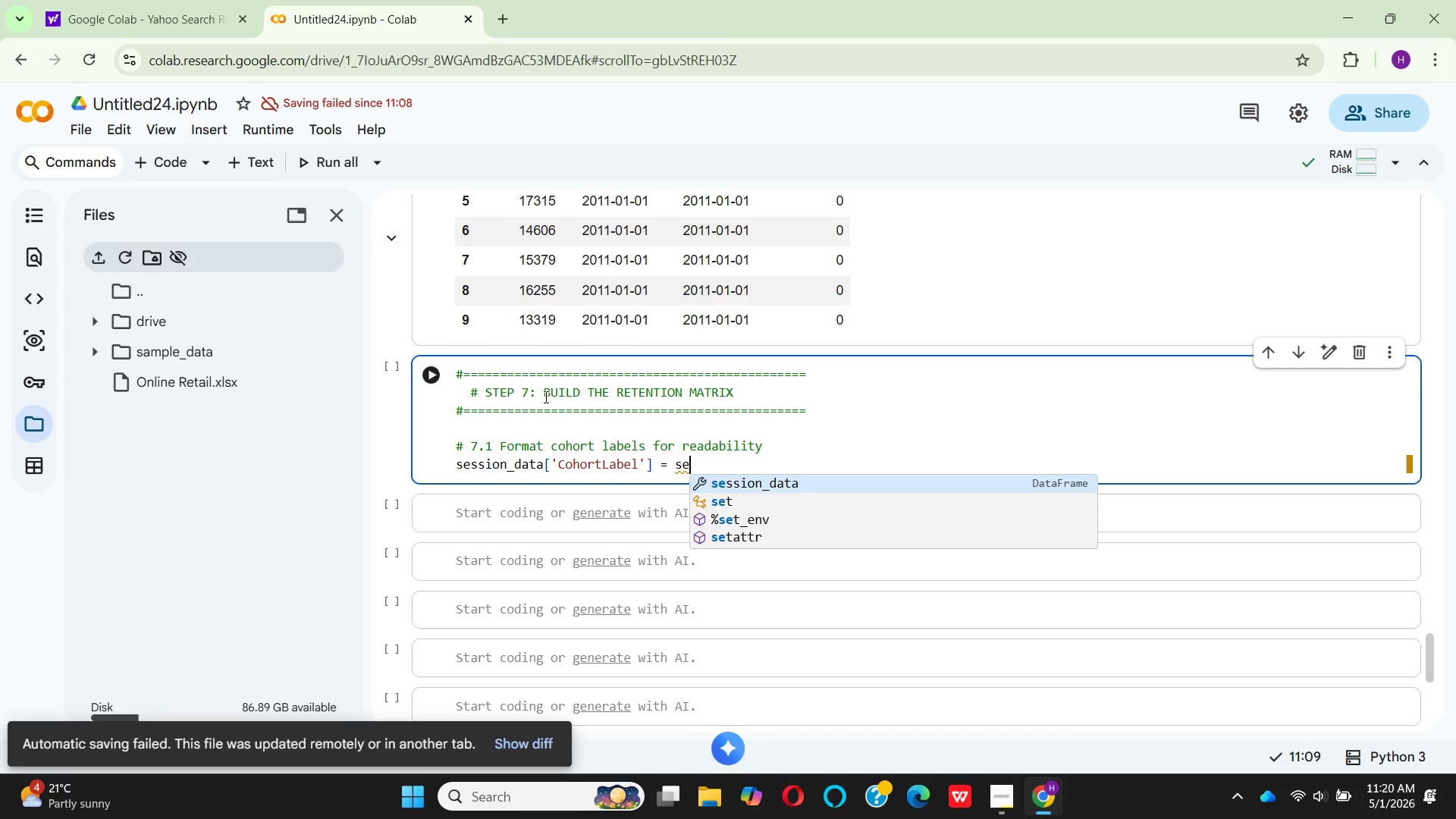 
key(Enter)
 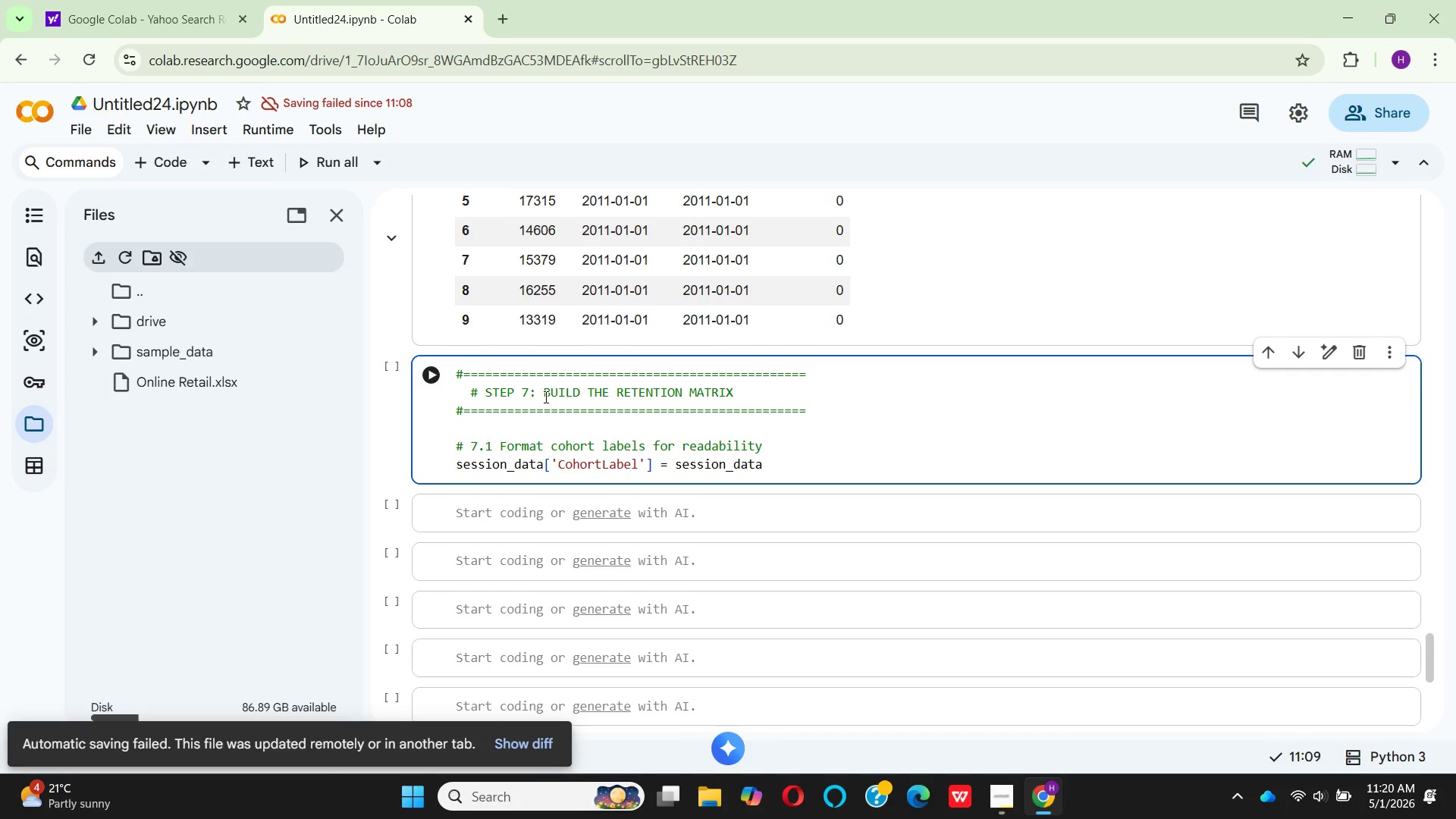 
key(BracketLeft)
 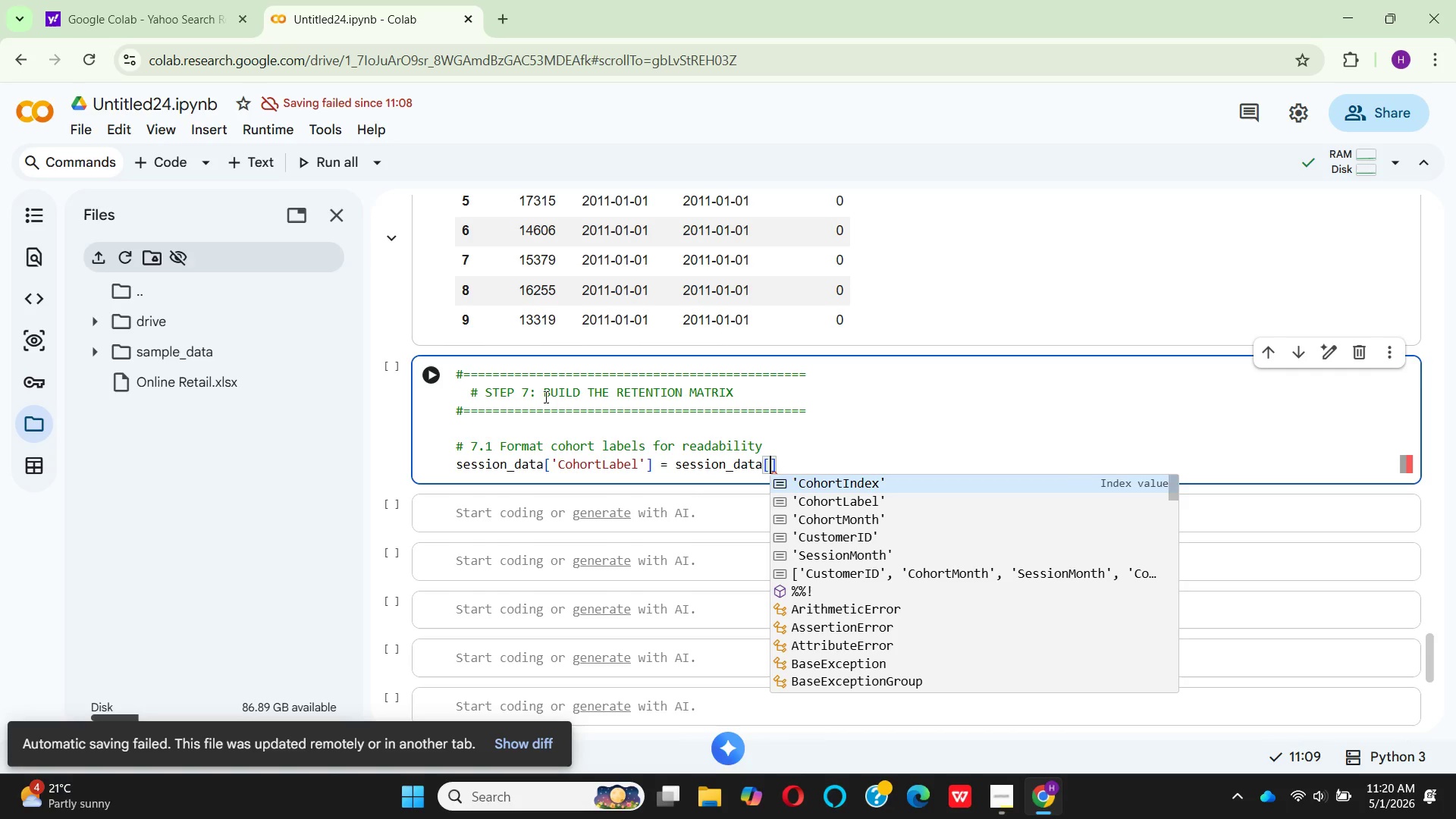 
key(Quote)
 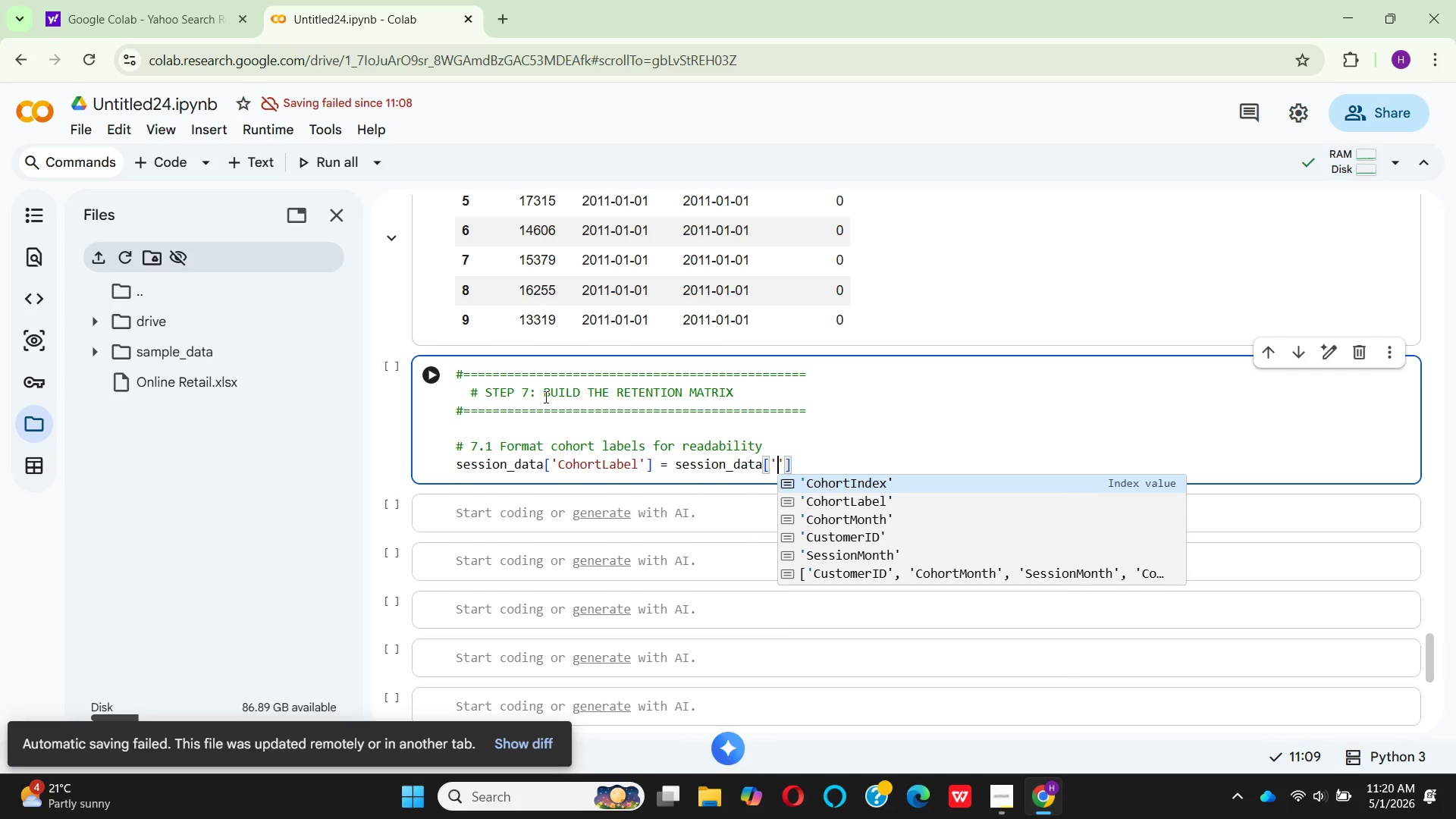 
key(ArrowDown)
 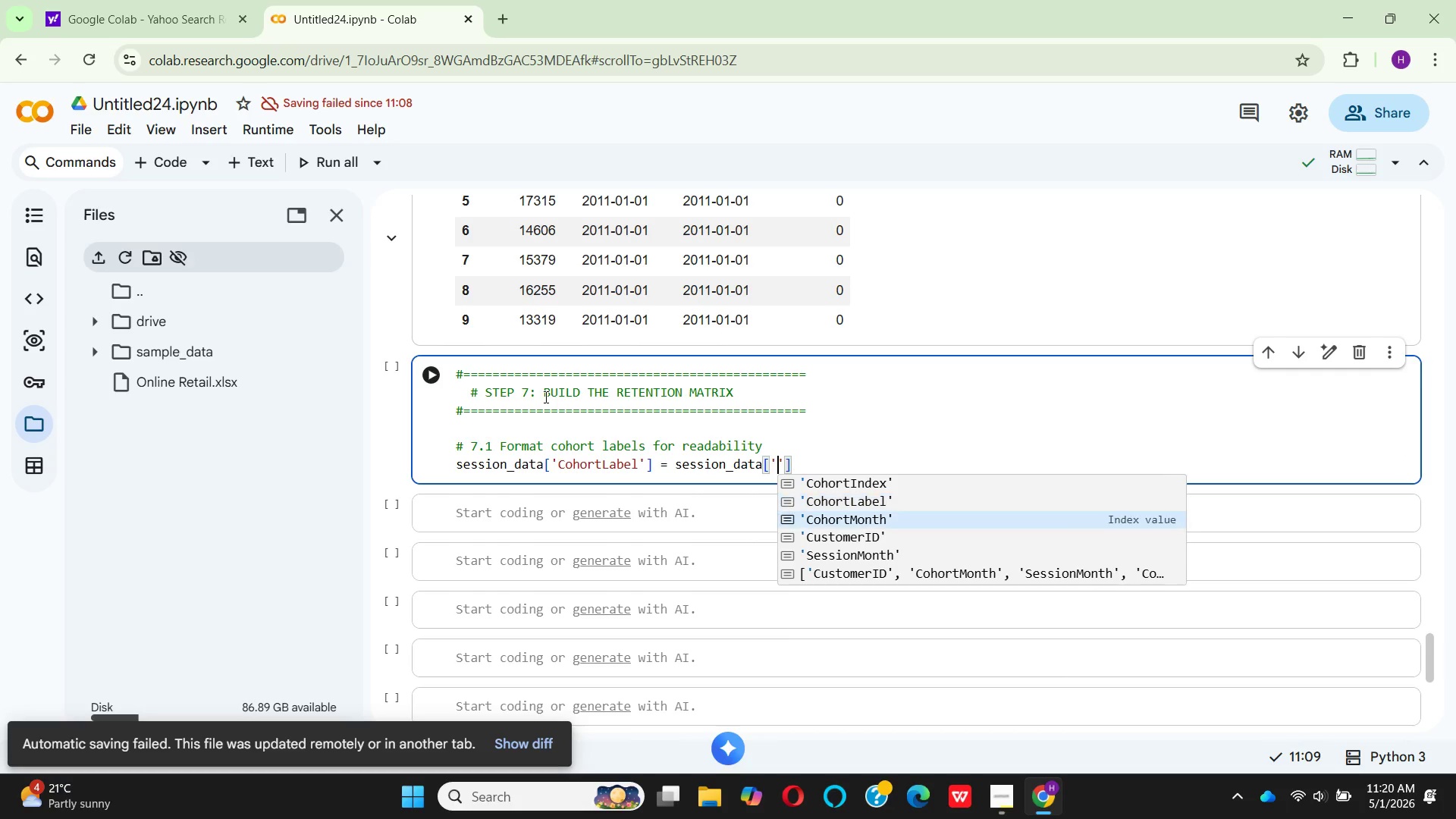 
key(ArrowDown)
 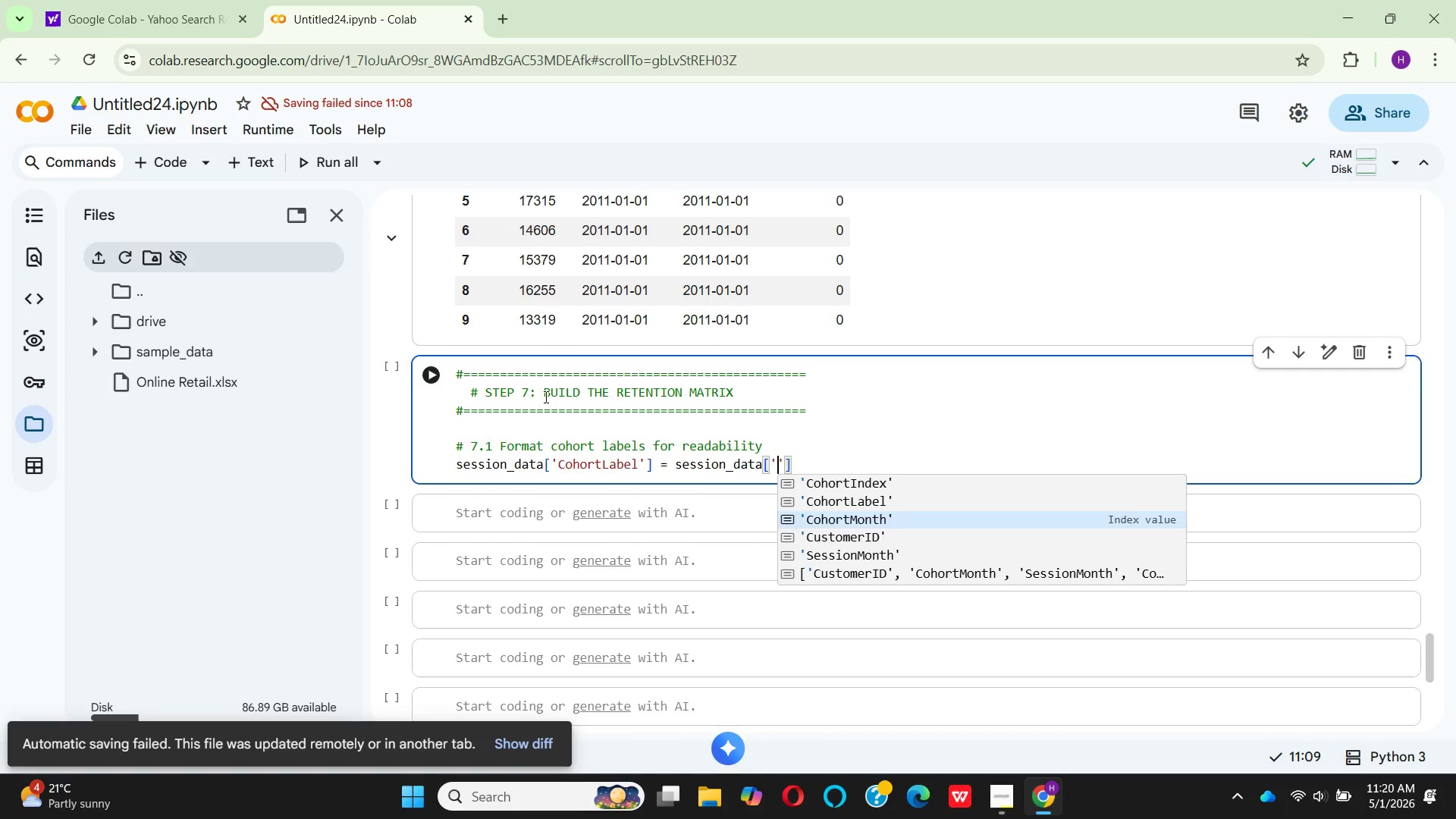 
key(Enter)
 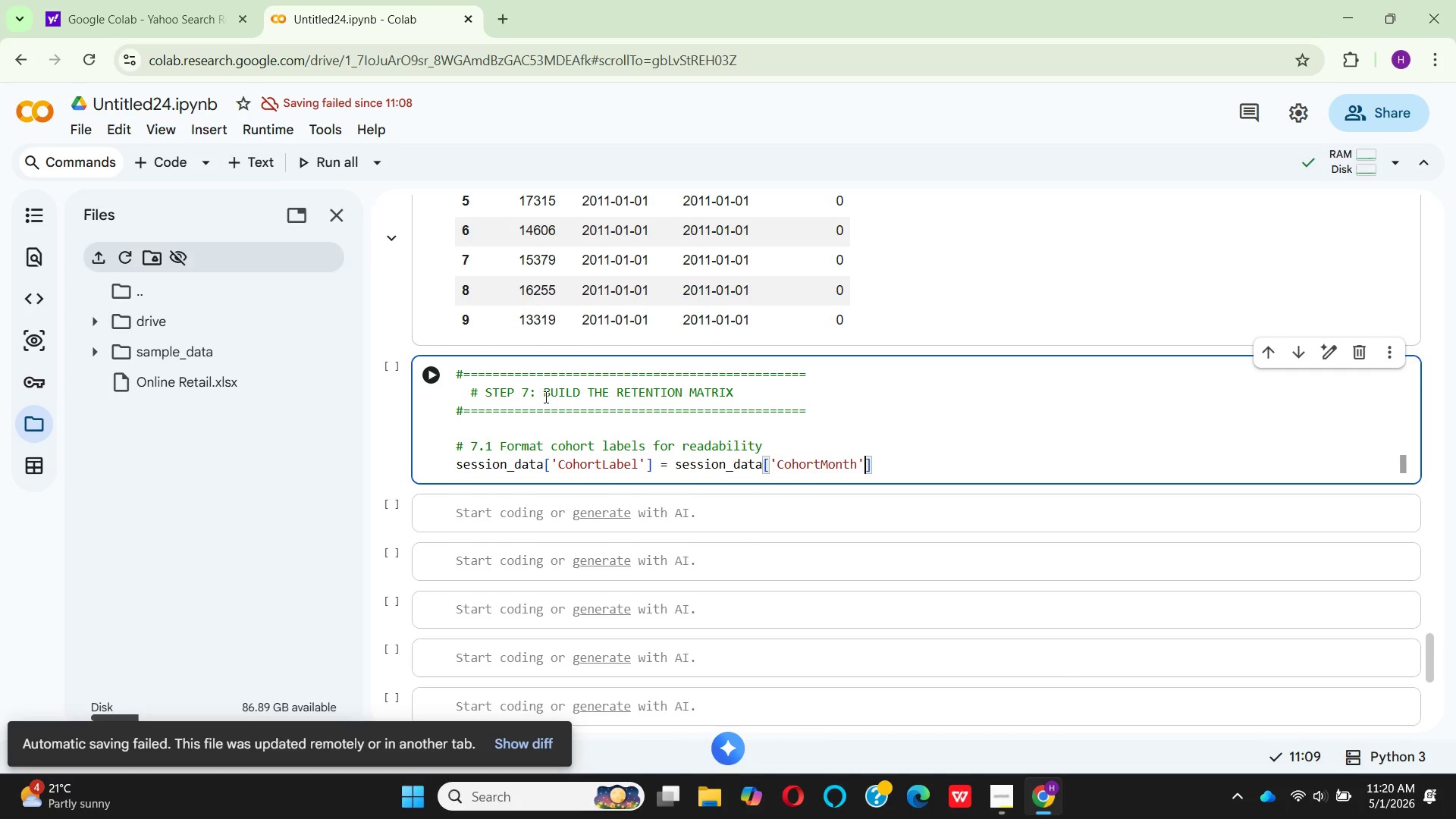 
key(ArrowRight)
 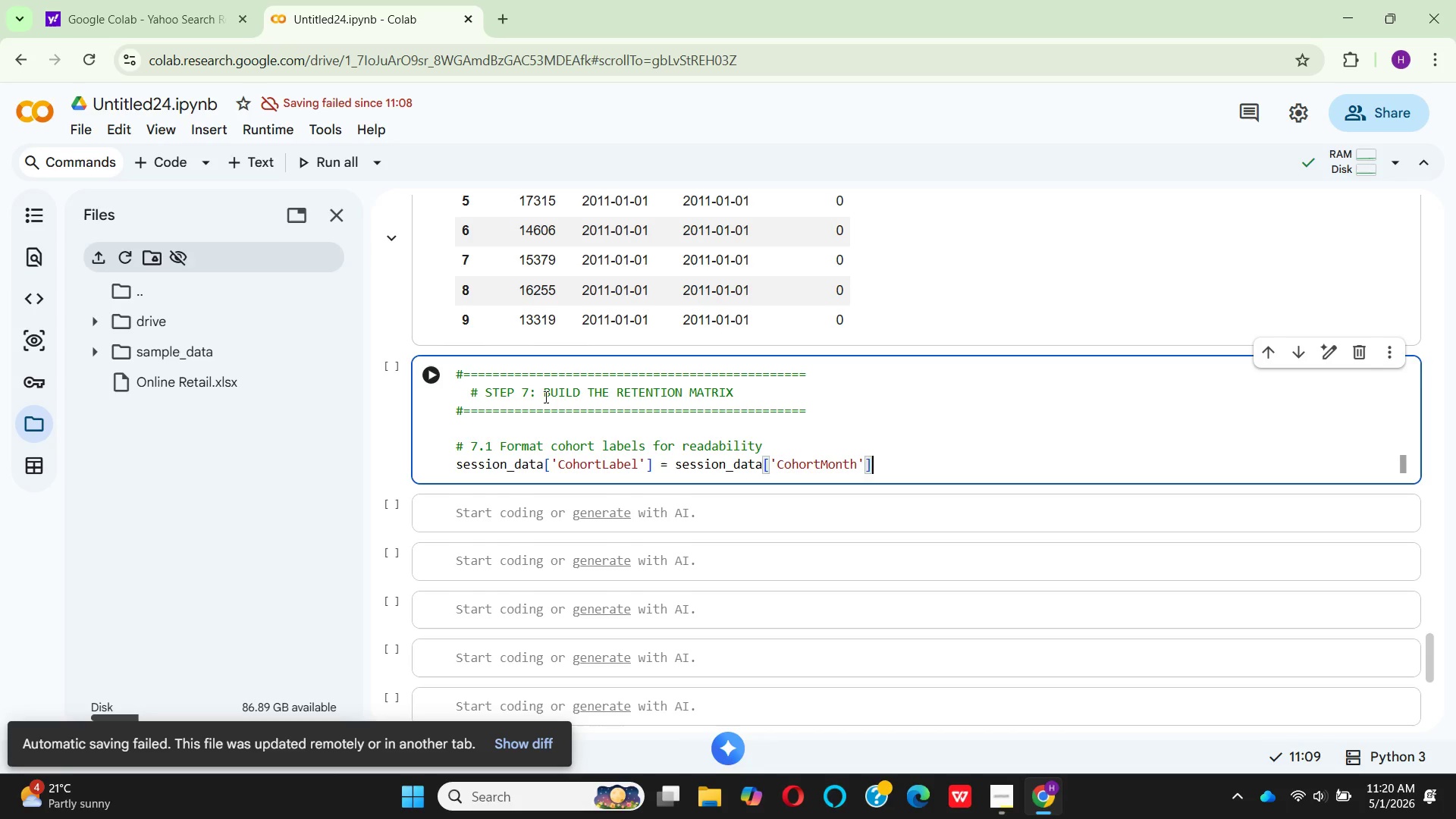 
key(Period)
 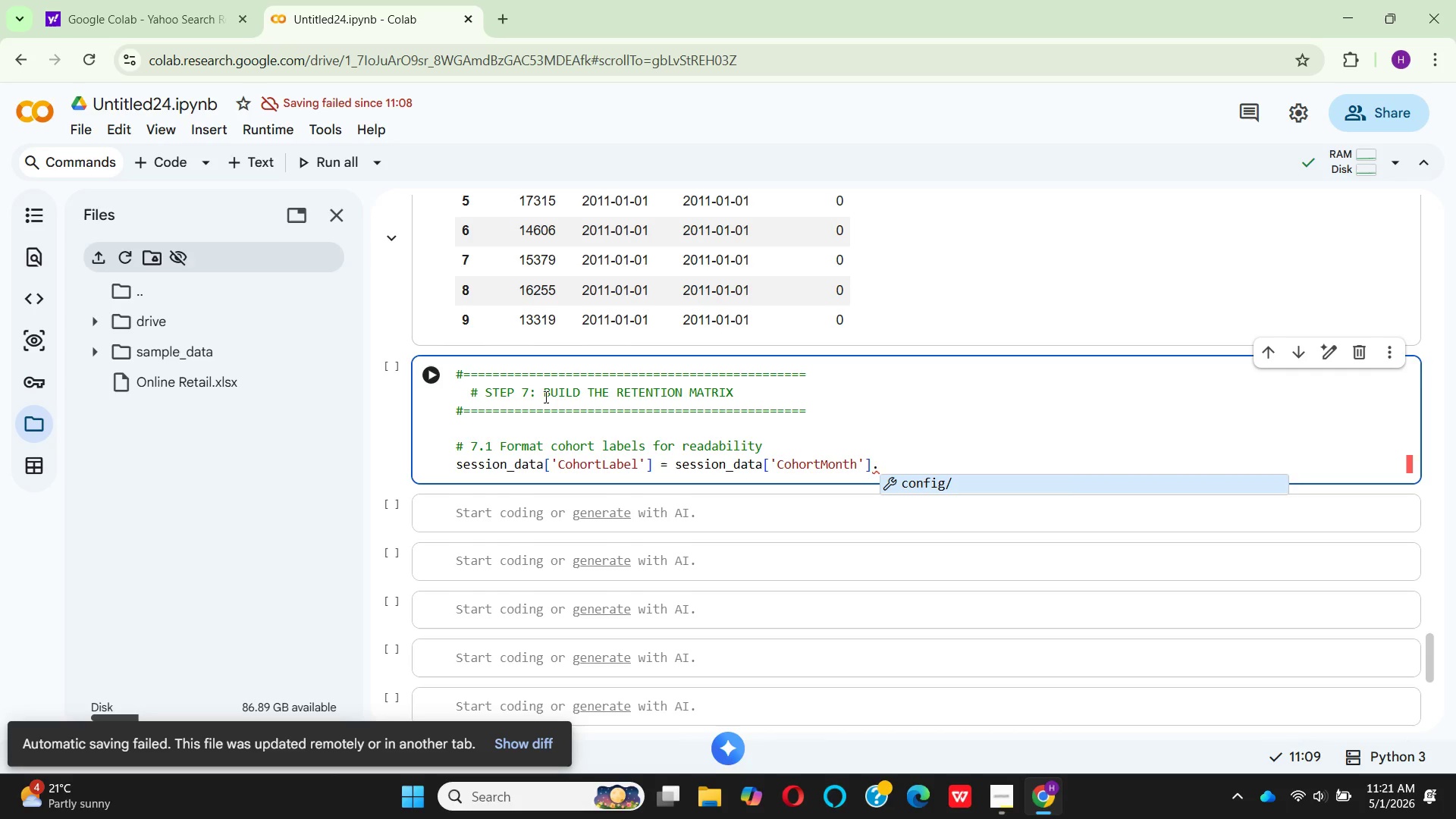 
type(dt.st)
 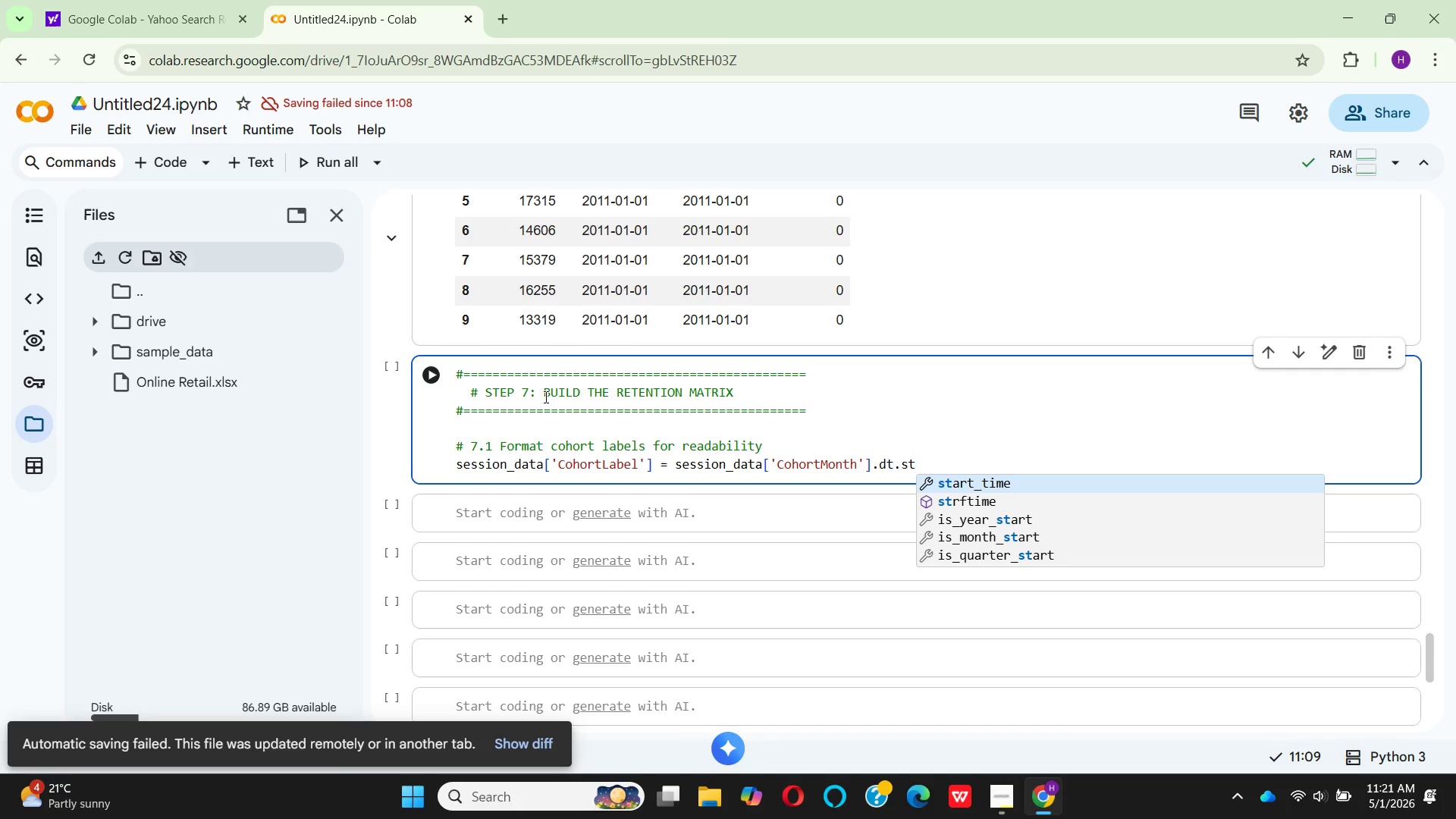 
key(ArrowDown)
 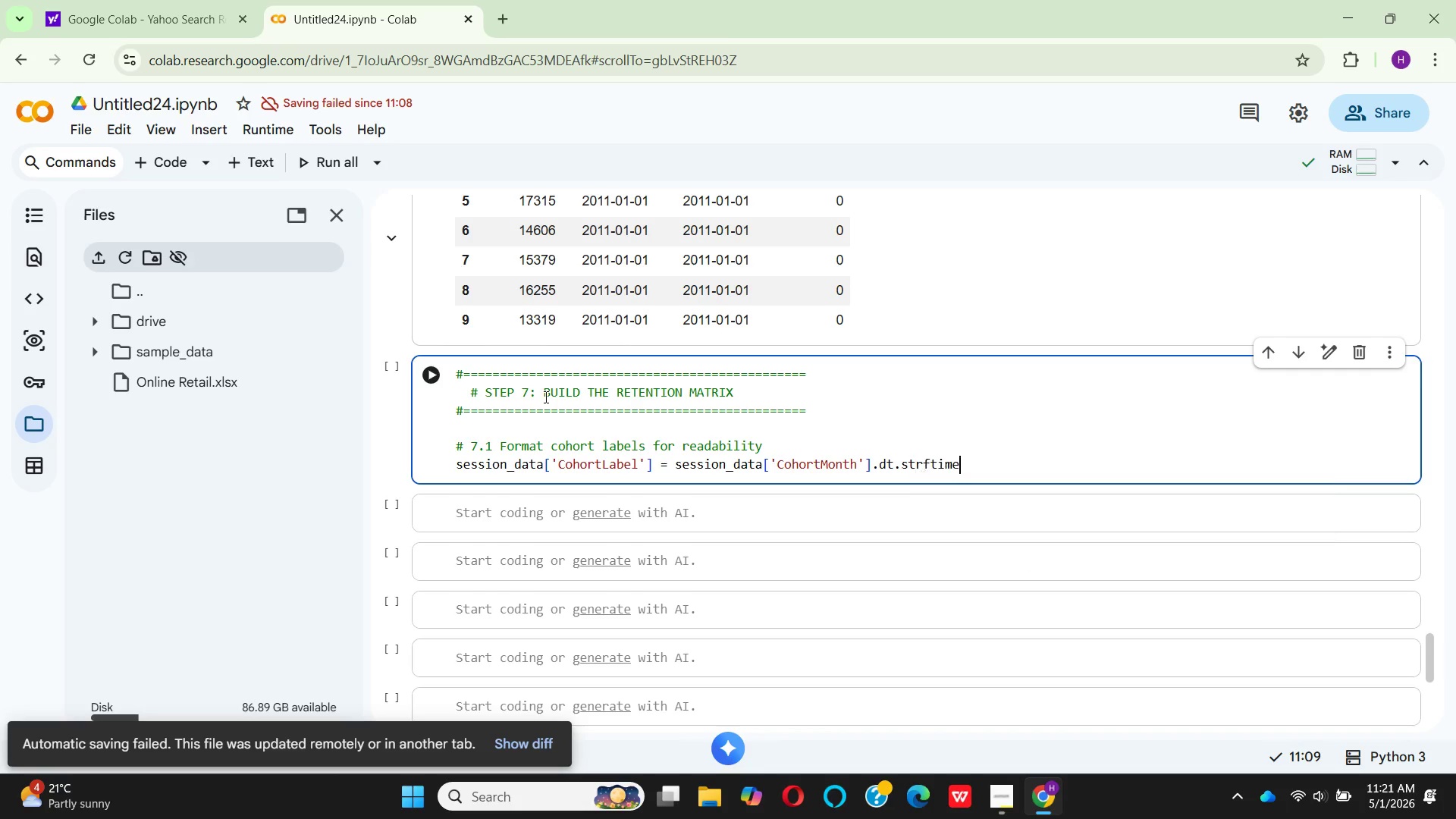 
key(Enter)
 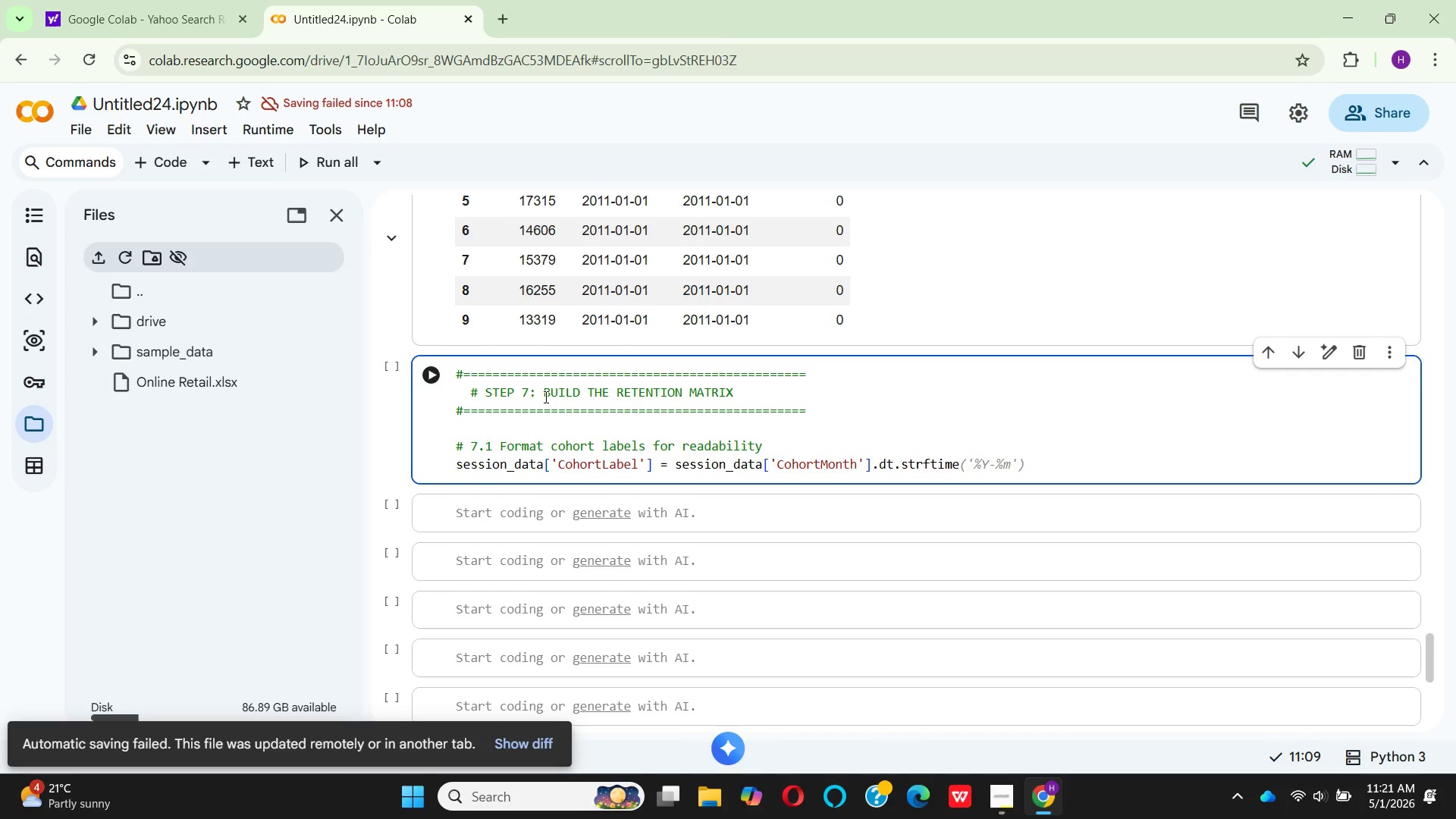 
key(Shift+9)
 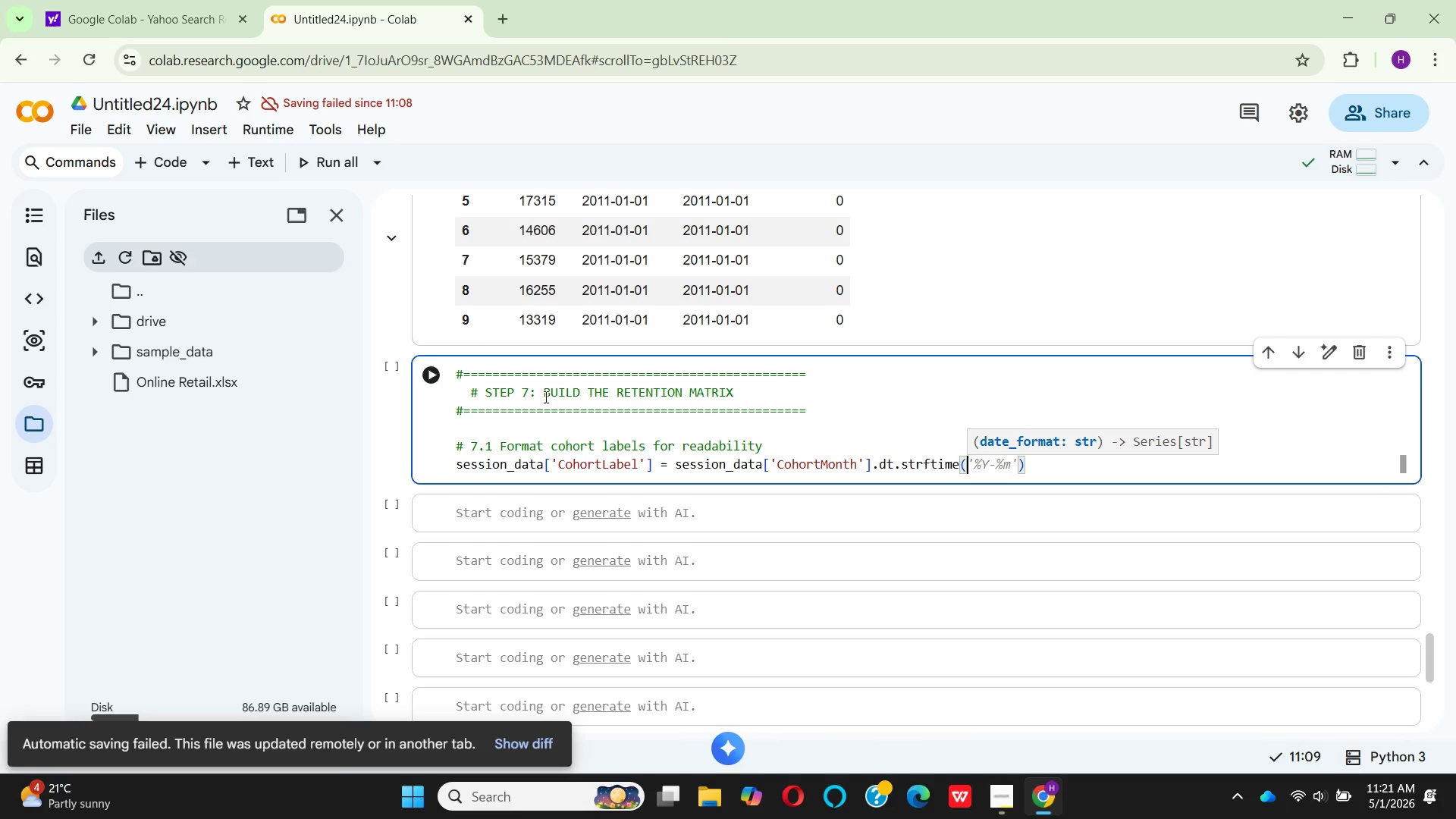 
key(Quote)
 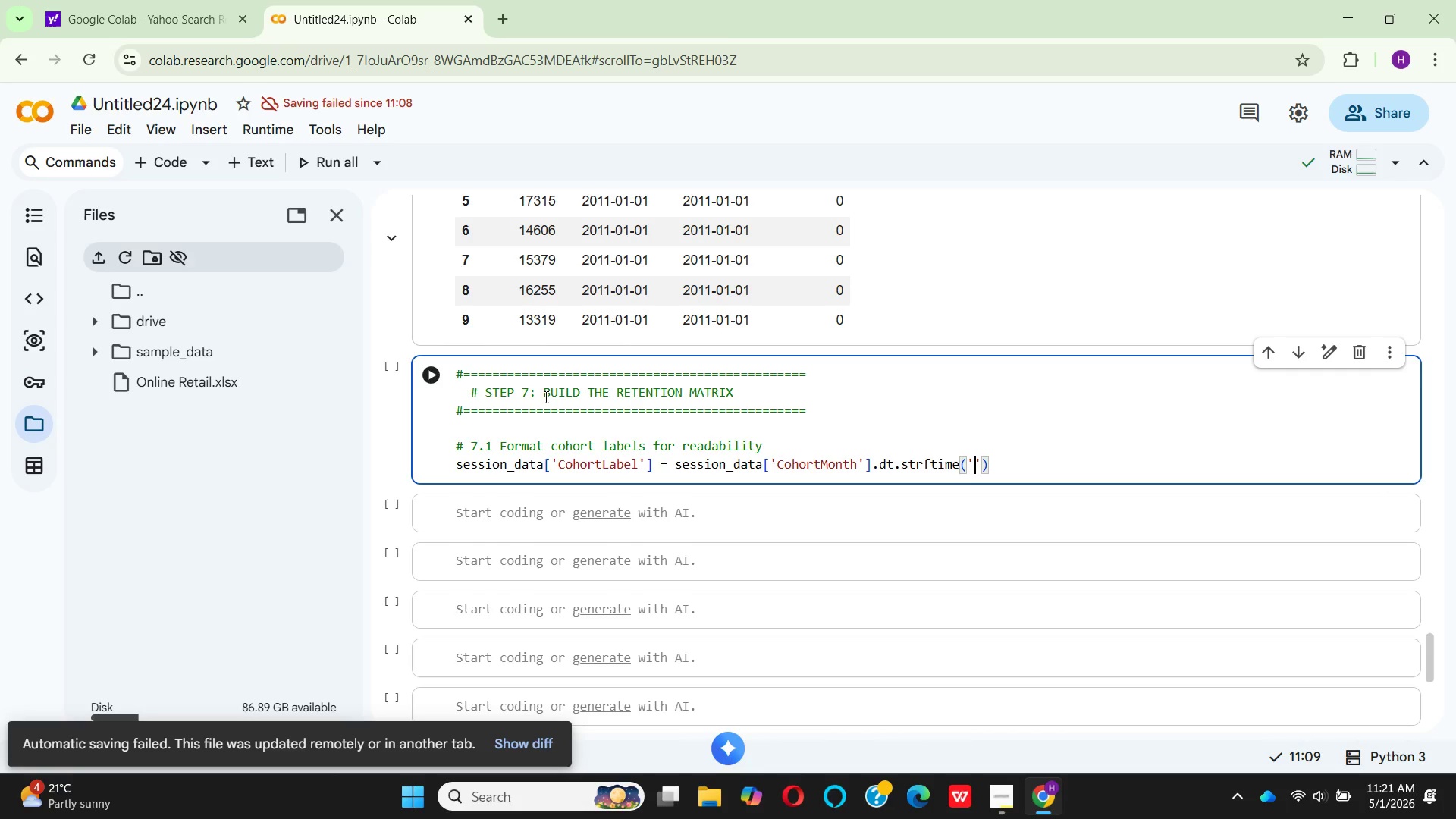 
key(Shift+5)
 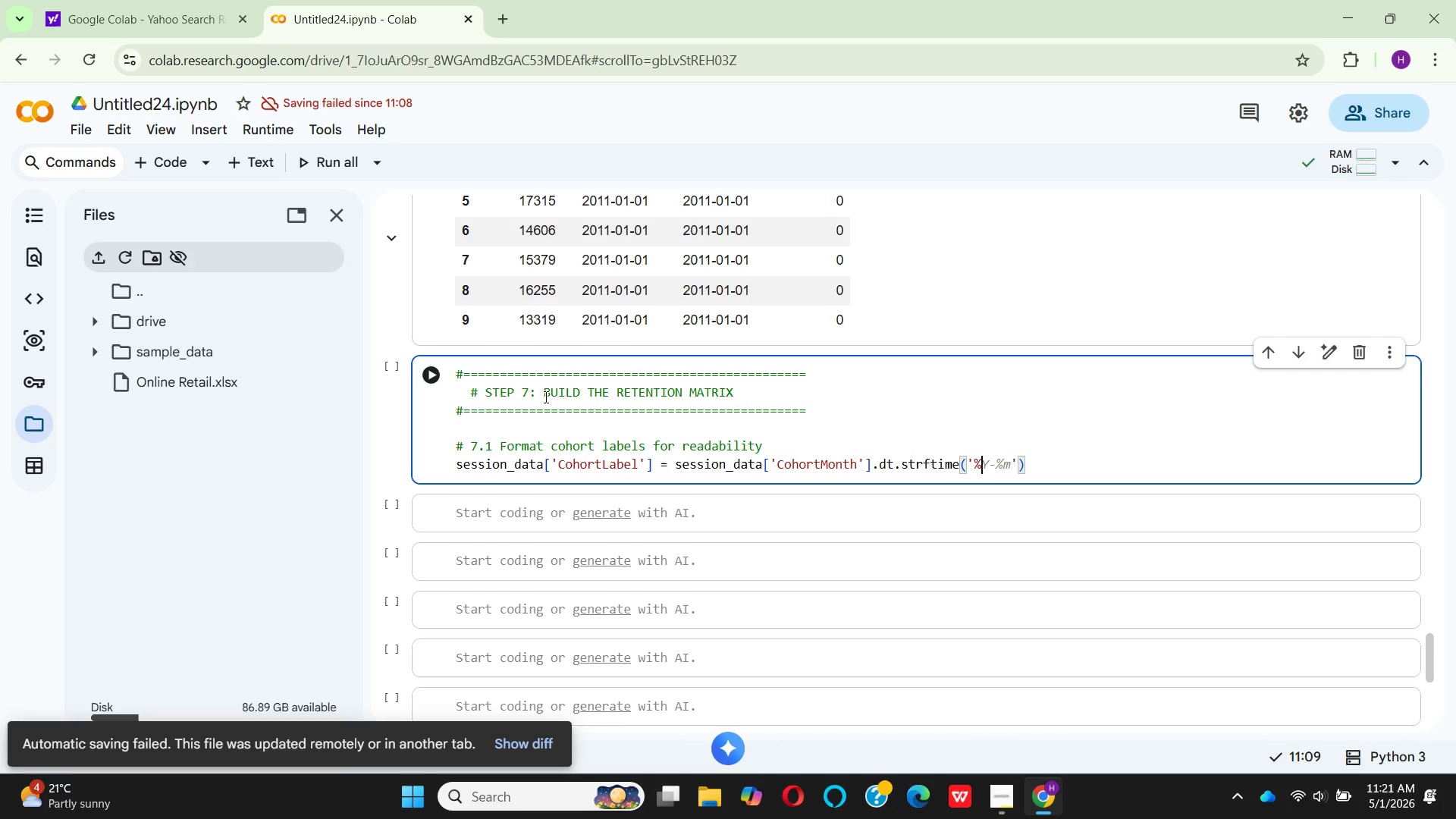 
key(CapsLock)
 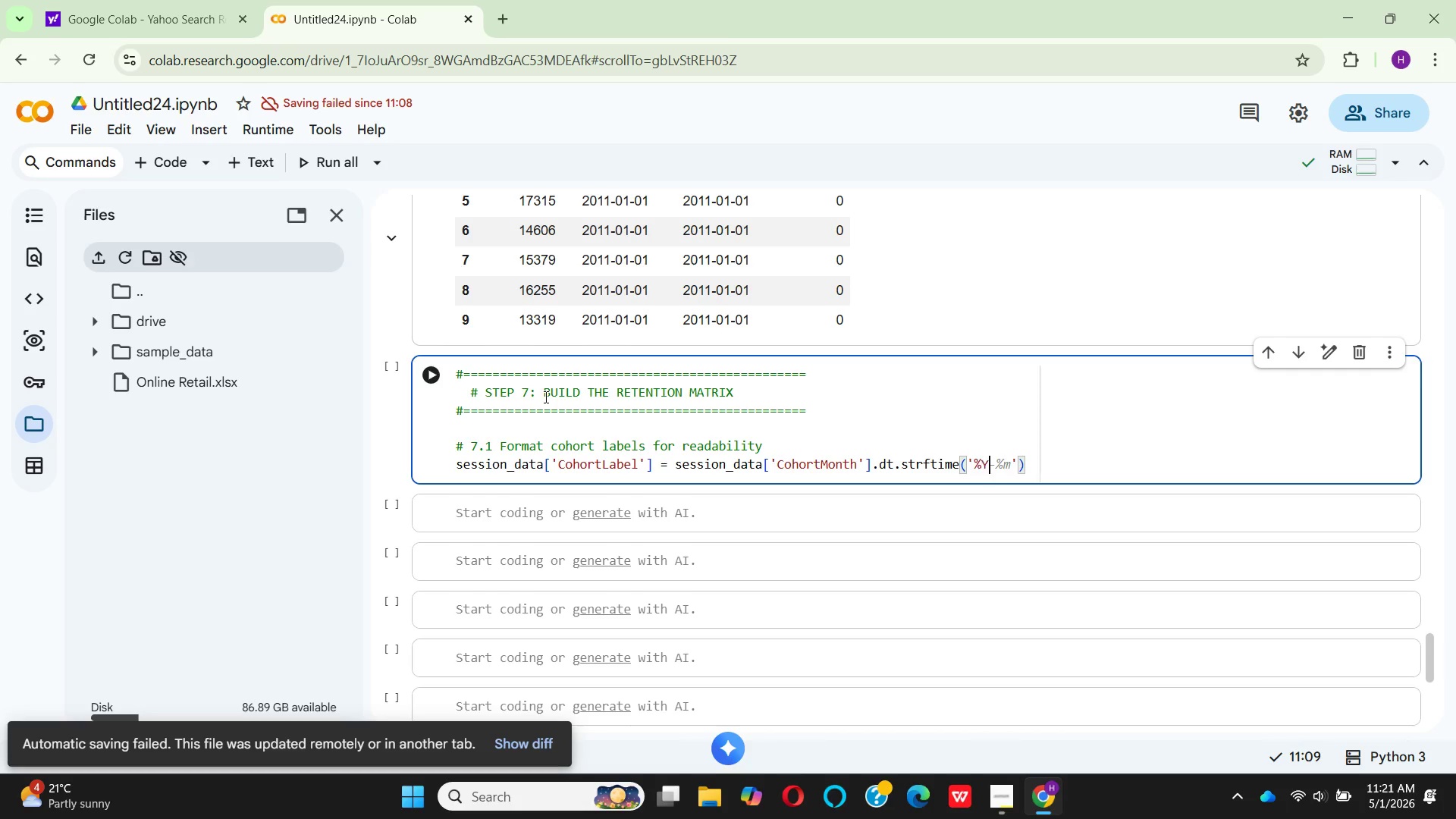 
hold_key(key=Y, duration=0.31)
 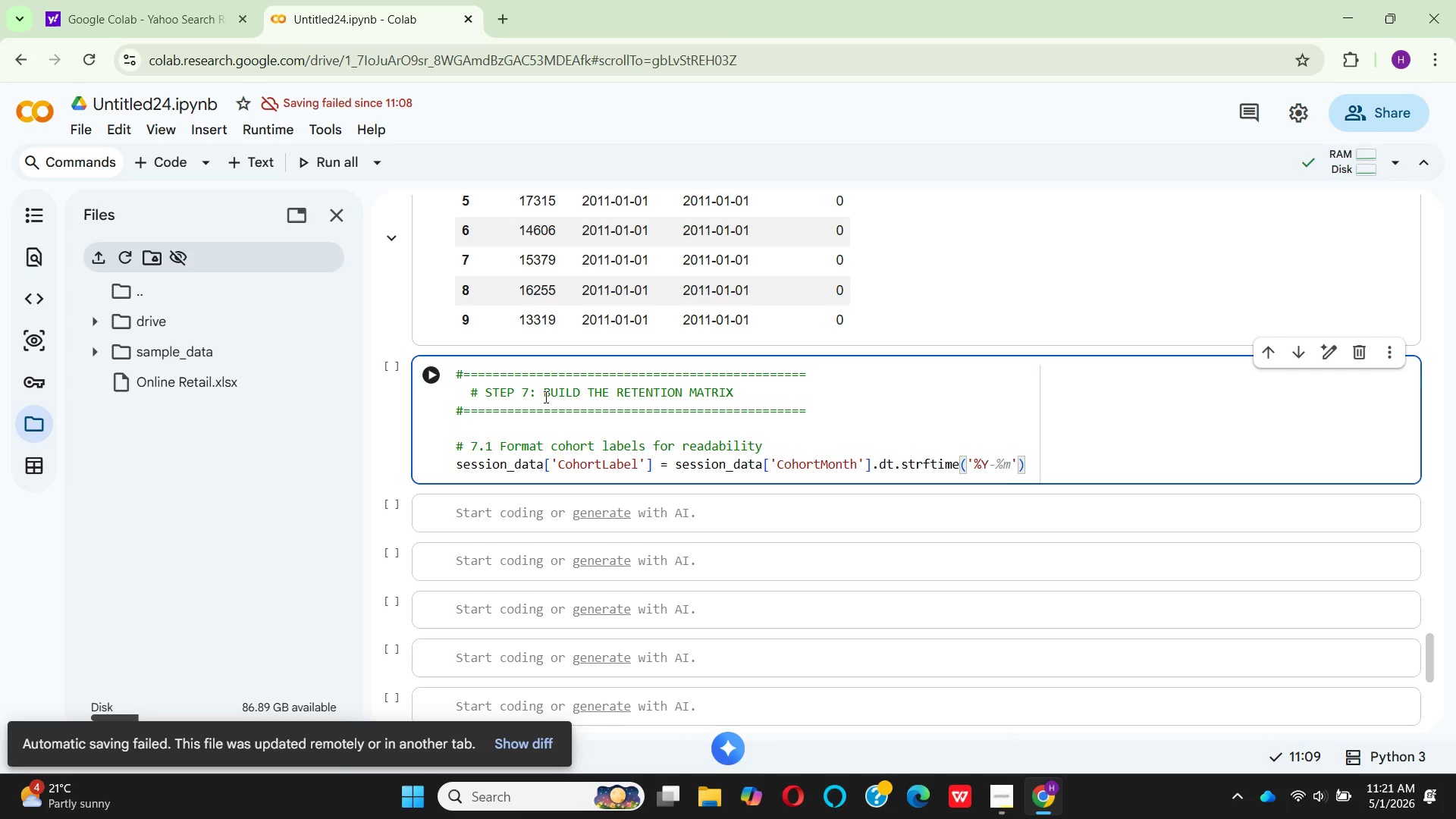 
key(Minus)
 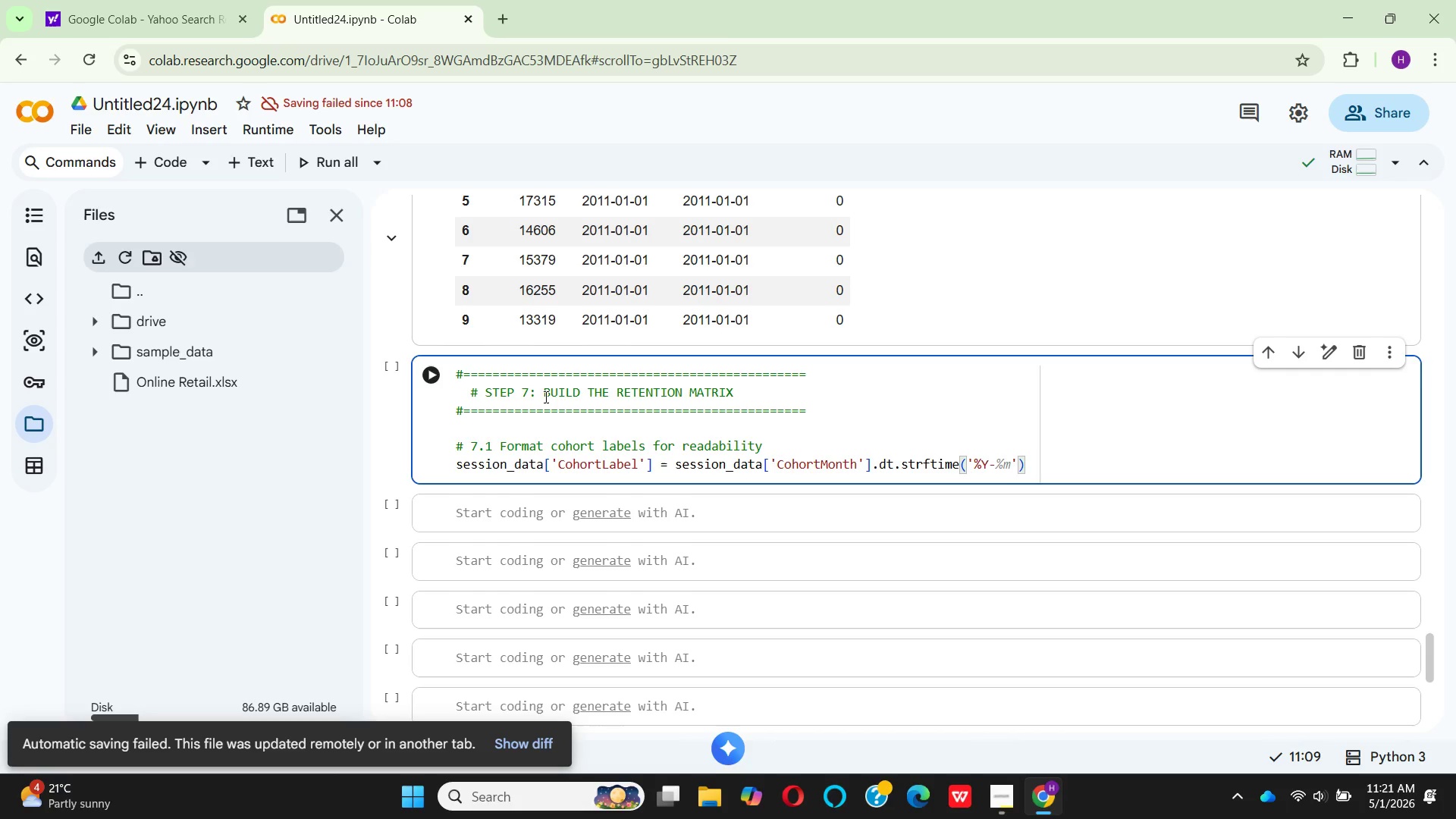 
key(Shift+4)
 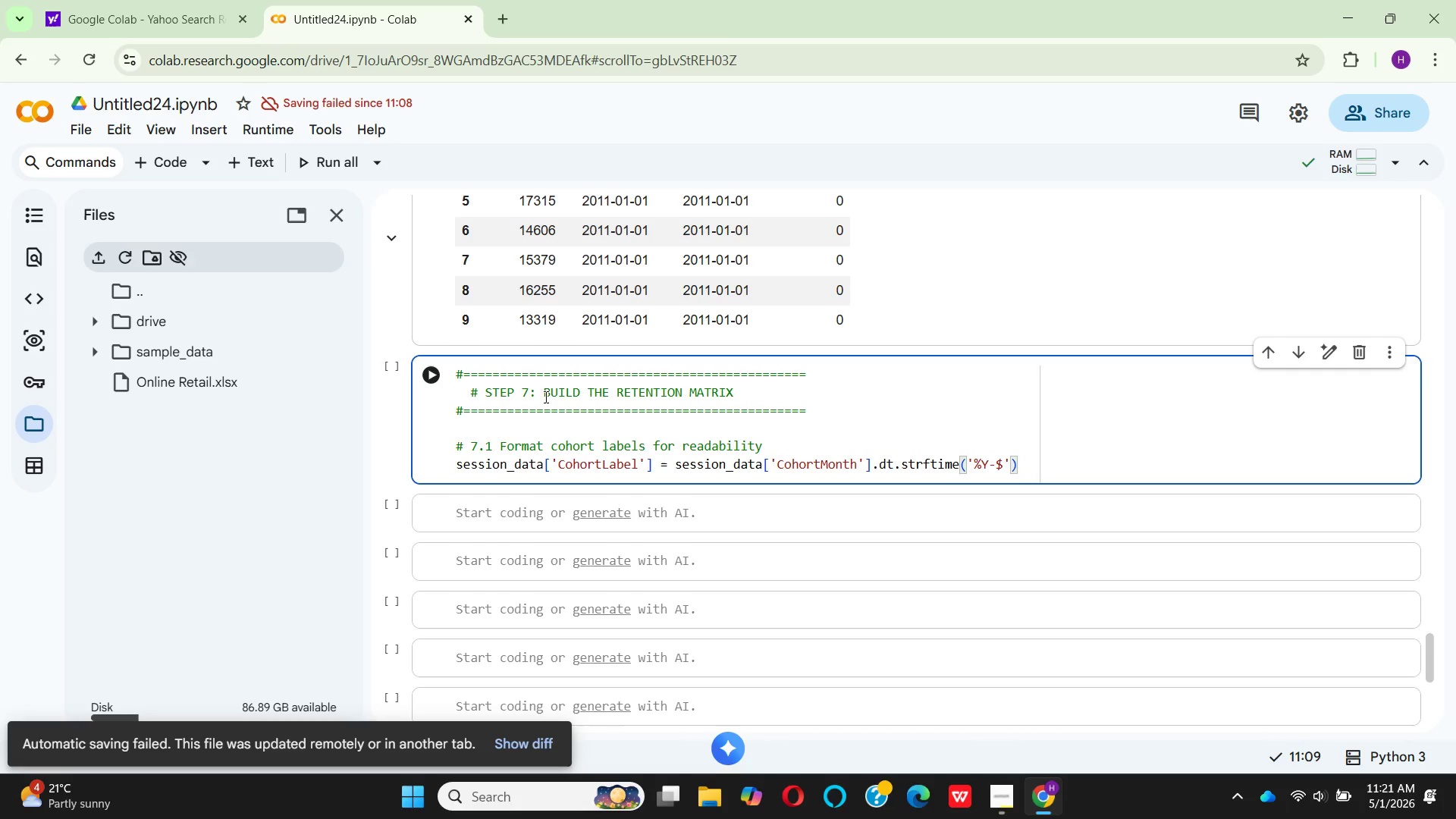 
key(Backspace)
 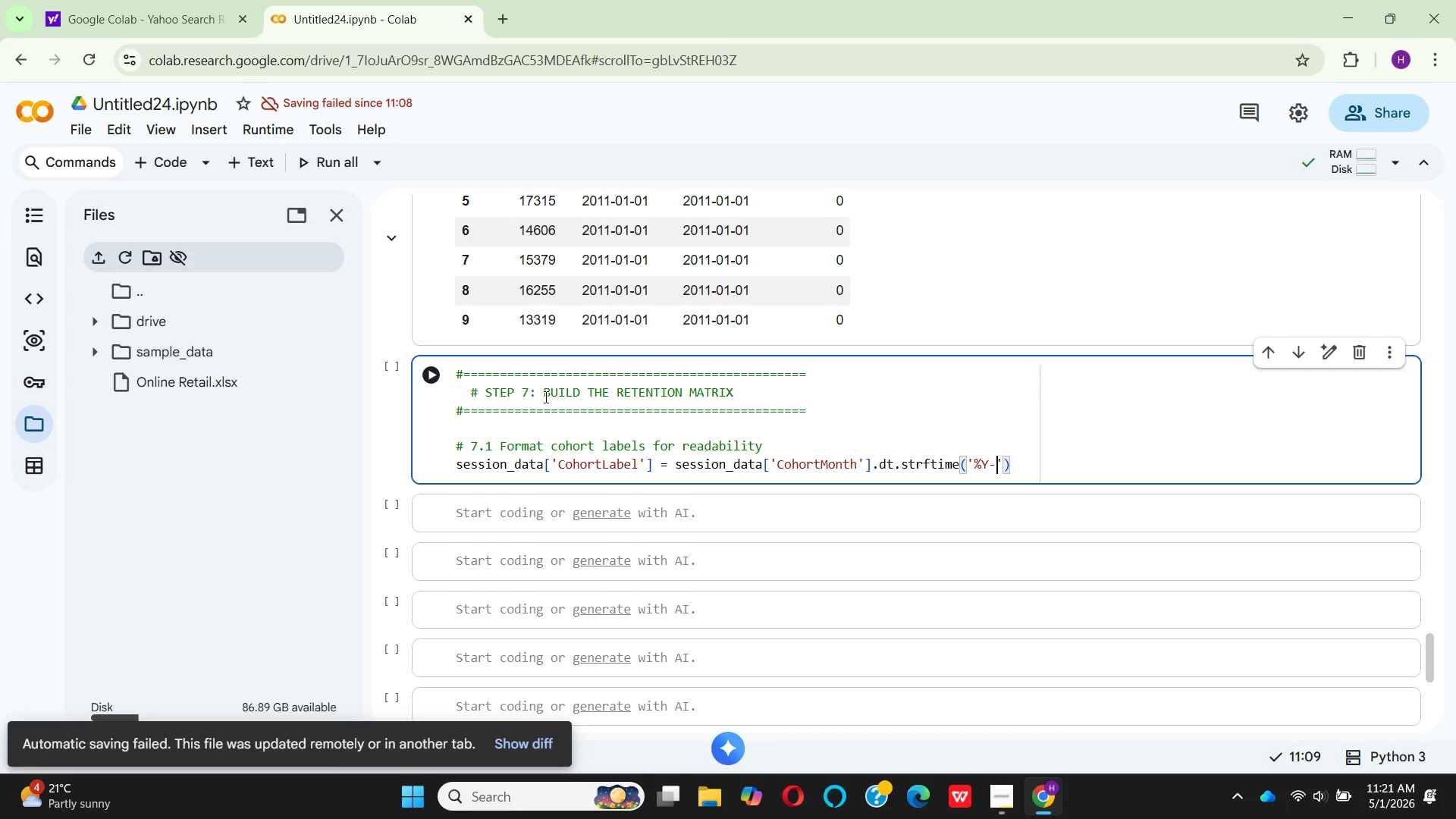 
key(Shift+4)
 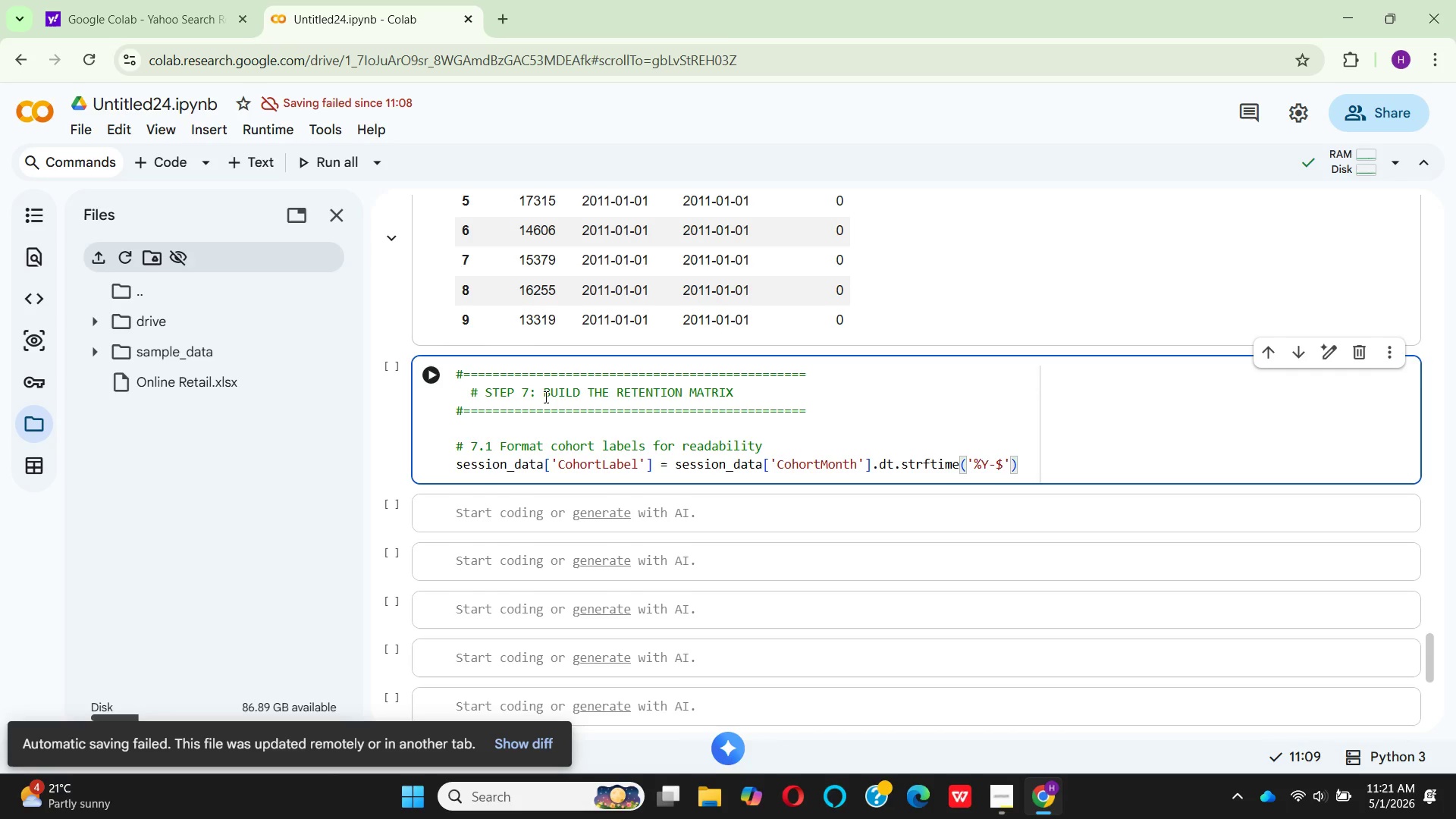 
key(Backspace)
 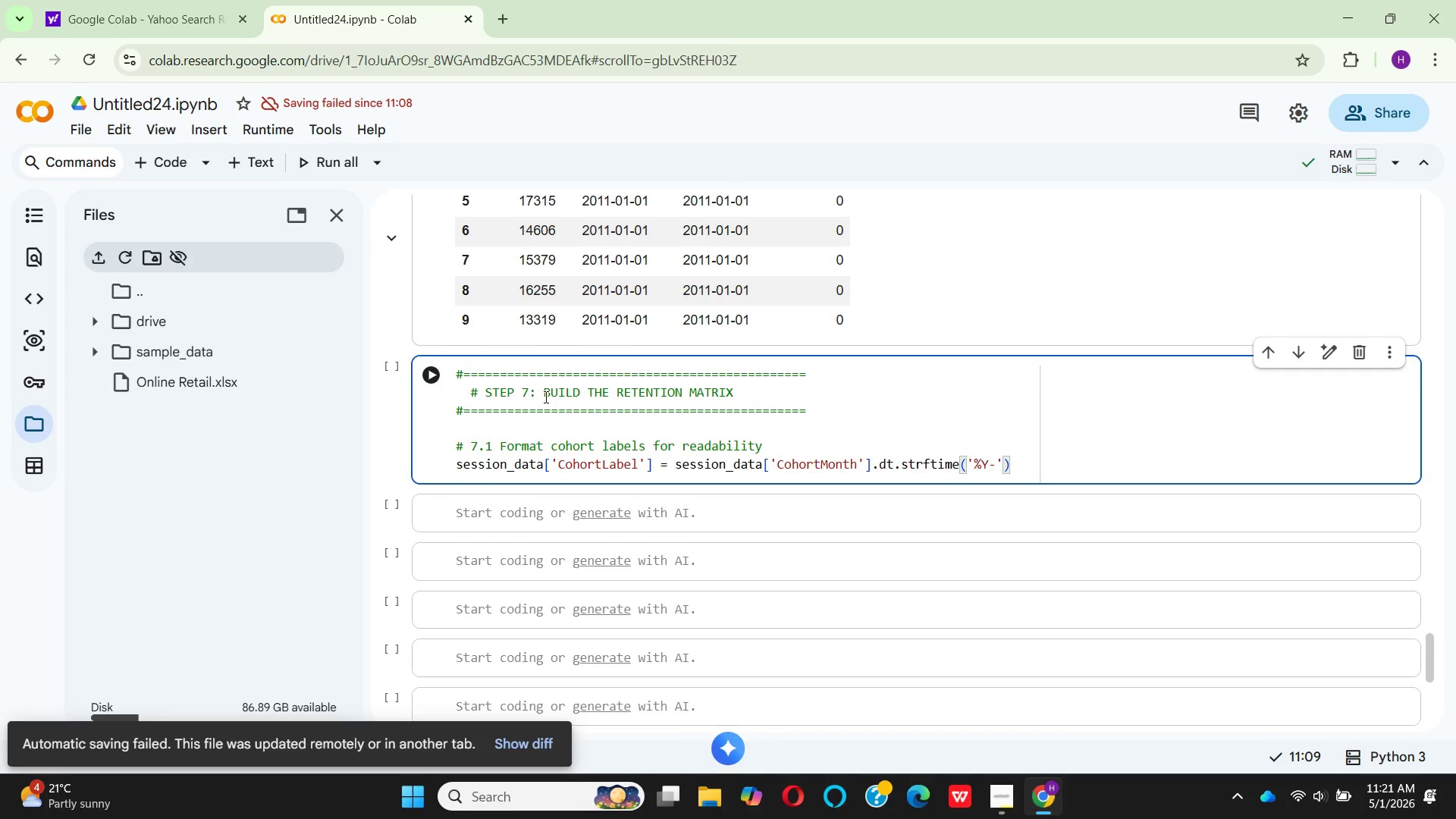 
key(Shift+5)
 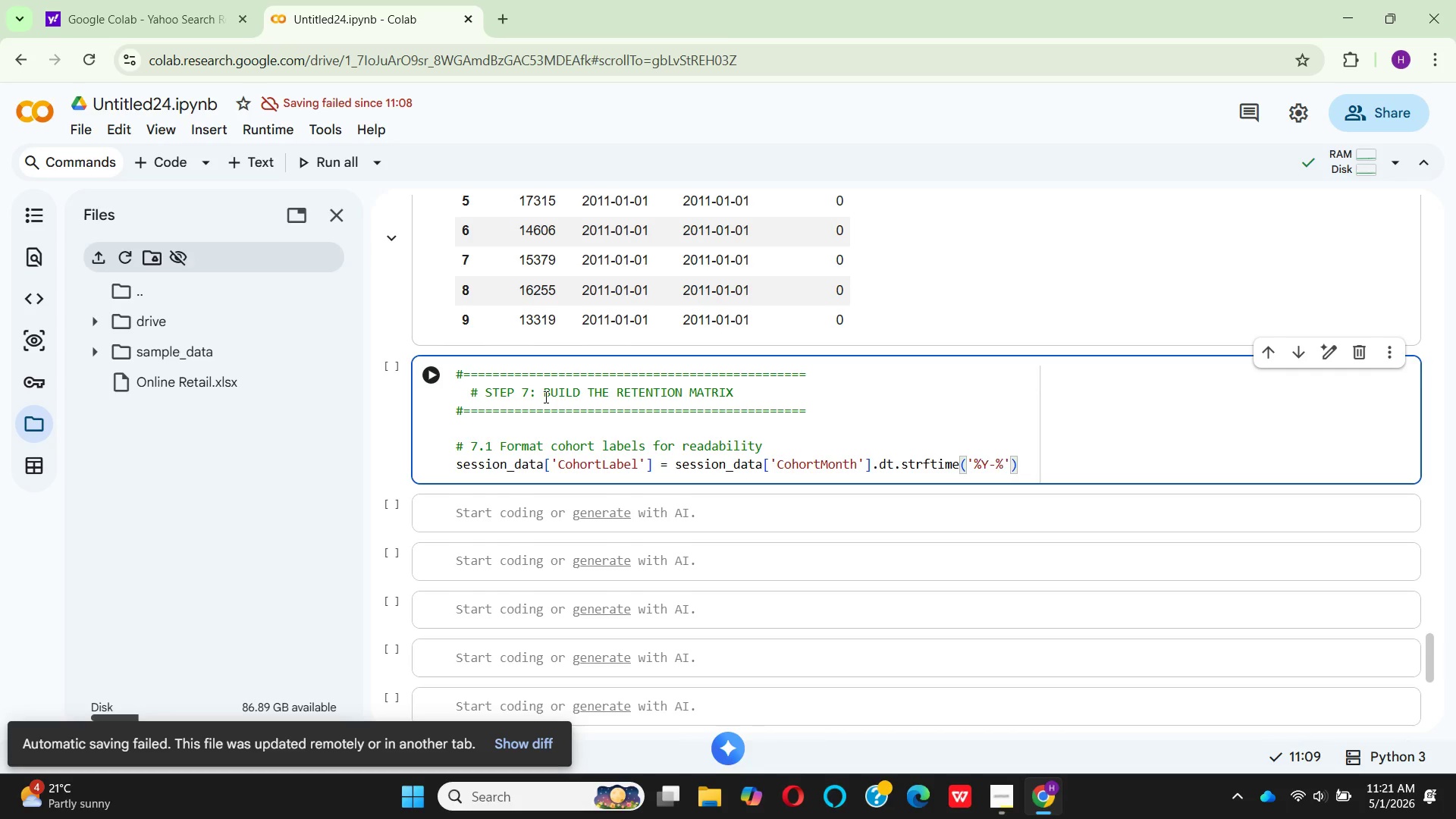 
key(CapsLock)
 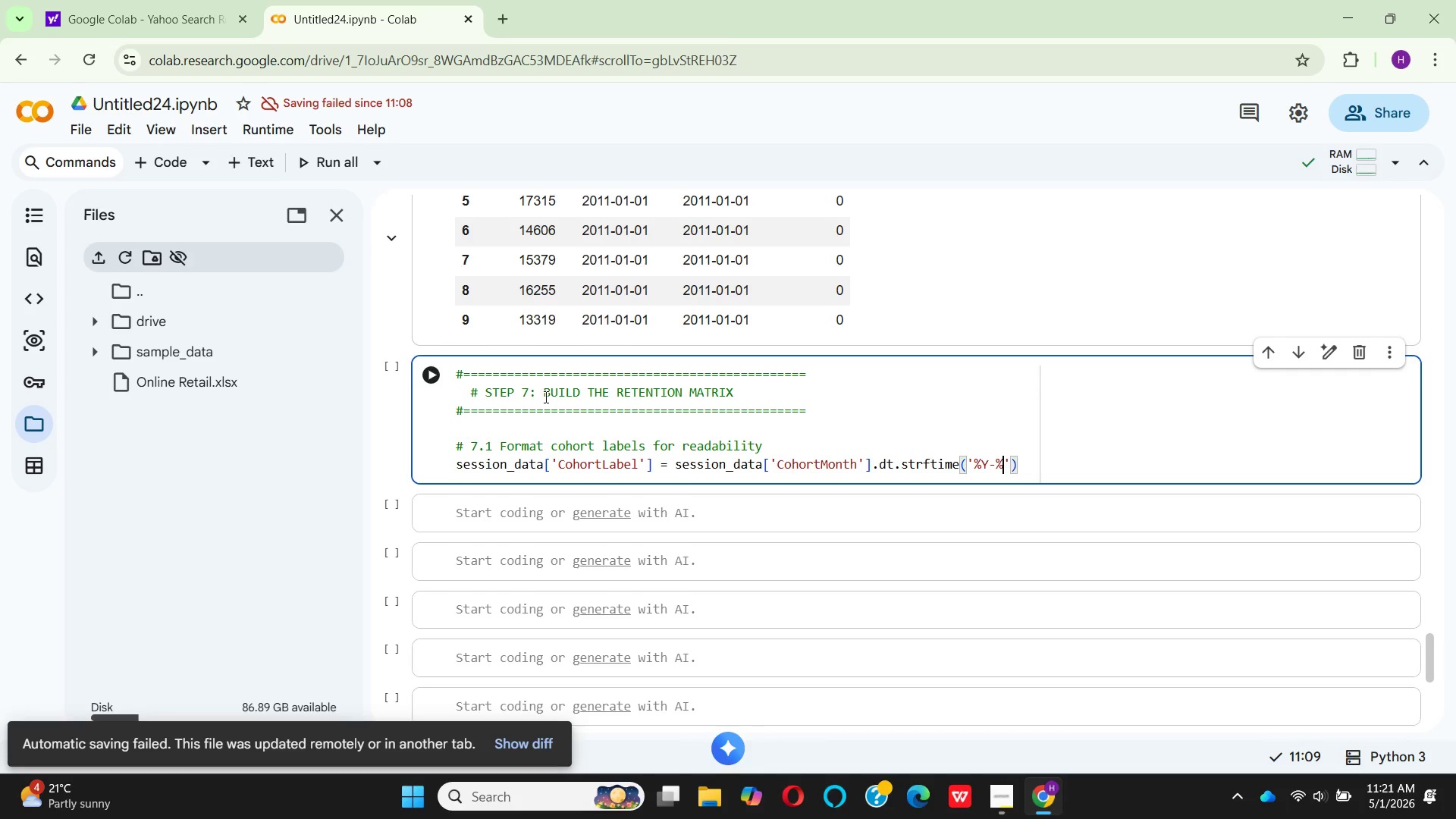 
key(M)
 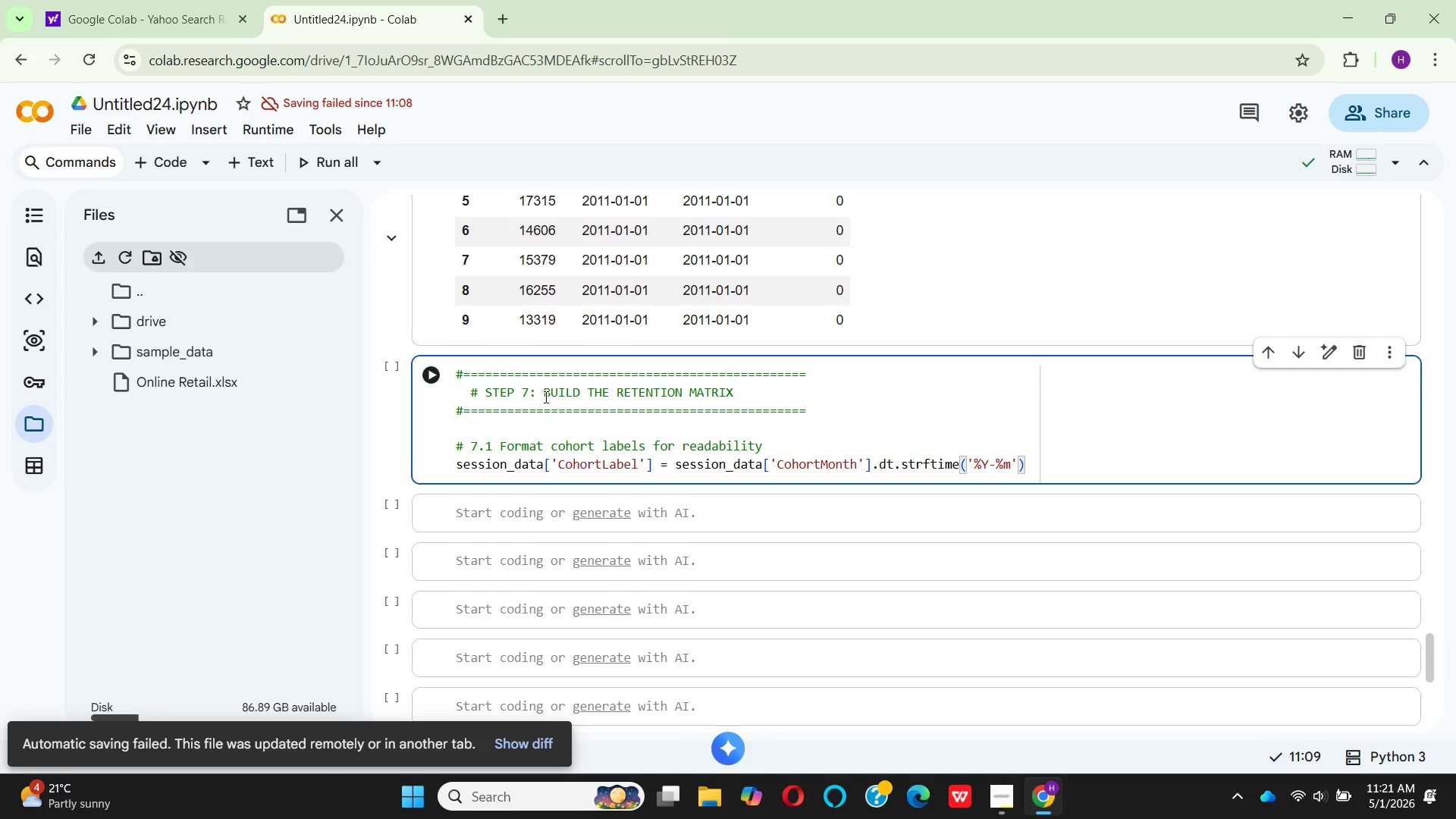 
key(ArrowRight)
 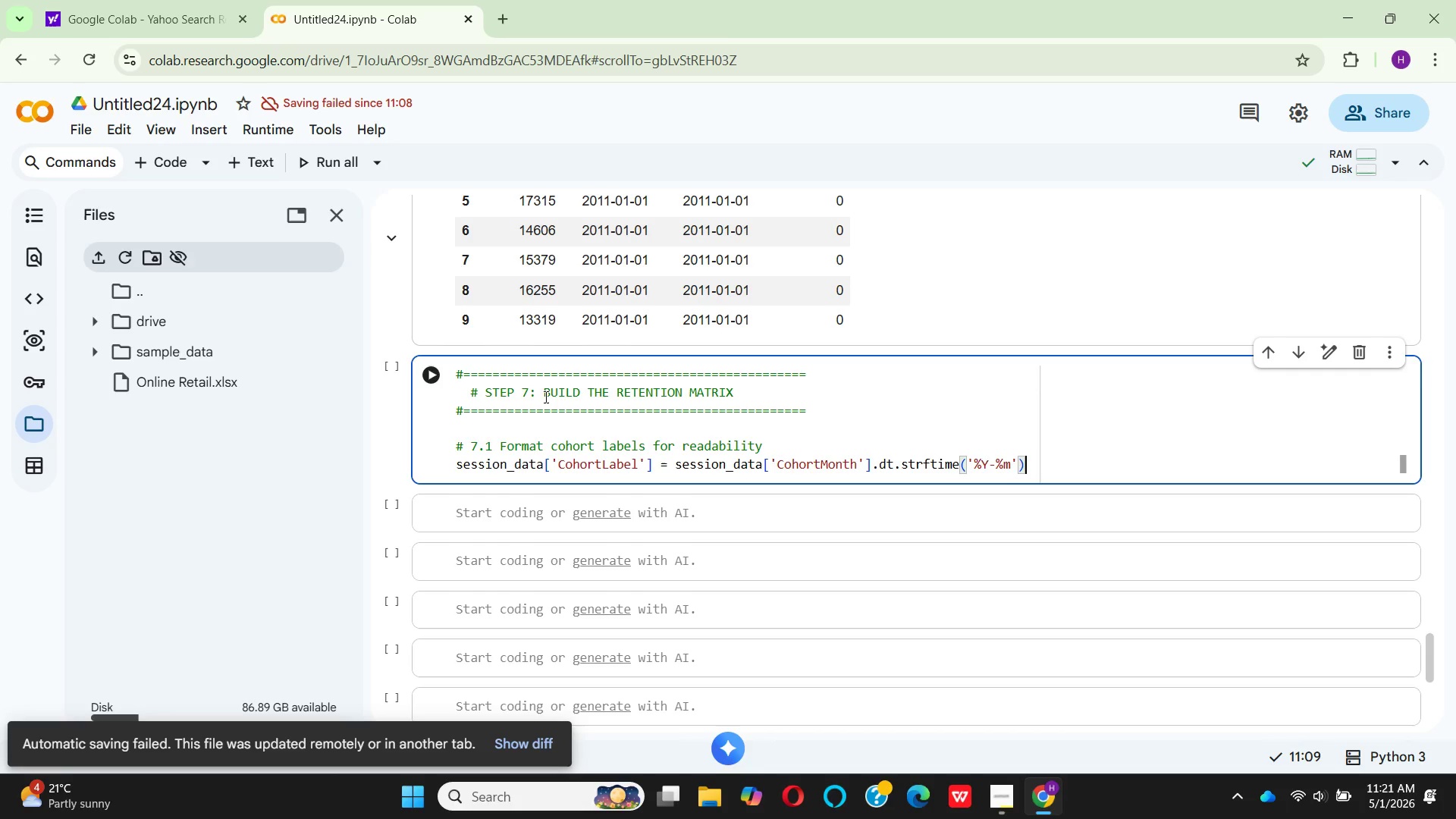 
key(ArrowRight)
 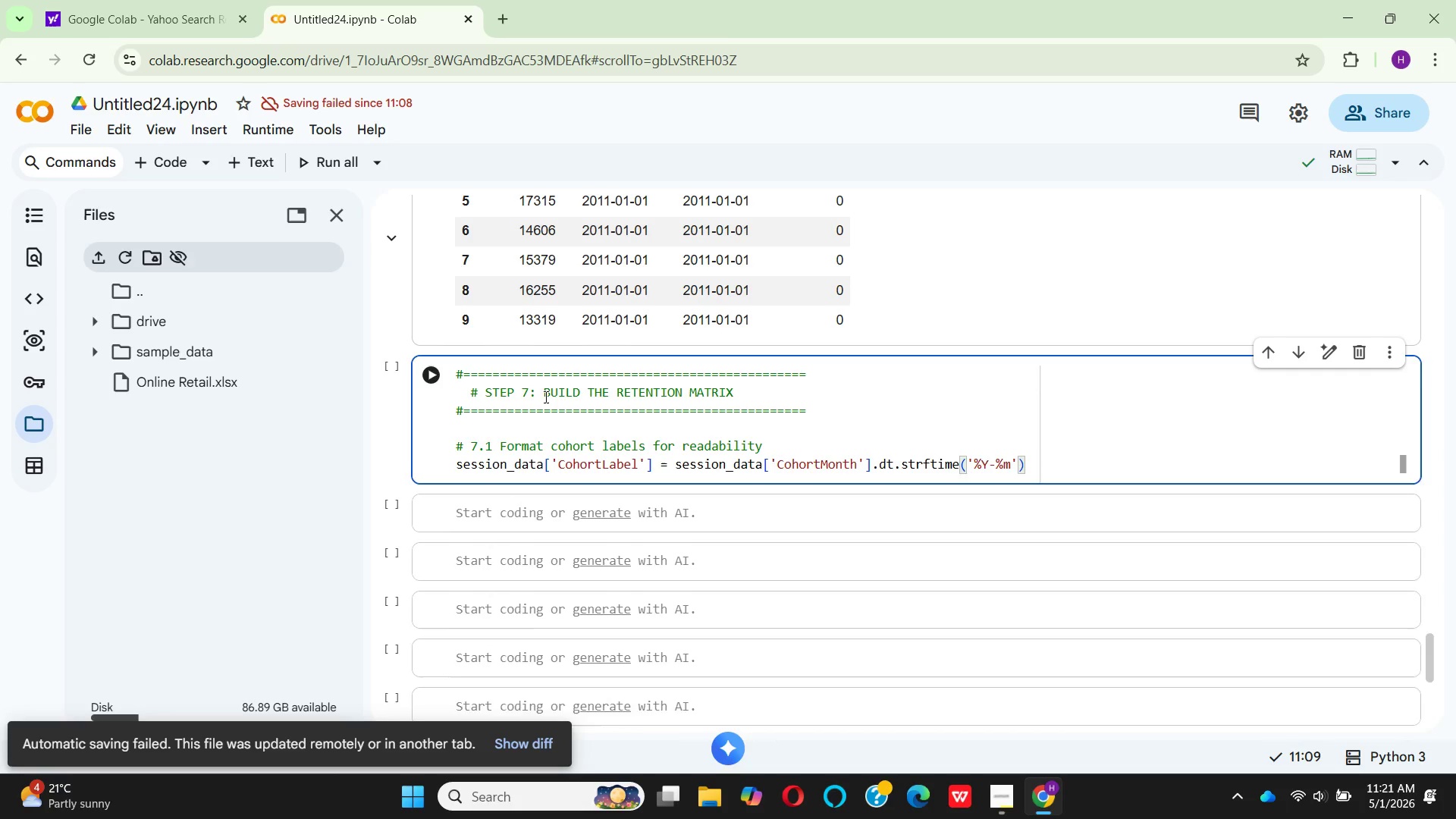 
key(Enter)
 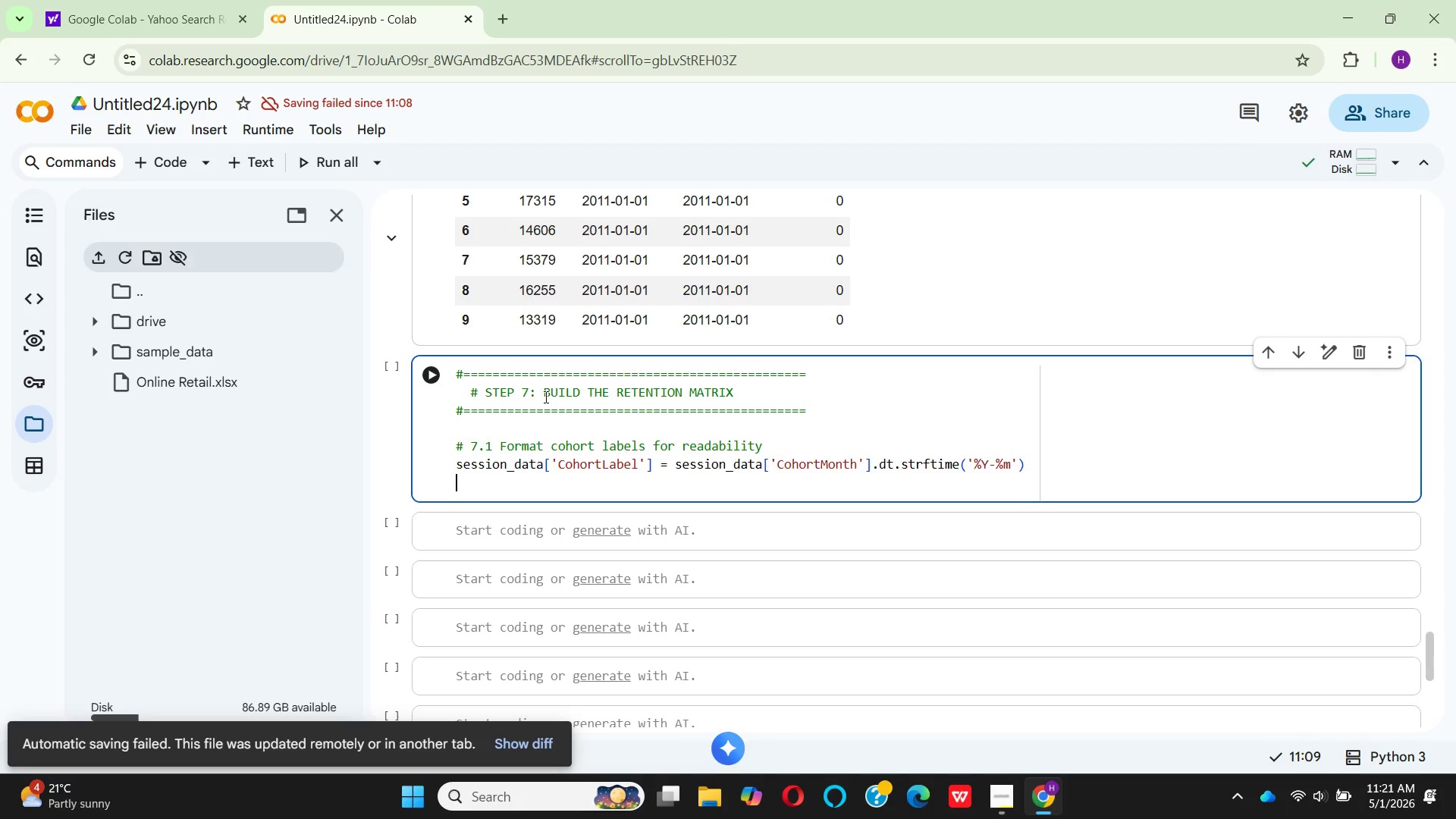 
key(Enter)
 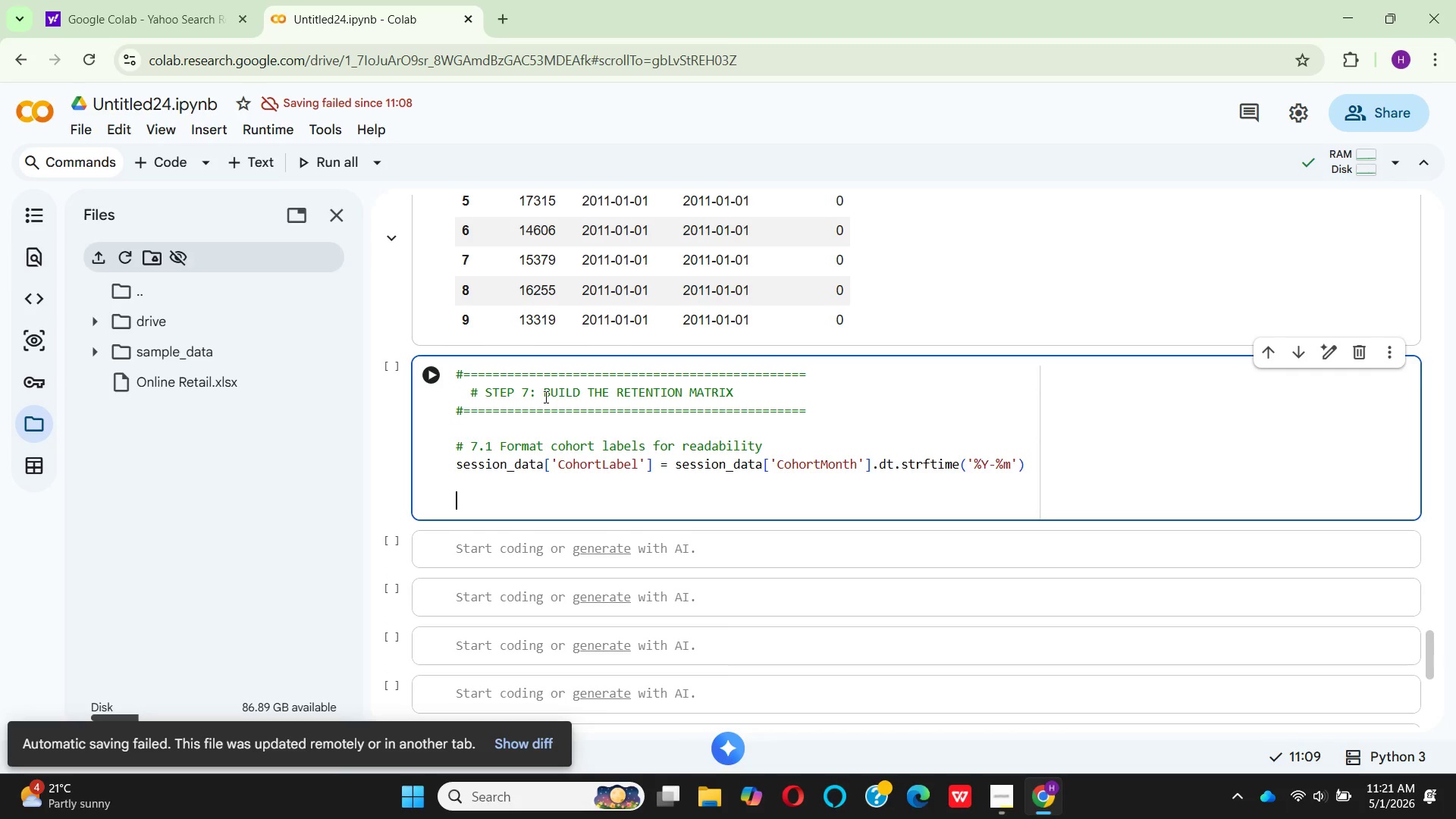 
type(# 7.2 Calculate the size of each cohort)
 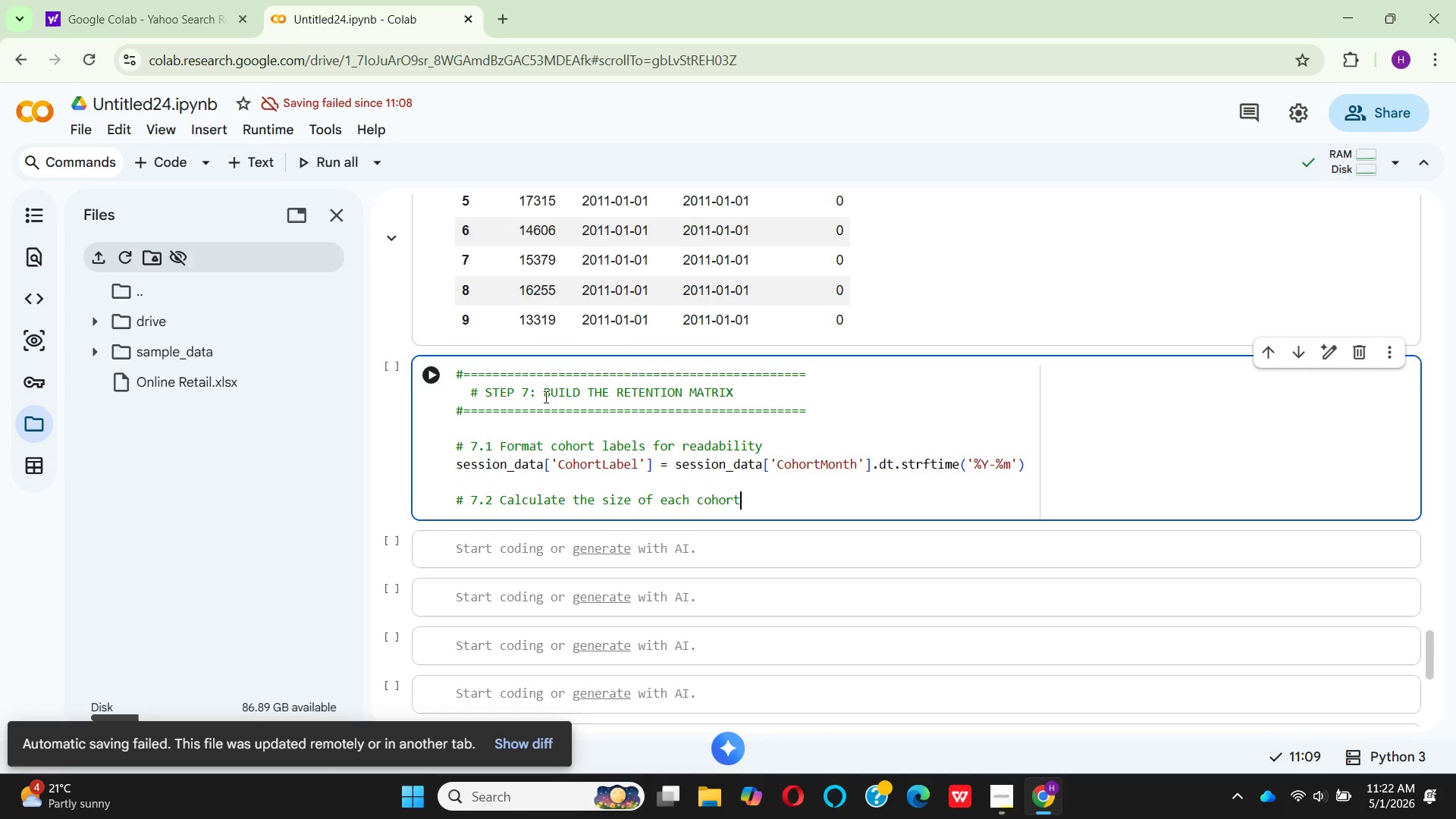 
wait(5.89)
 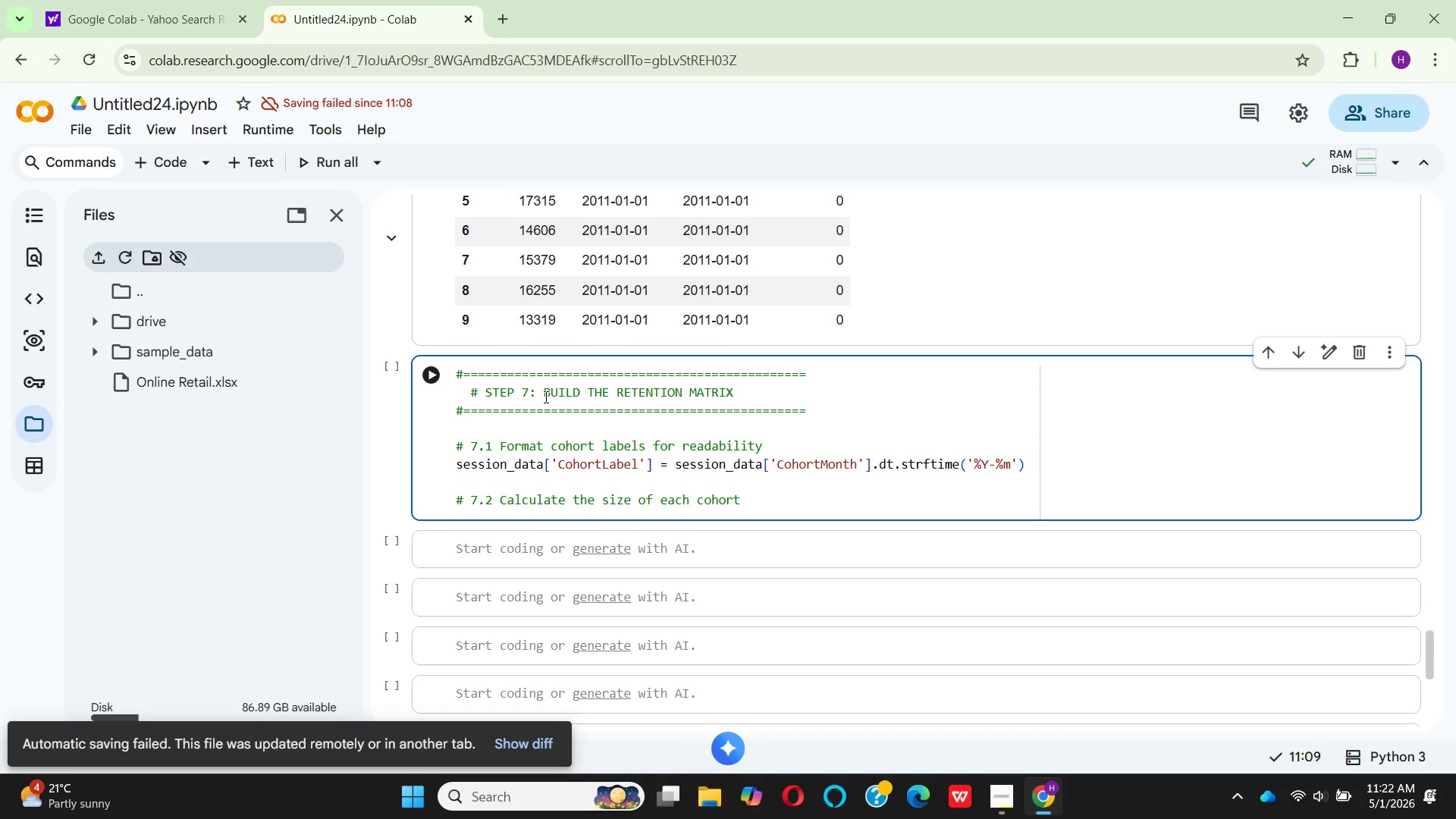 
type((orgib)
key(Backspace)
type(nal number of managers)
 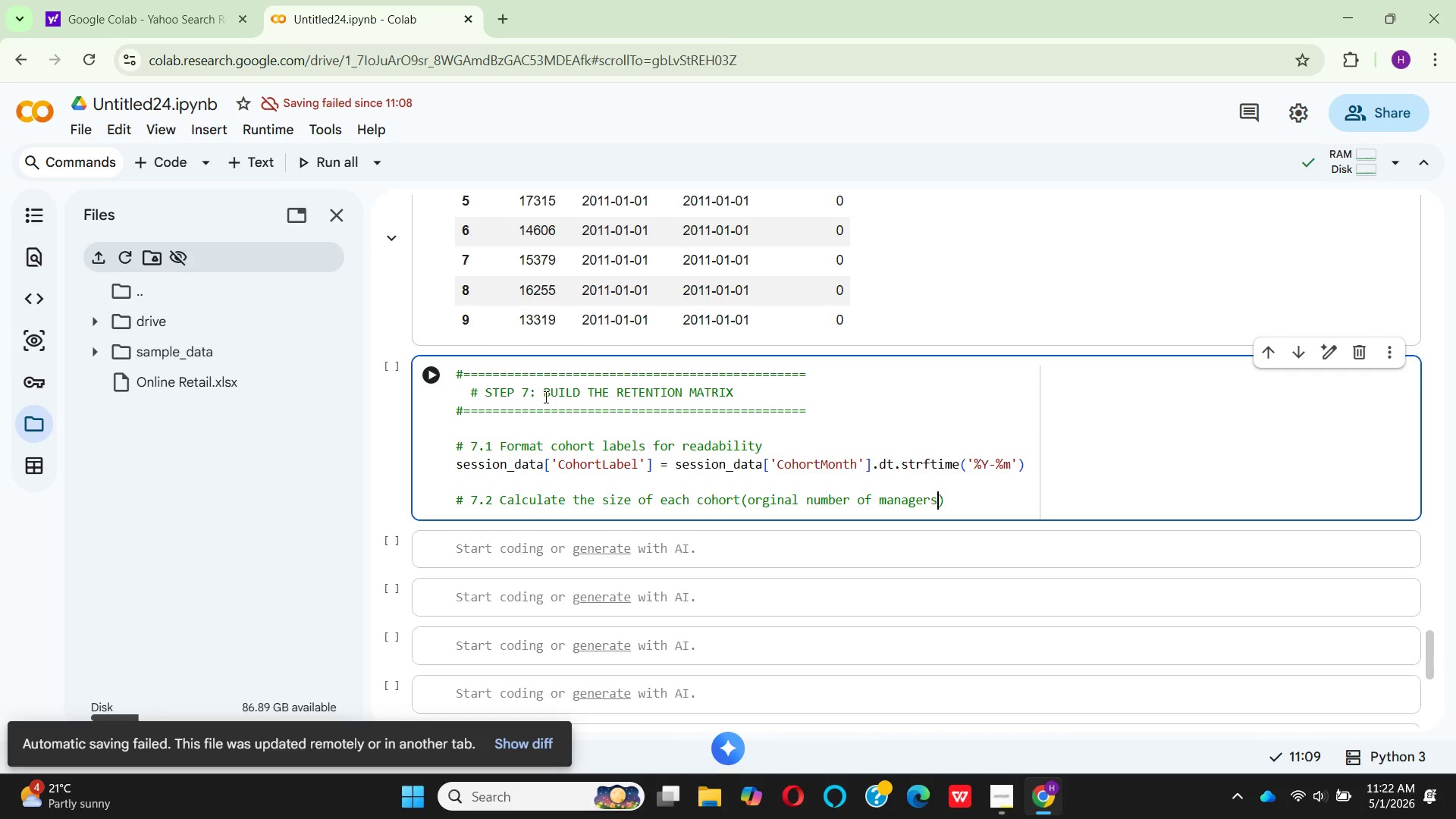 
key(ArrowRight)
 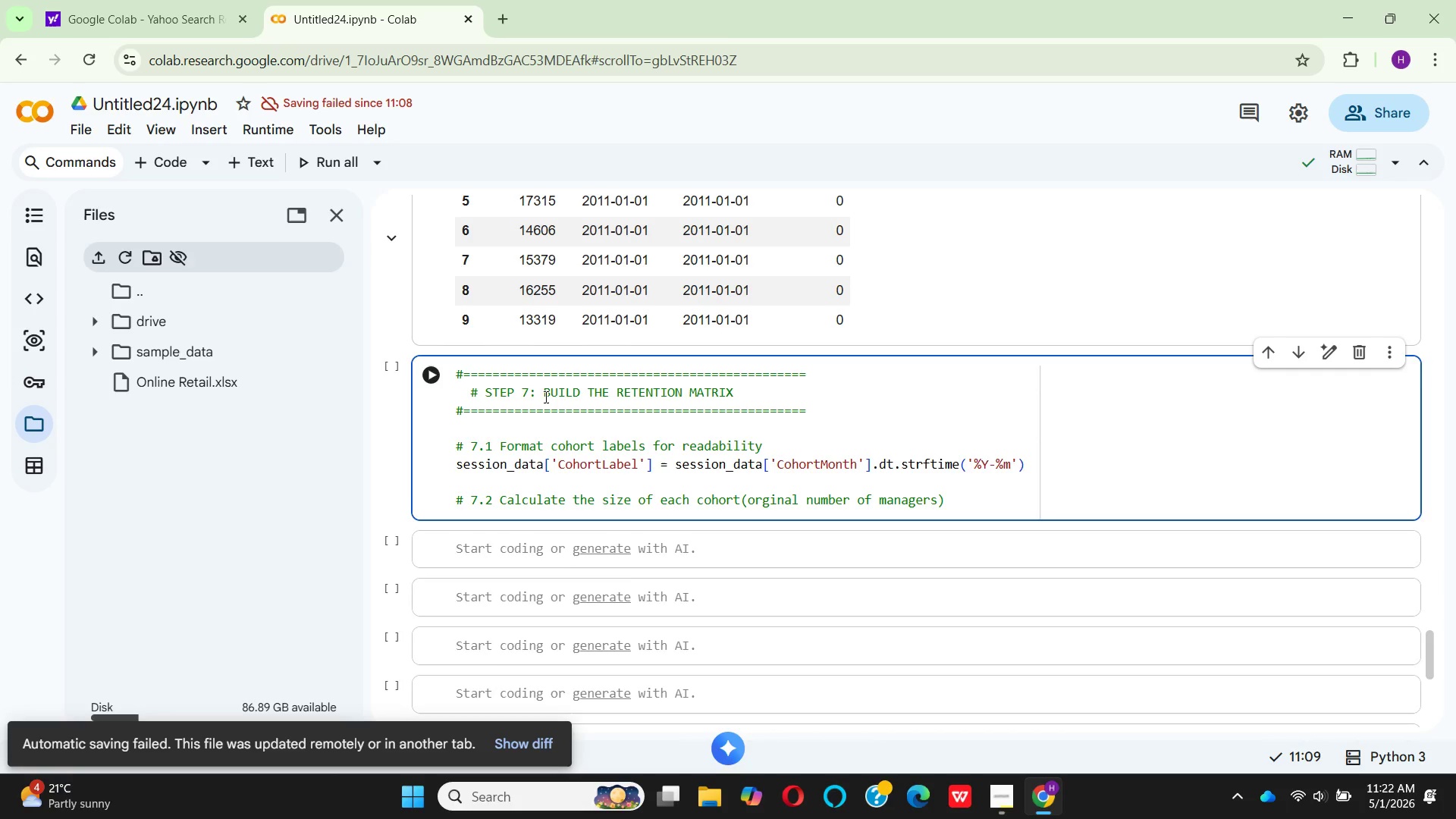 
key(Enter)
 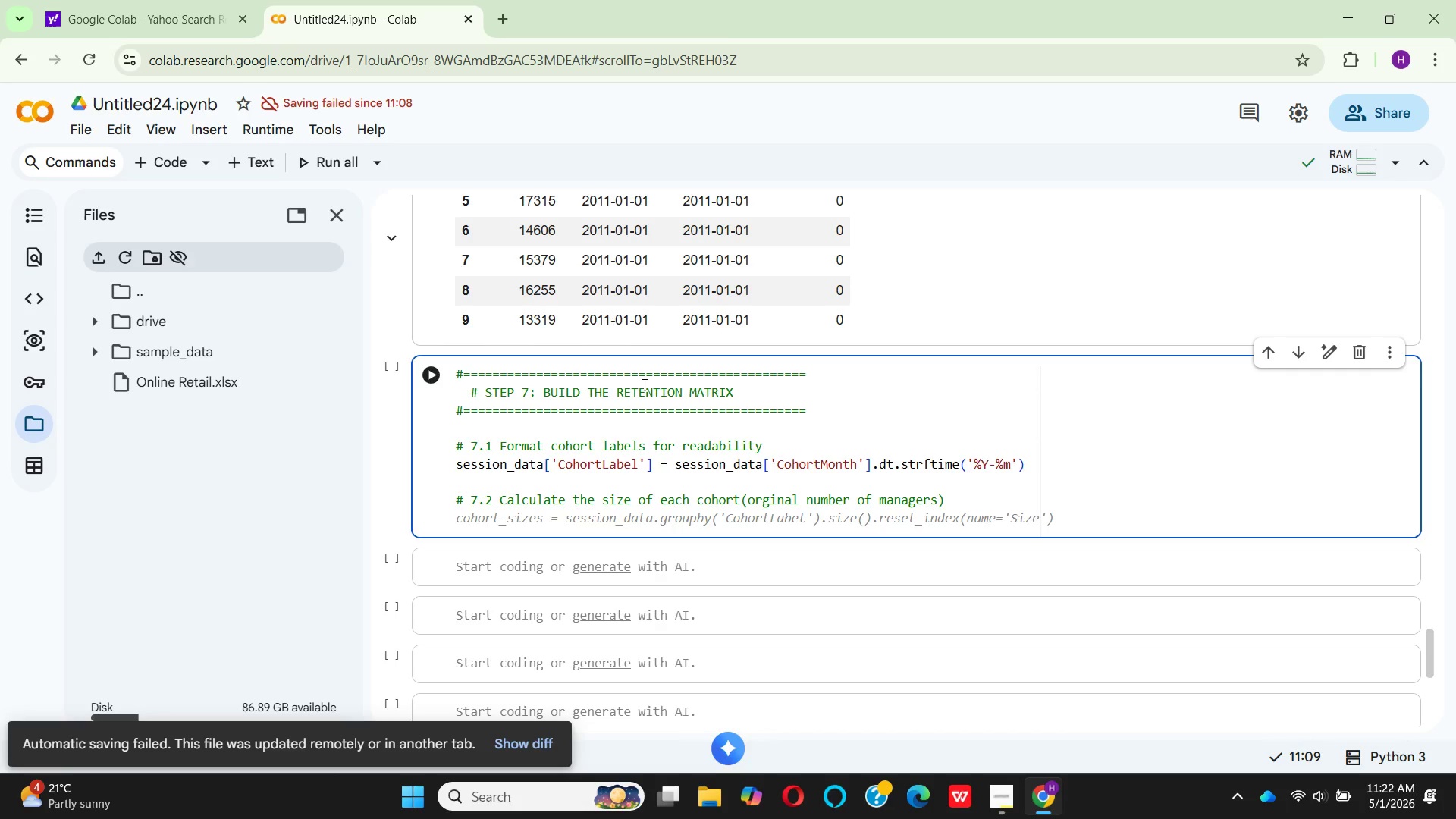 
type(co)
 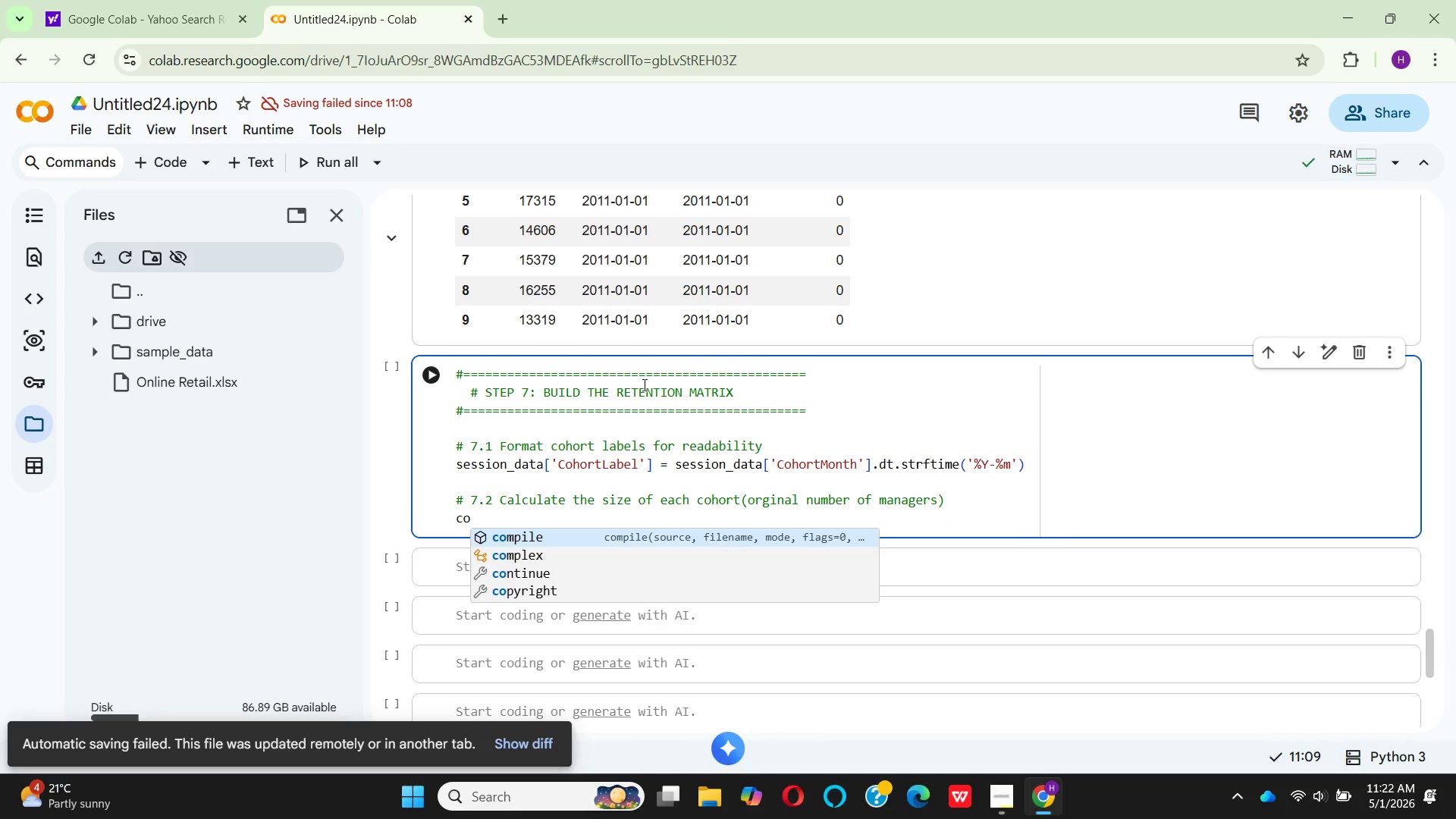 
wait(8.7)
 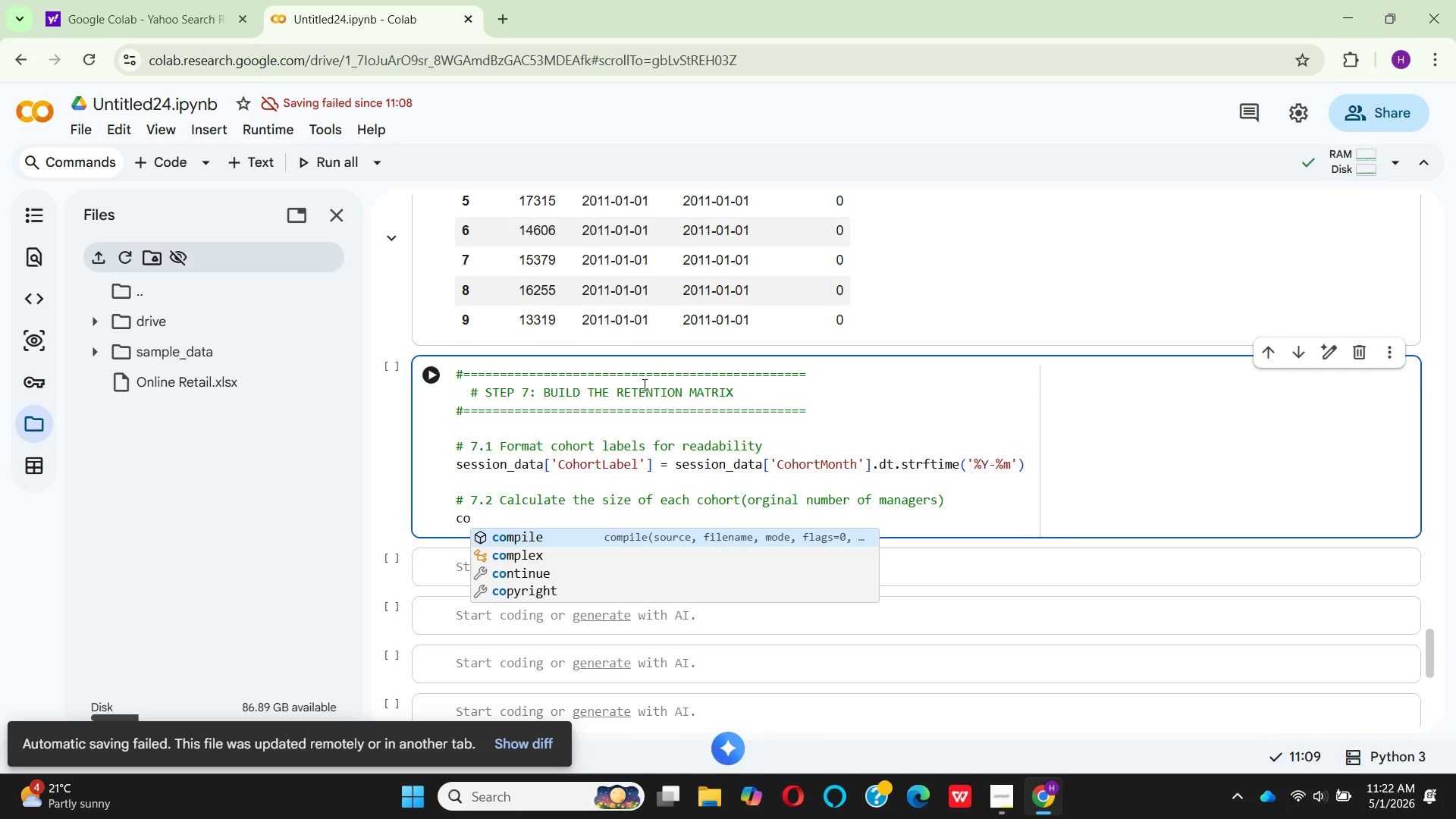 
hold_key(key=H, duration=0.34)
 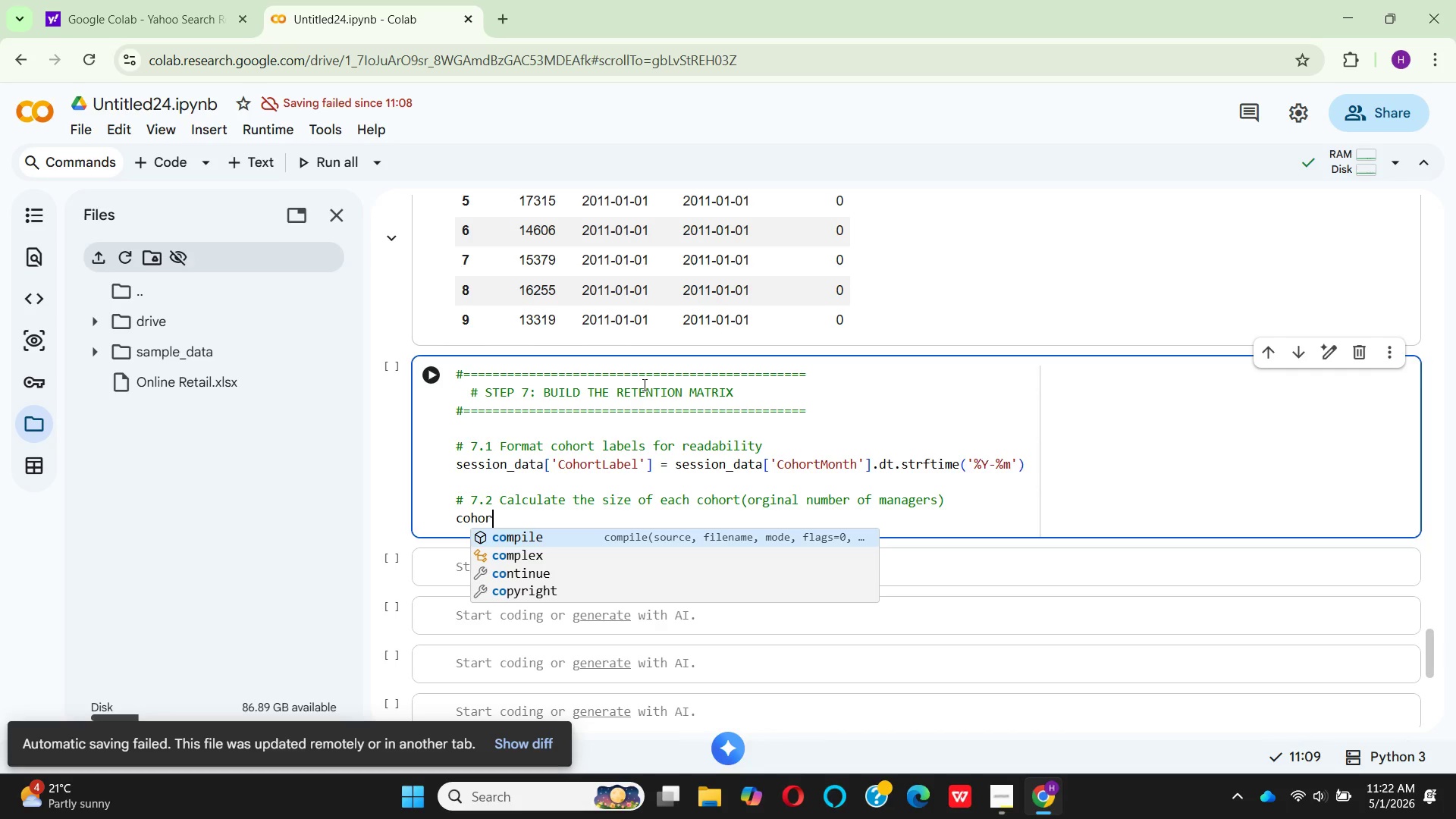 
type(ort_sizes = session_)
 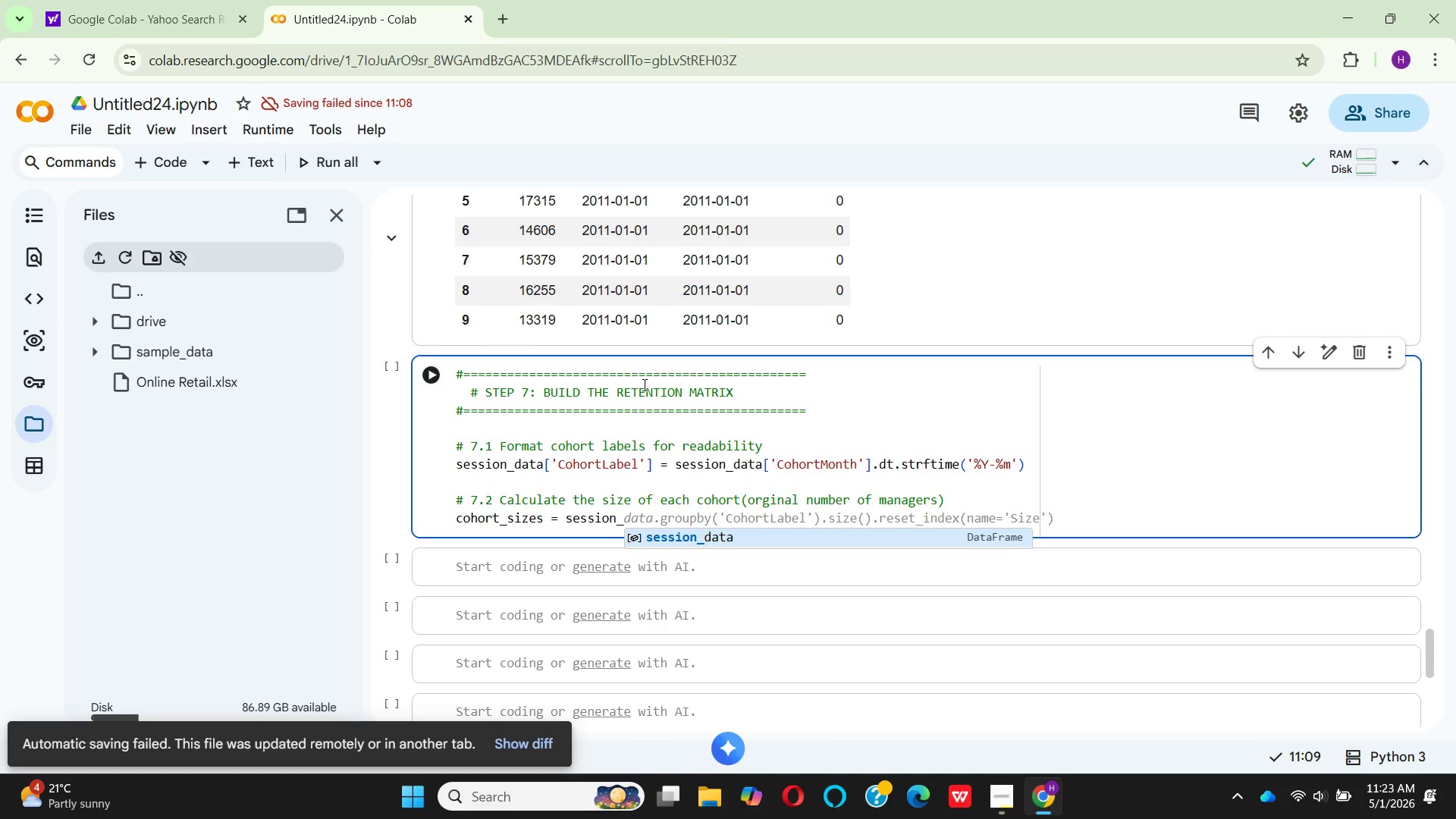 
key(Enter)
 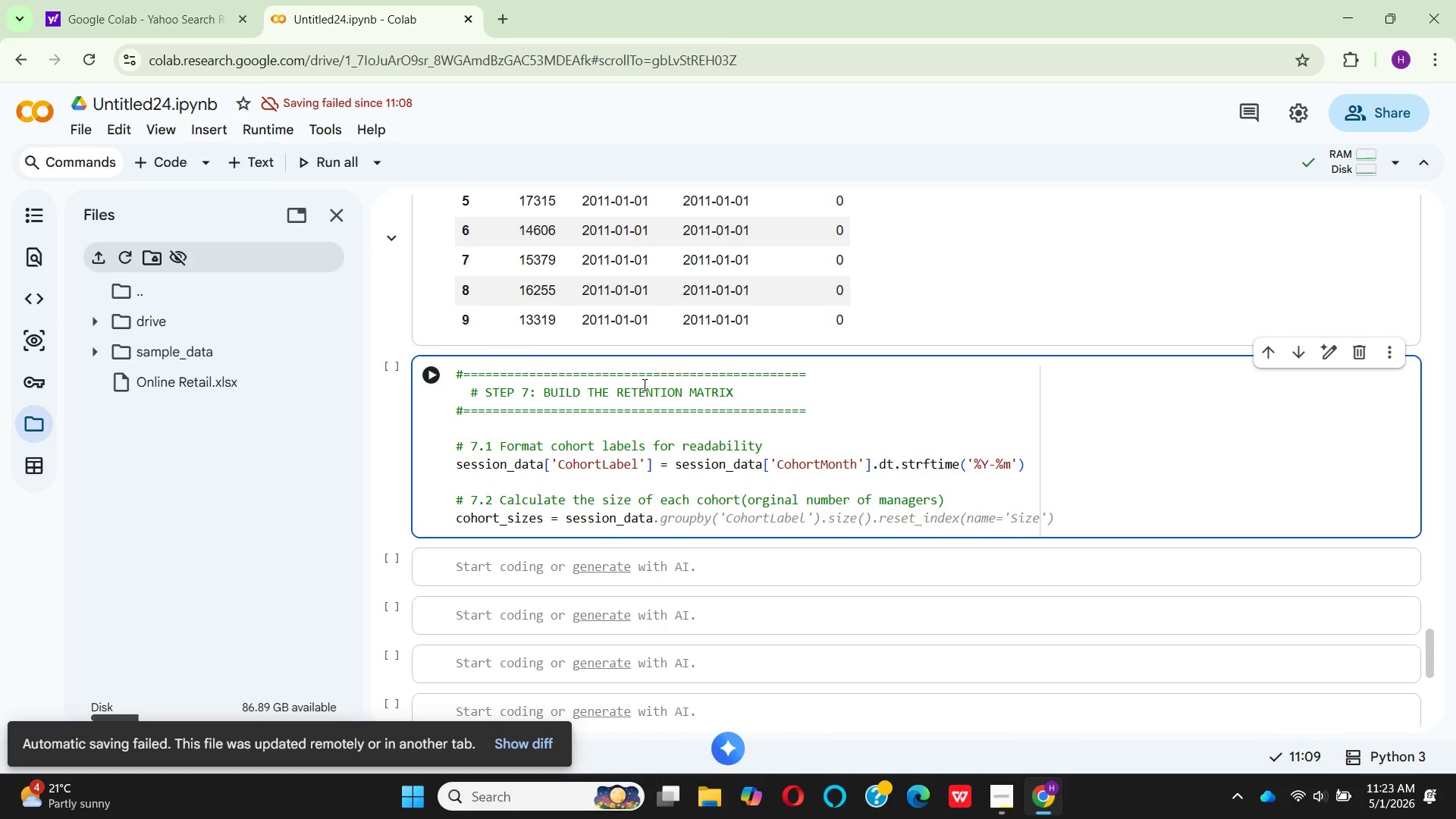 
key(Period)
 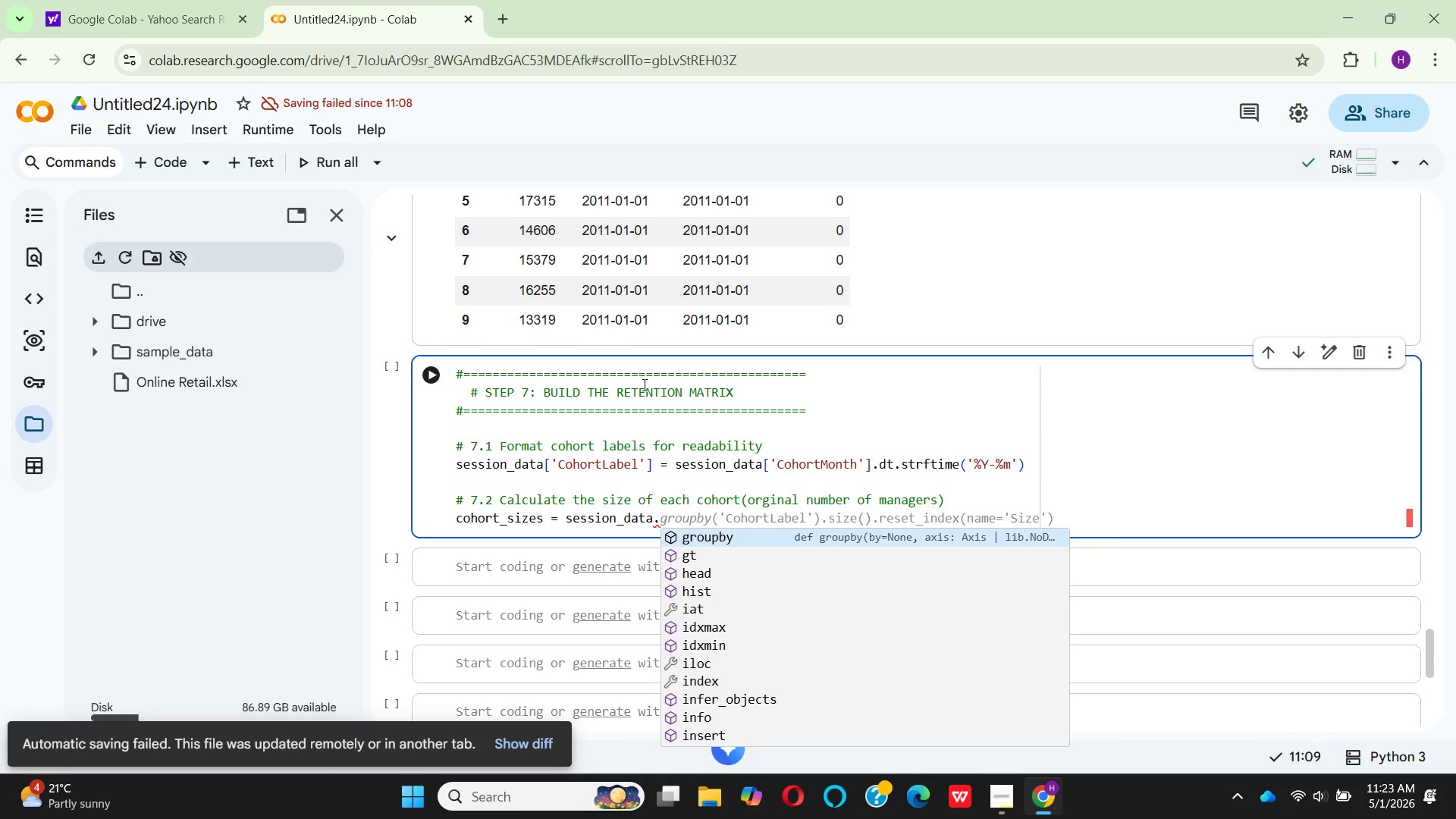 
key(Enter)
 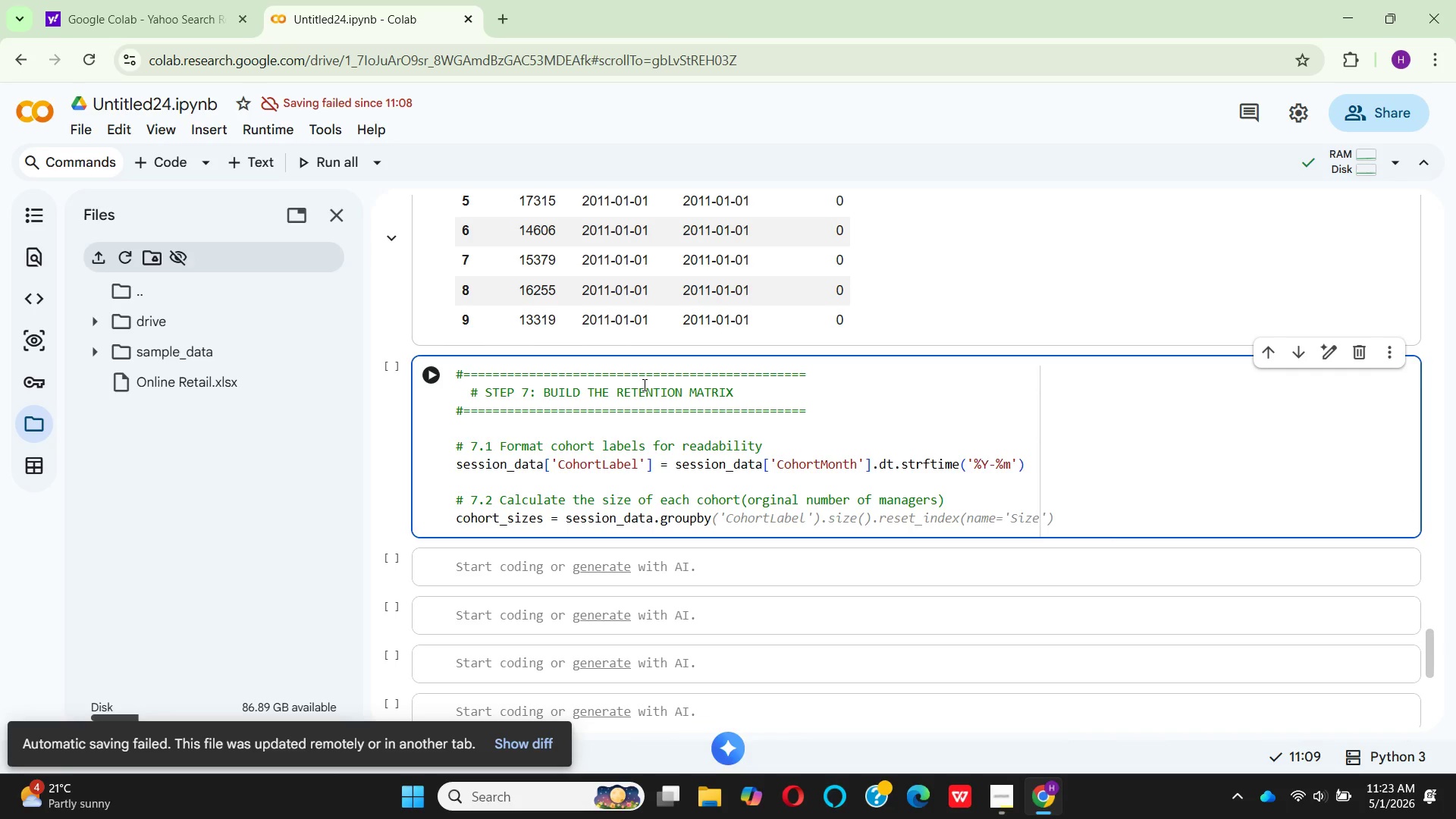 
key(Shift+9)
 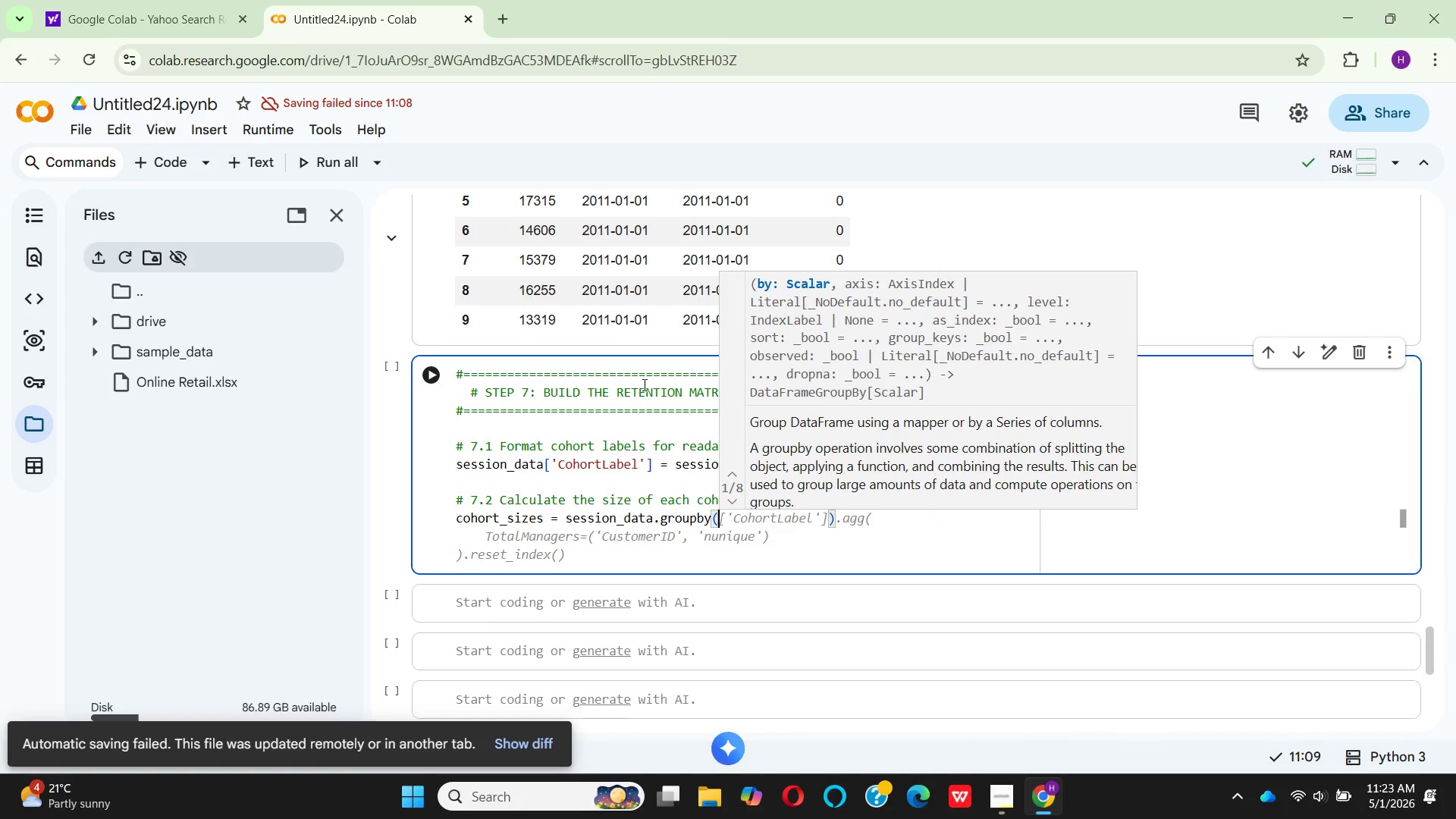 
wait(8.06)
 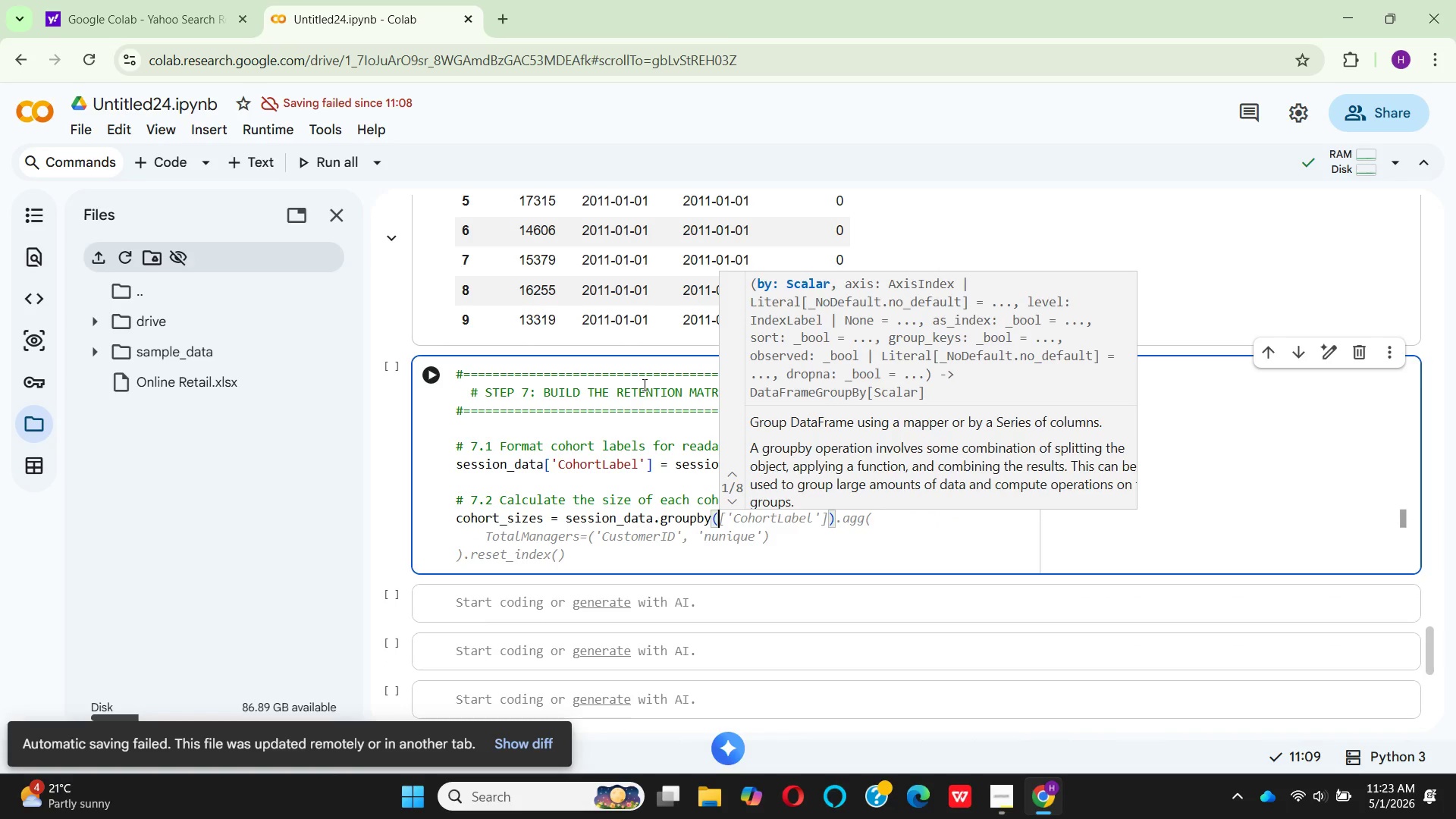 
key(BracketLeft)
 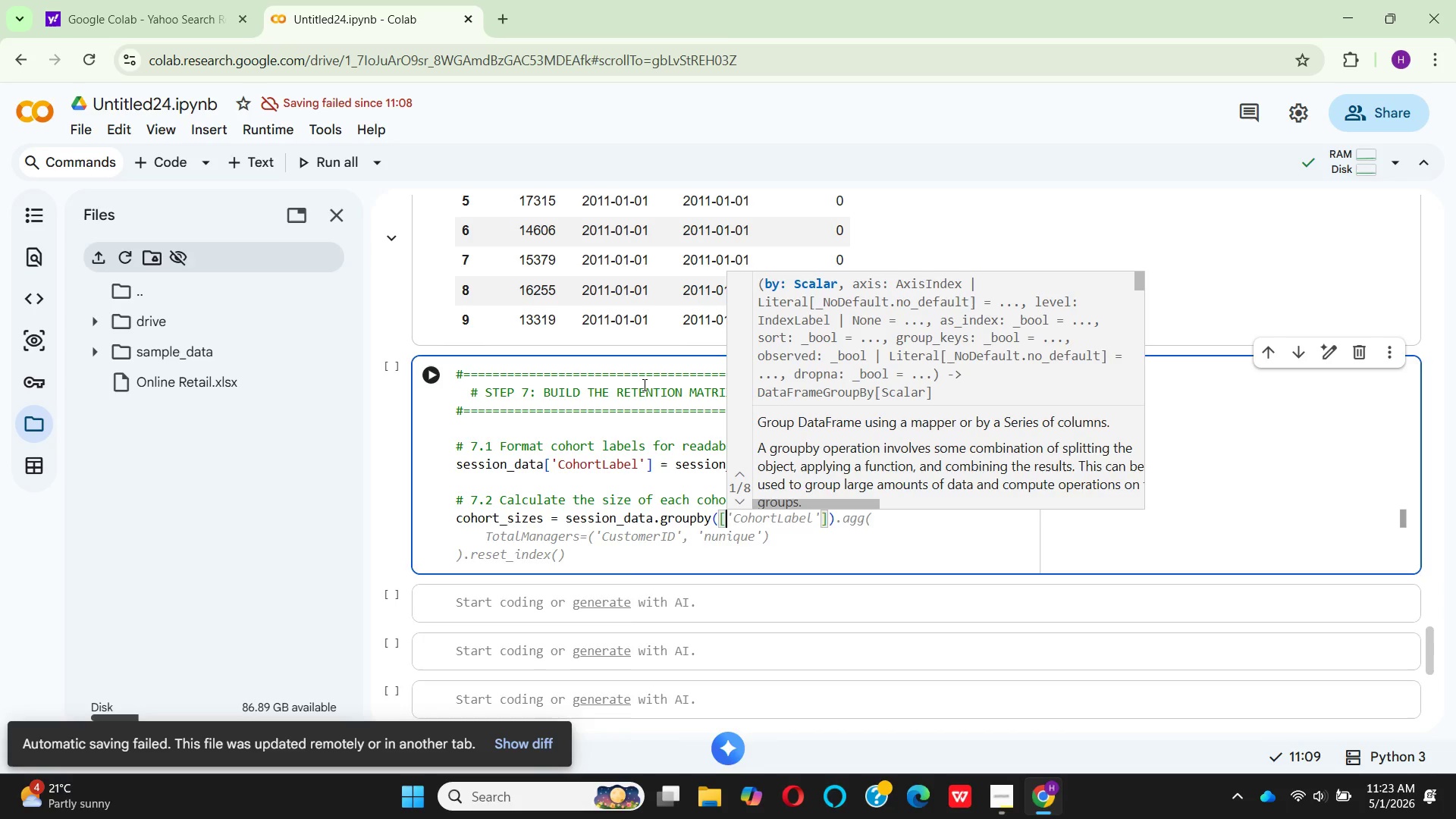 
key(Quote)
 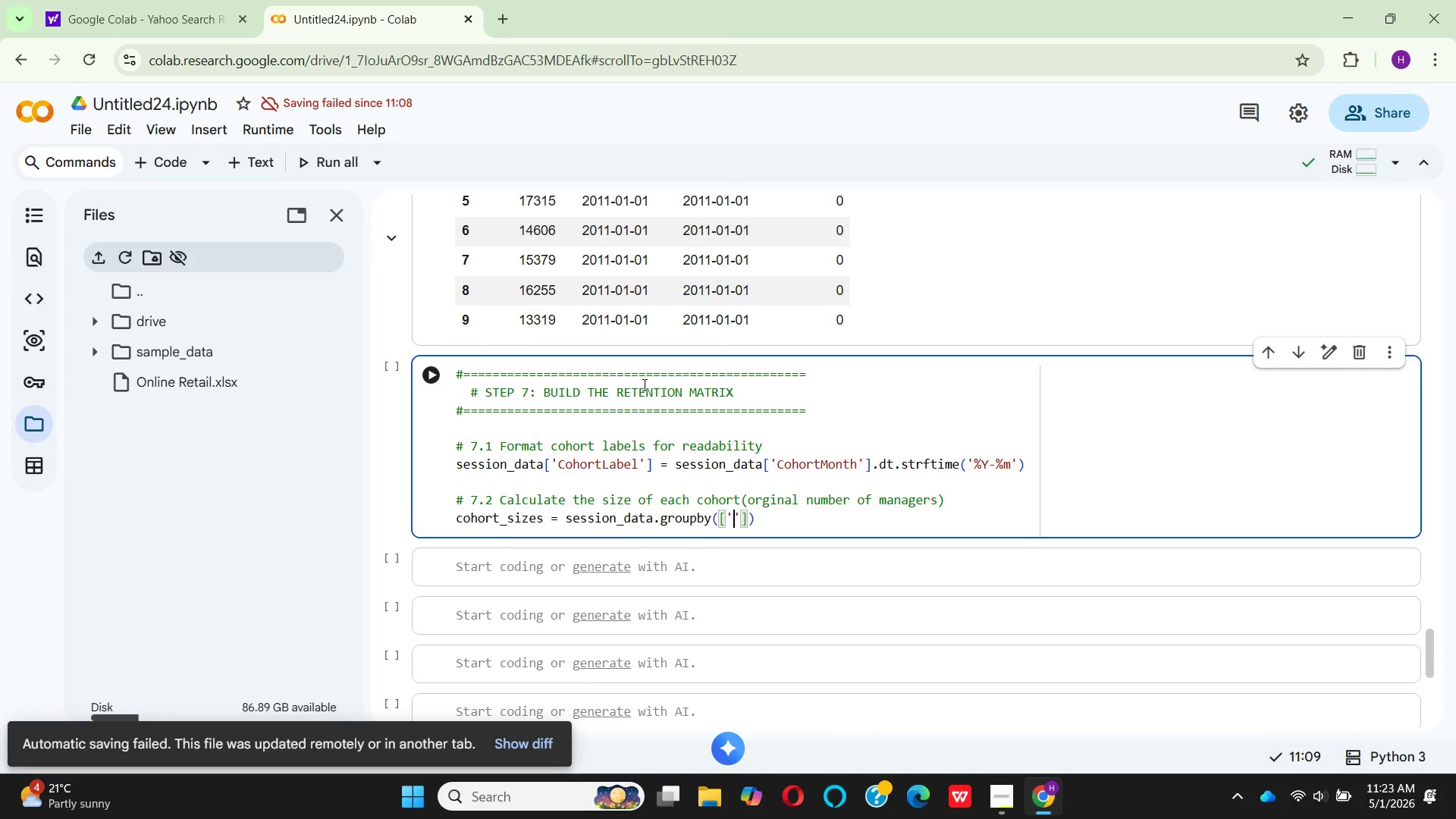 
wait(9.92)
 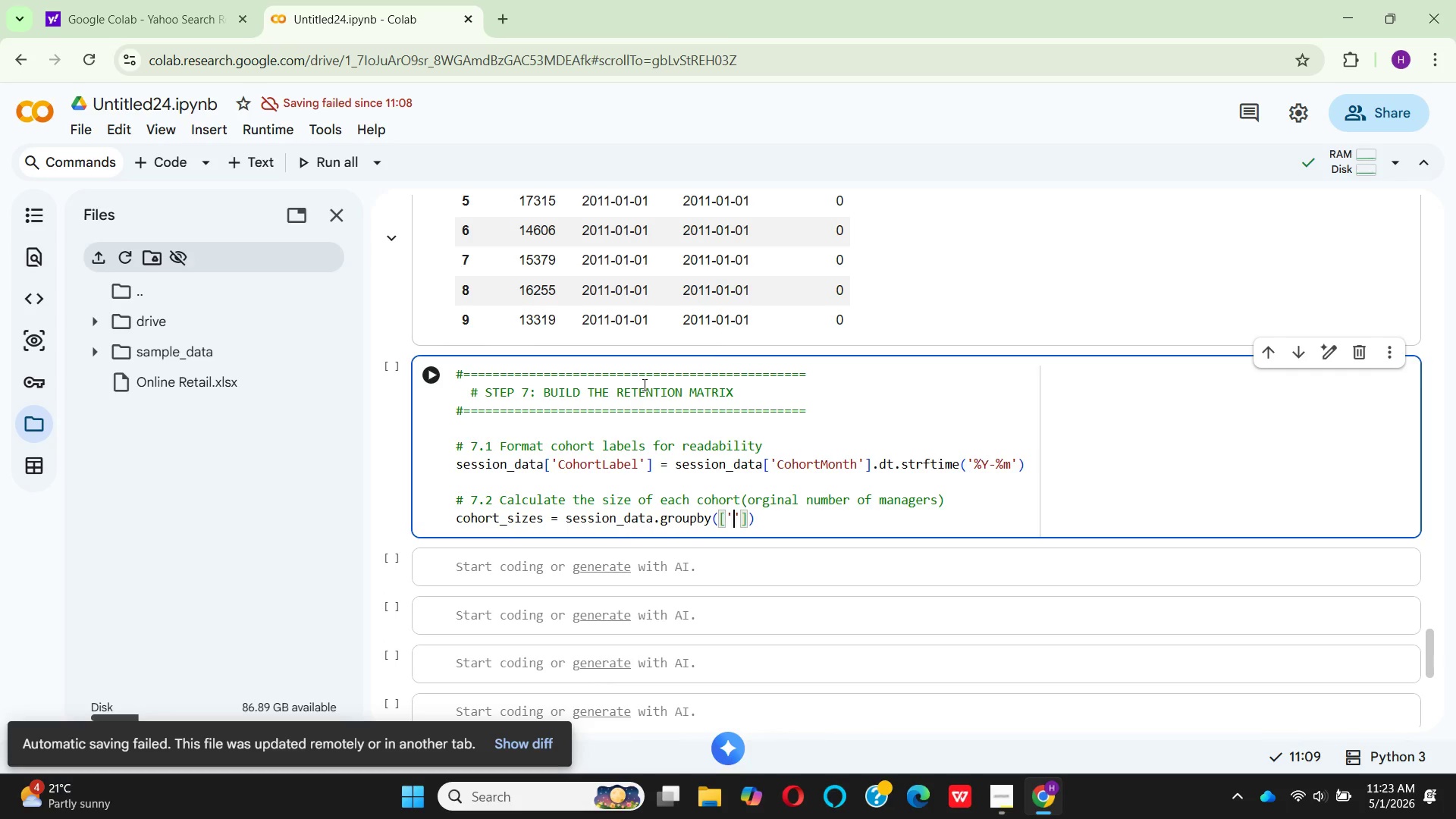 
key(Backspace)
 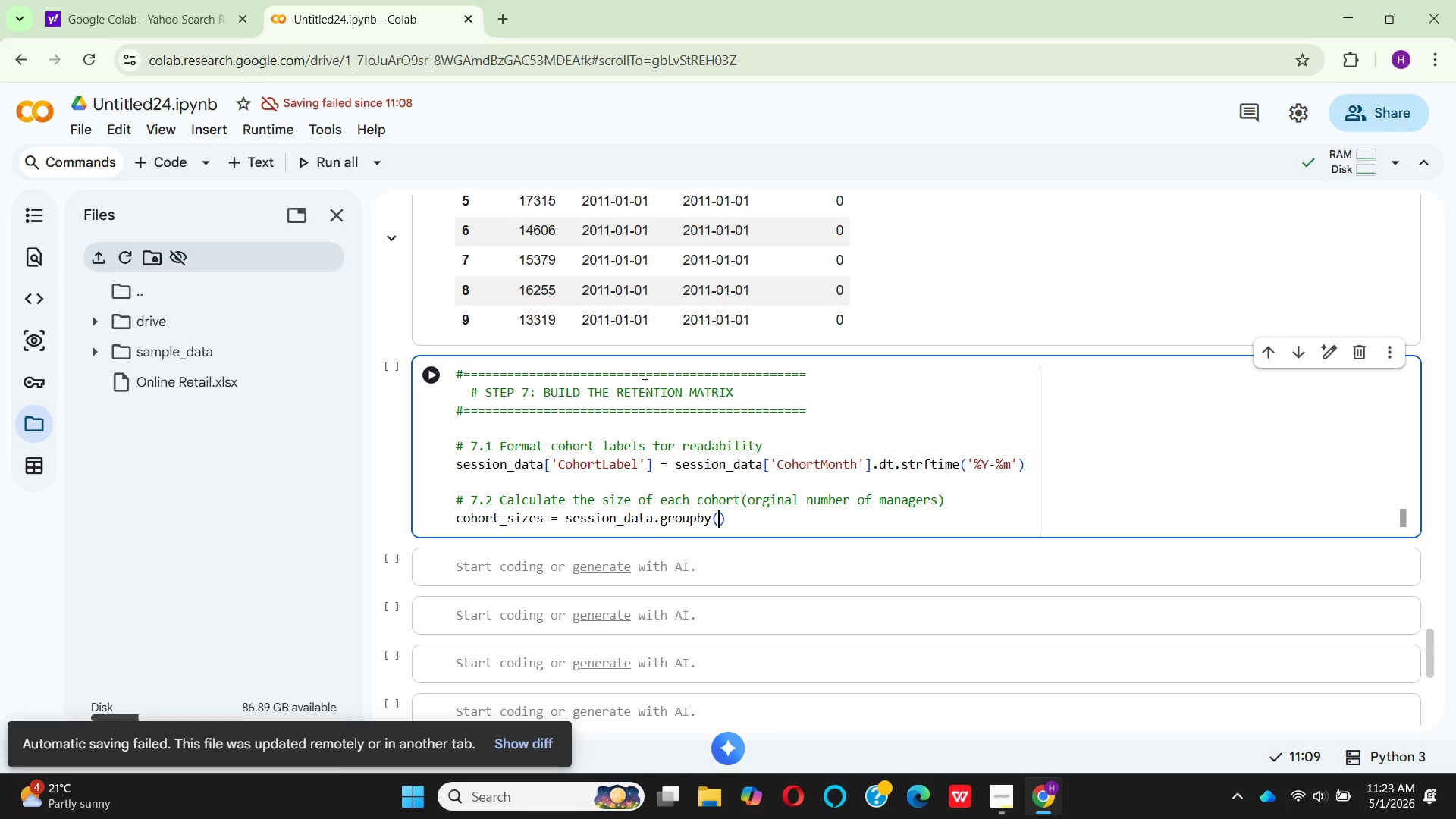 
key(Backspace)
 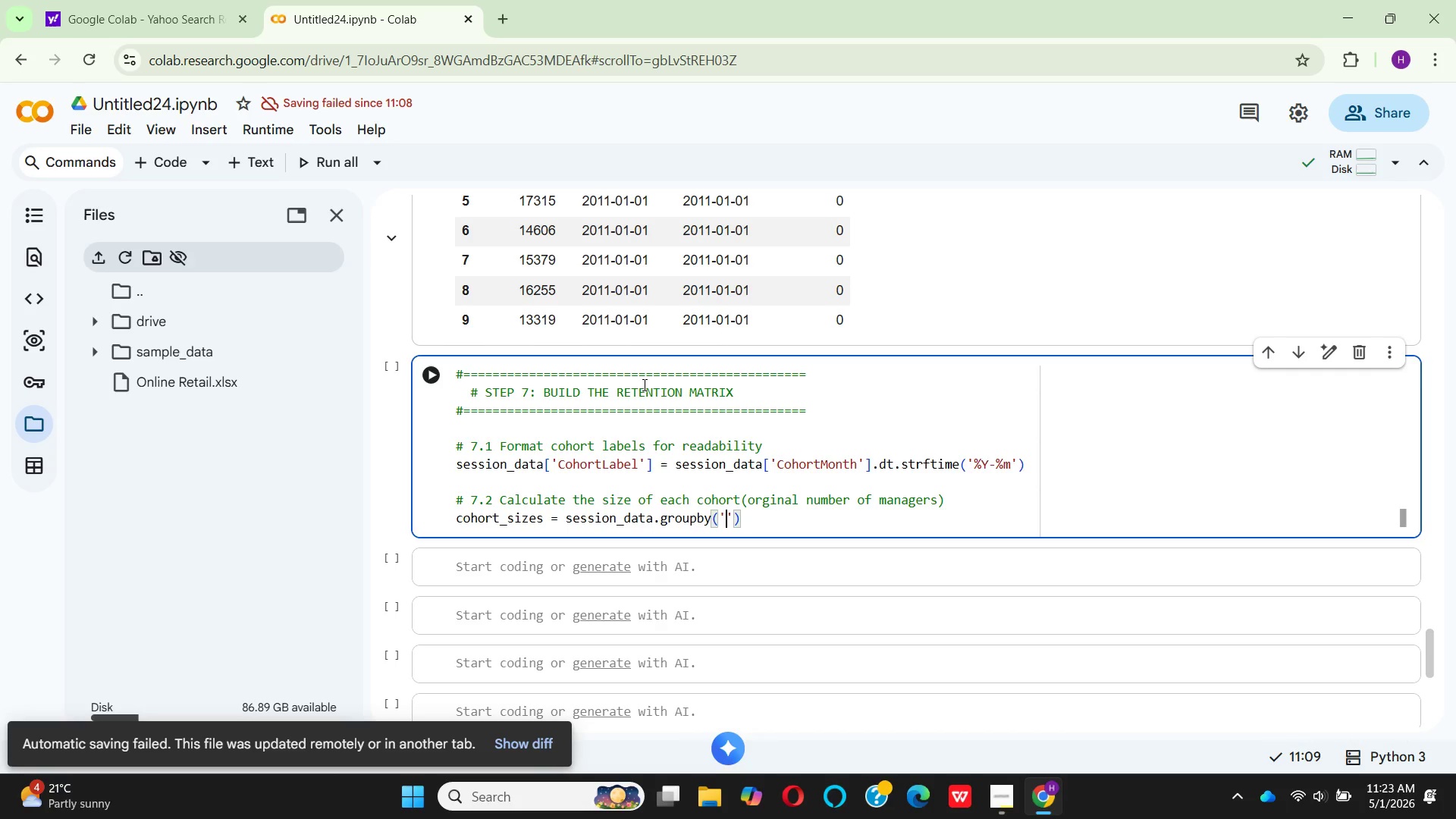 
key(Quote)
 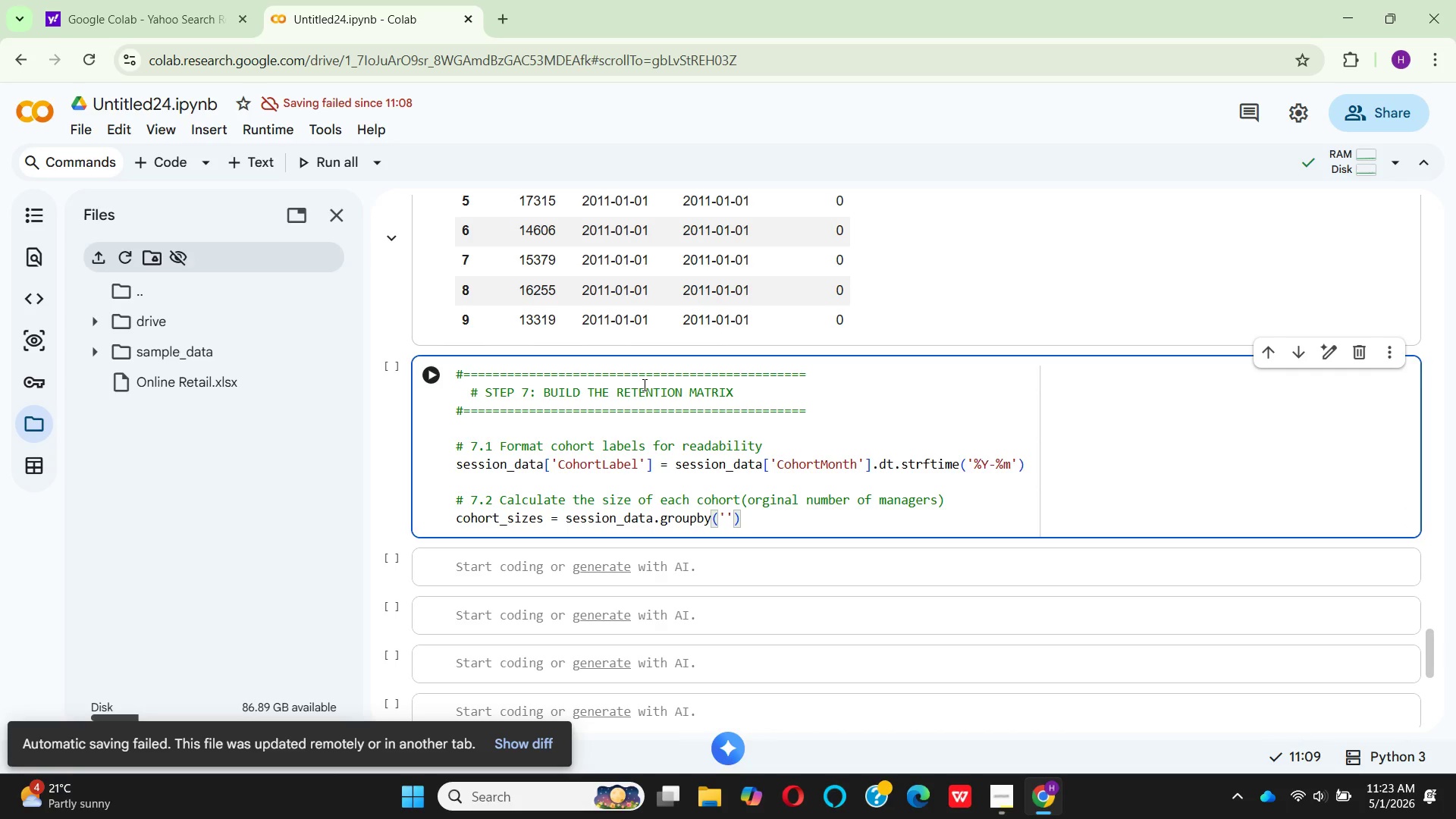 
hold_key(key=CapsLock, duration=0.39)
 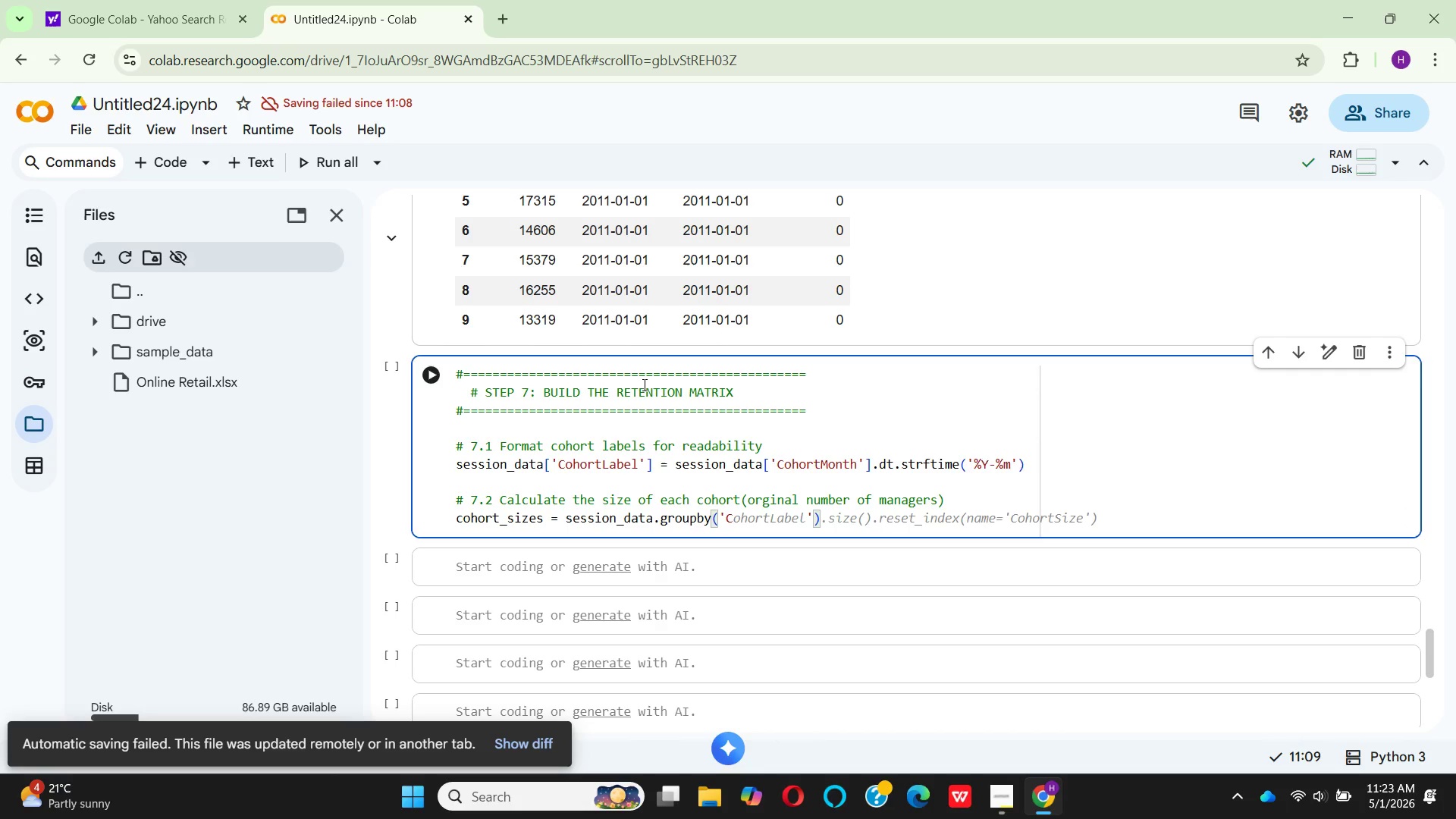 
type(ChortlABEL)
 